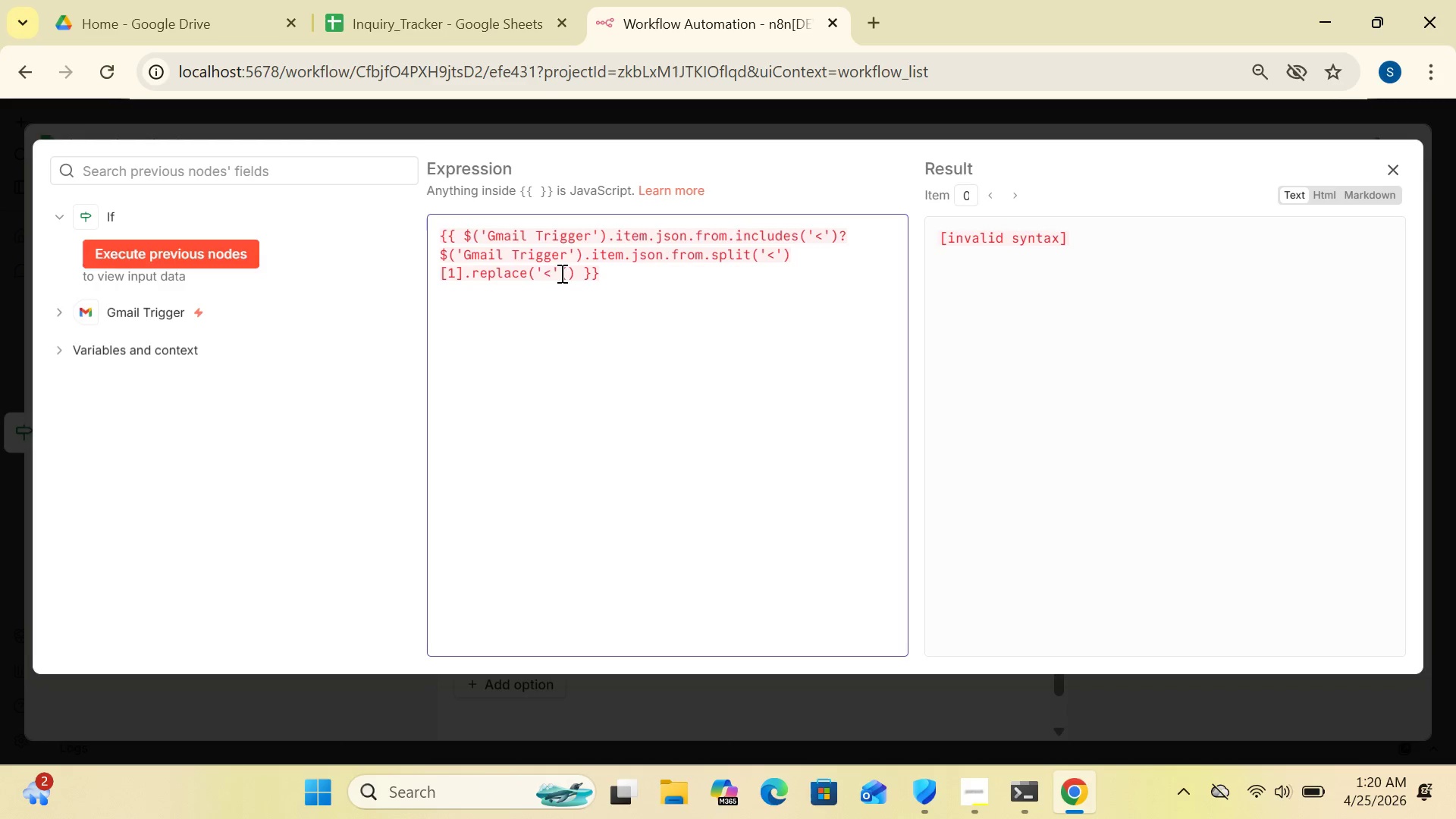 
key(Shift+0)
 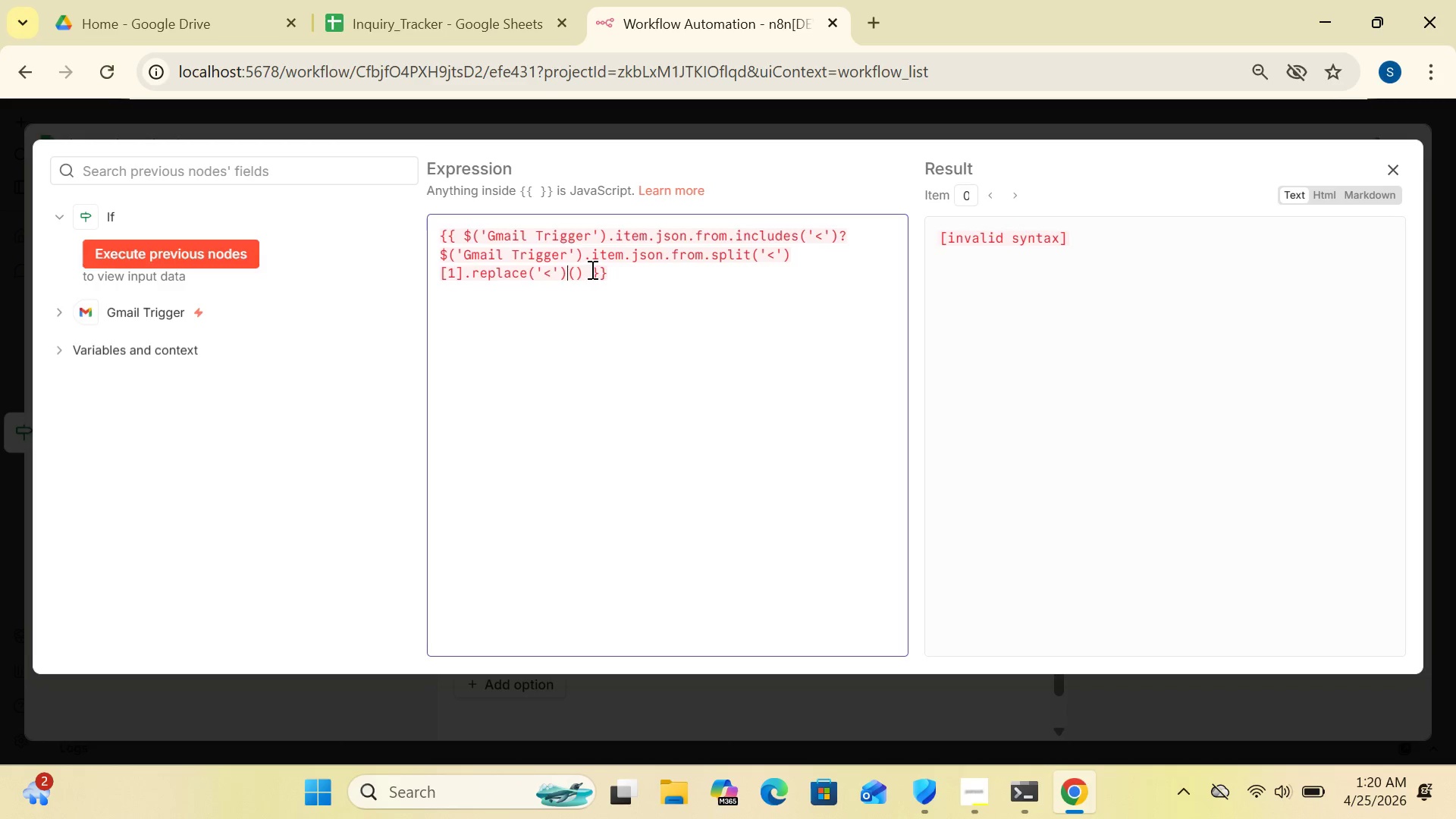 
left_click([592, 269])
 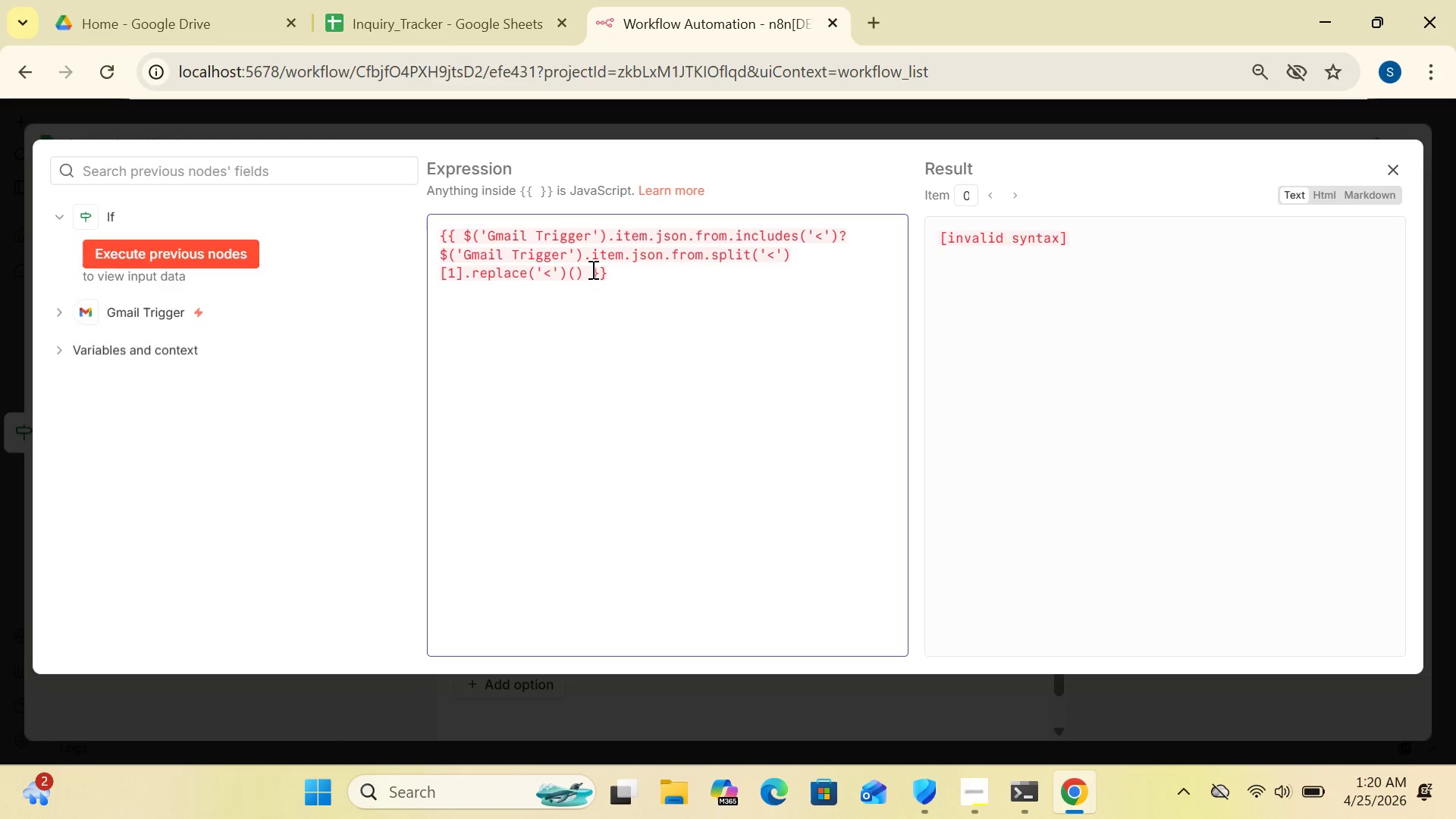 
key(Backspace)
 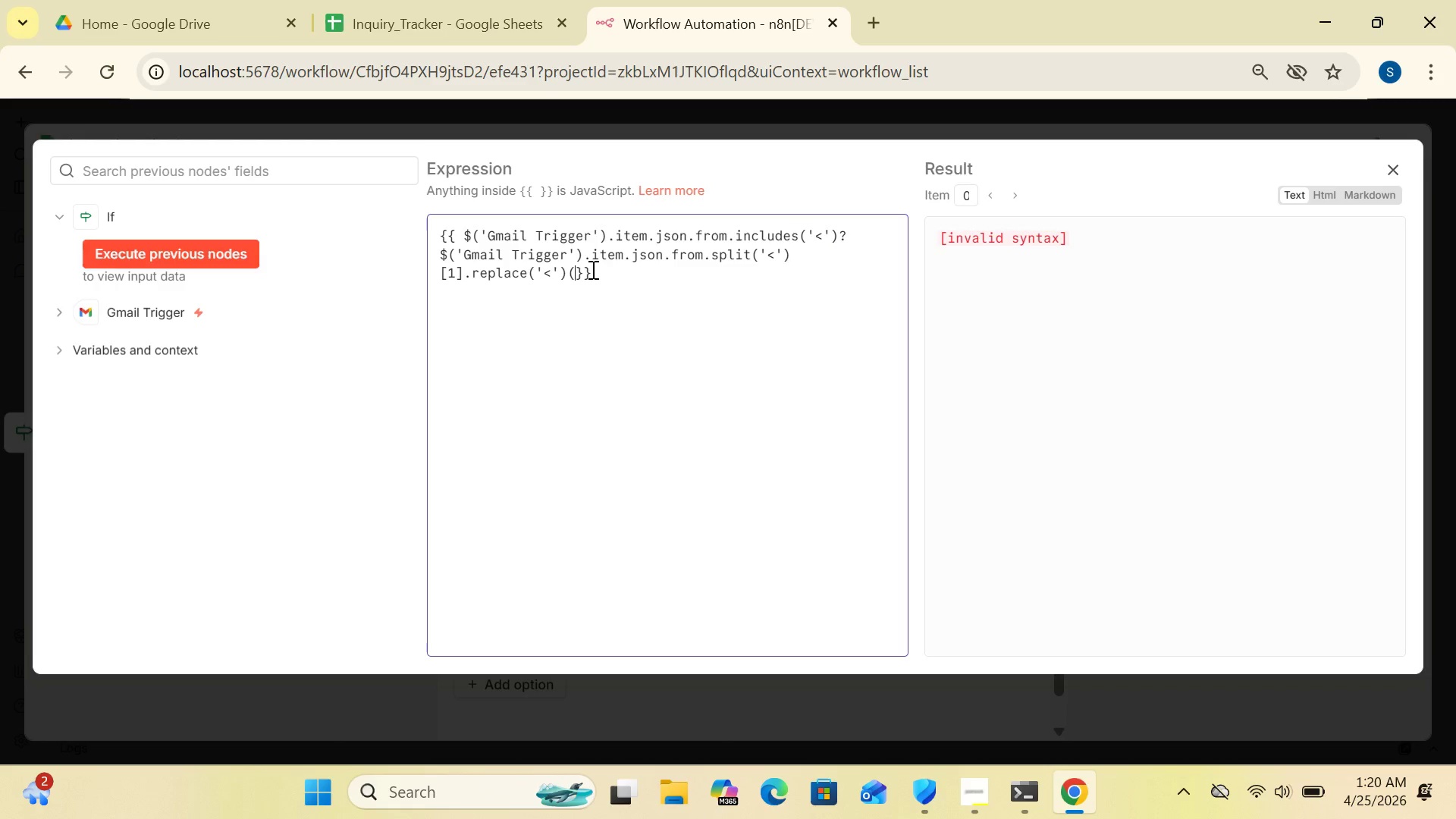 
key(Backspace)
 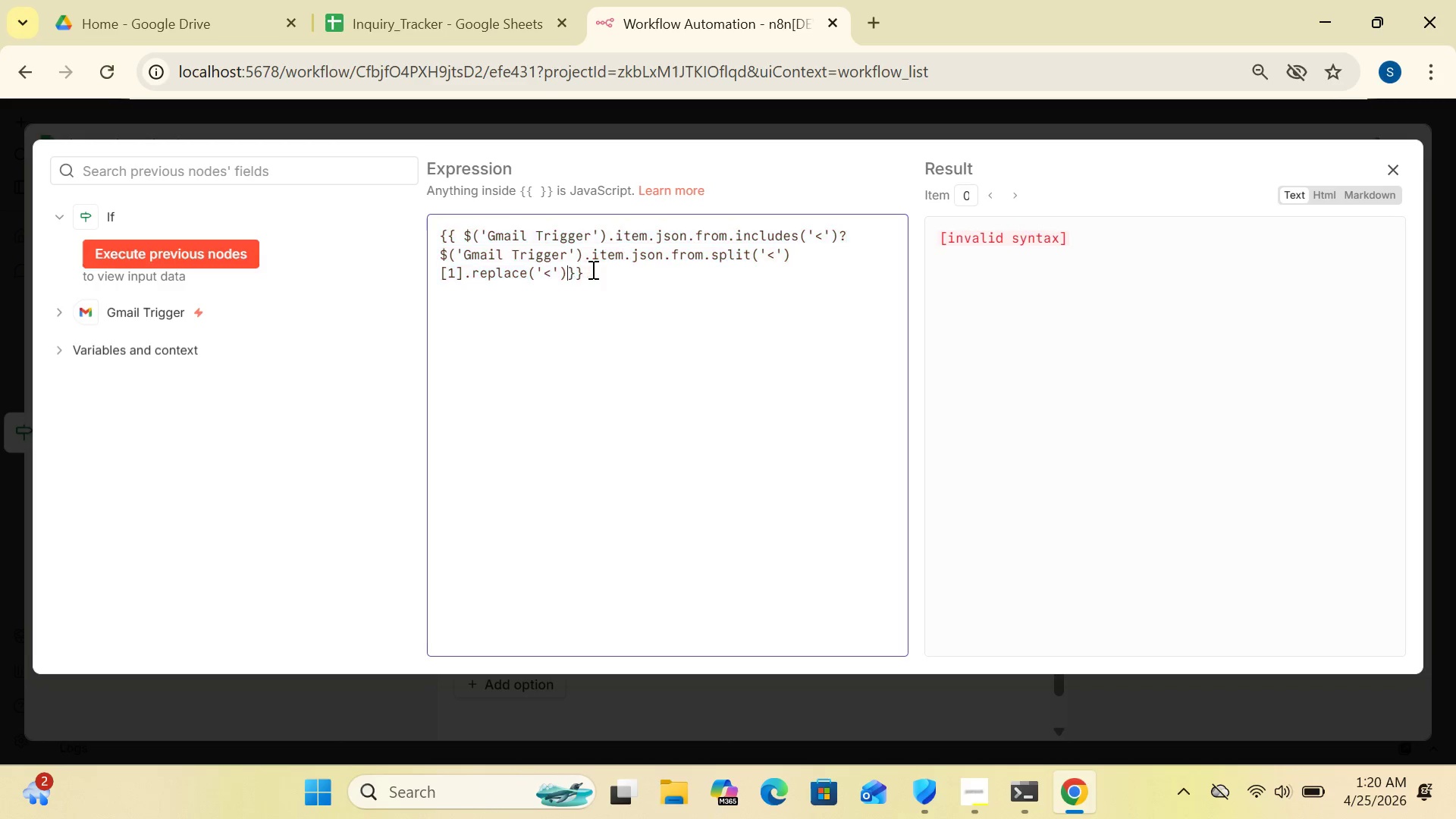 
key(Backspace)
 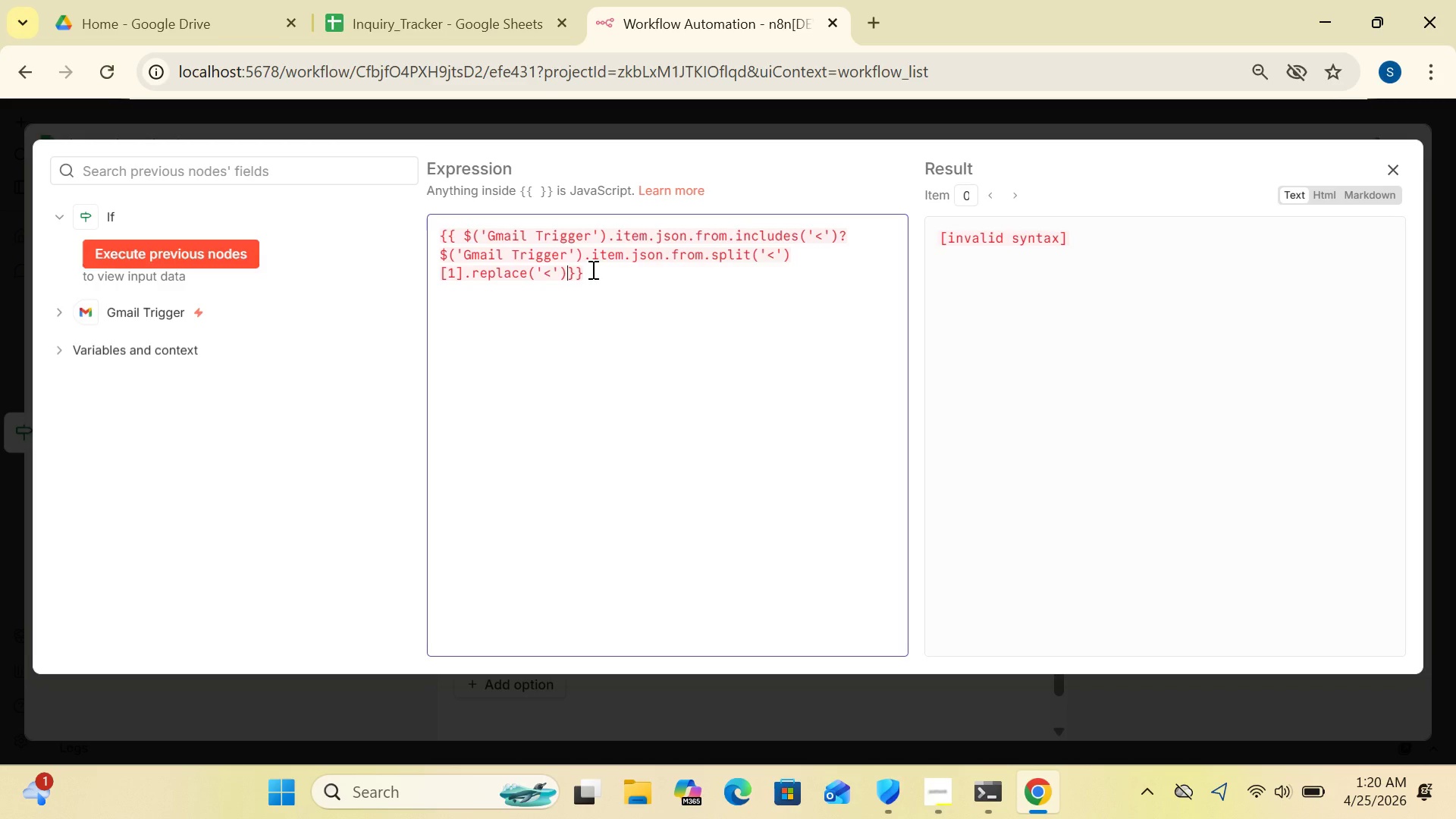 
key(BracketLeft)
 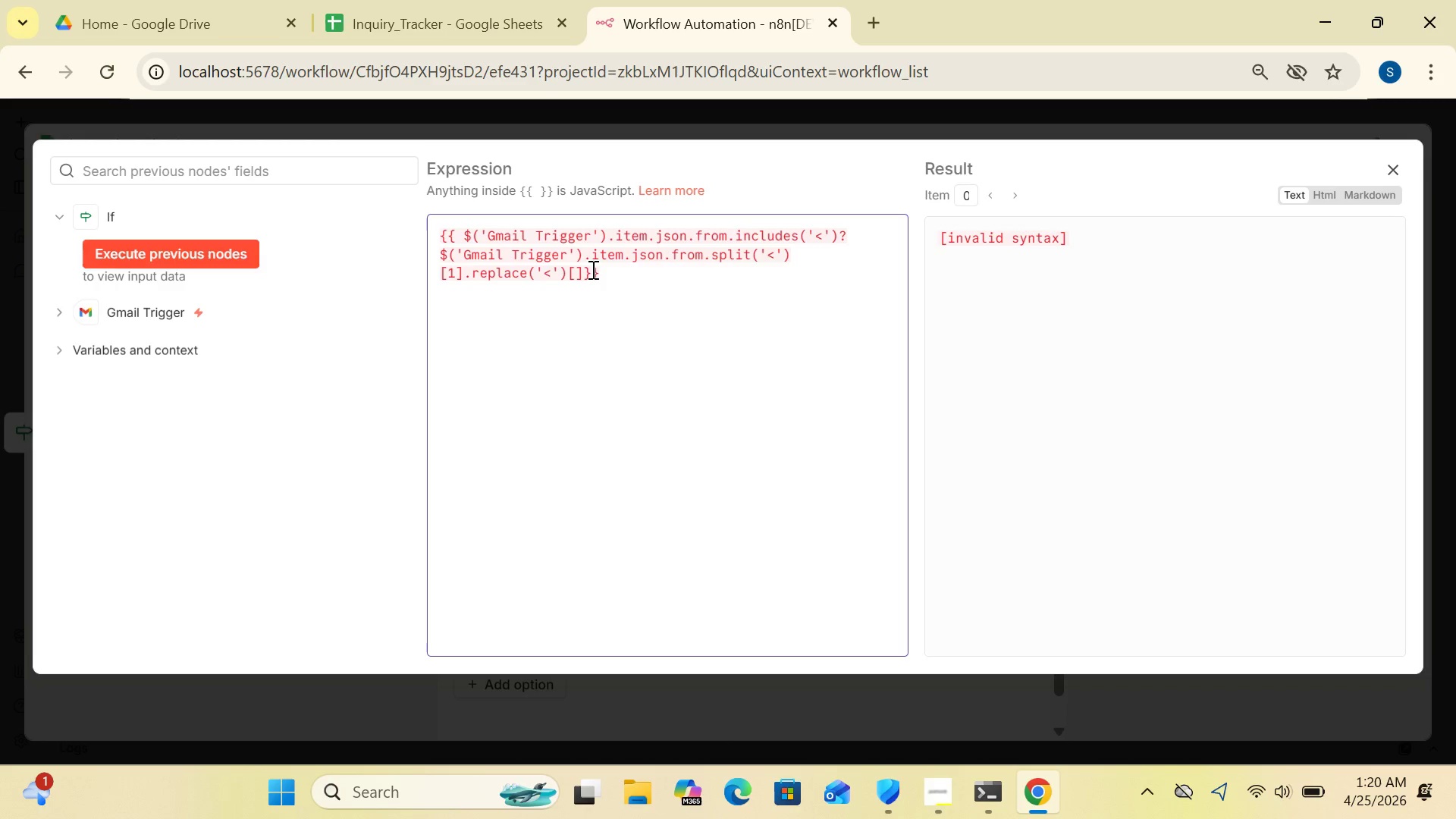 
key(1)
 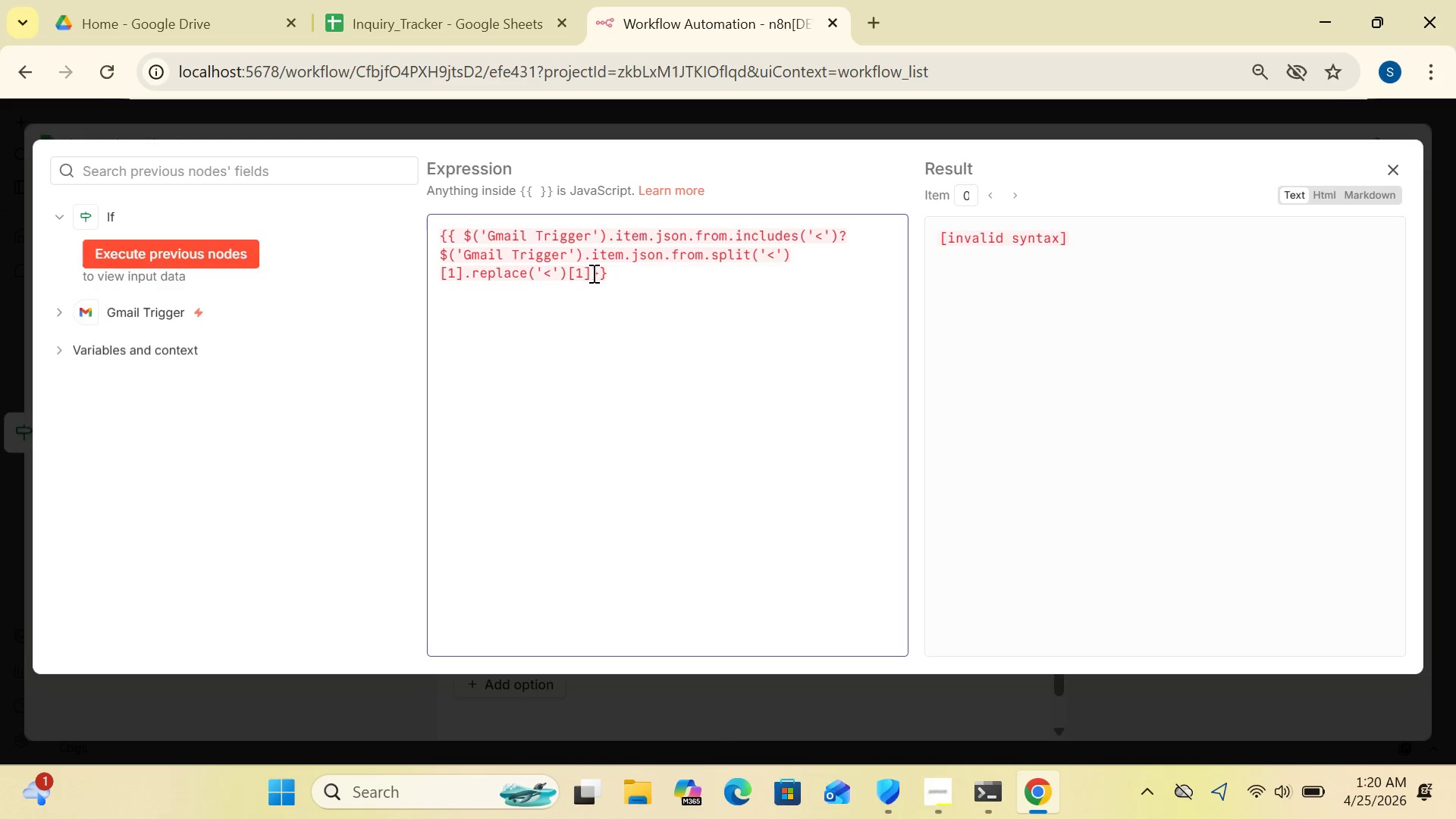 
wait(5.27)
 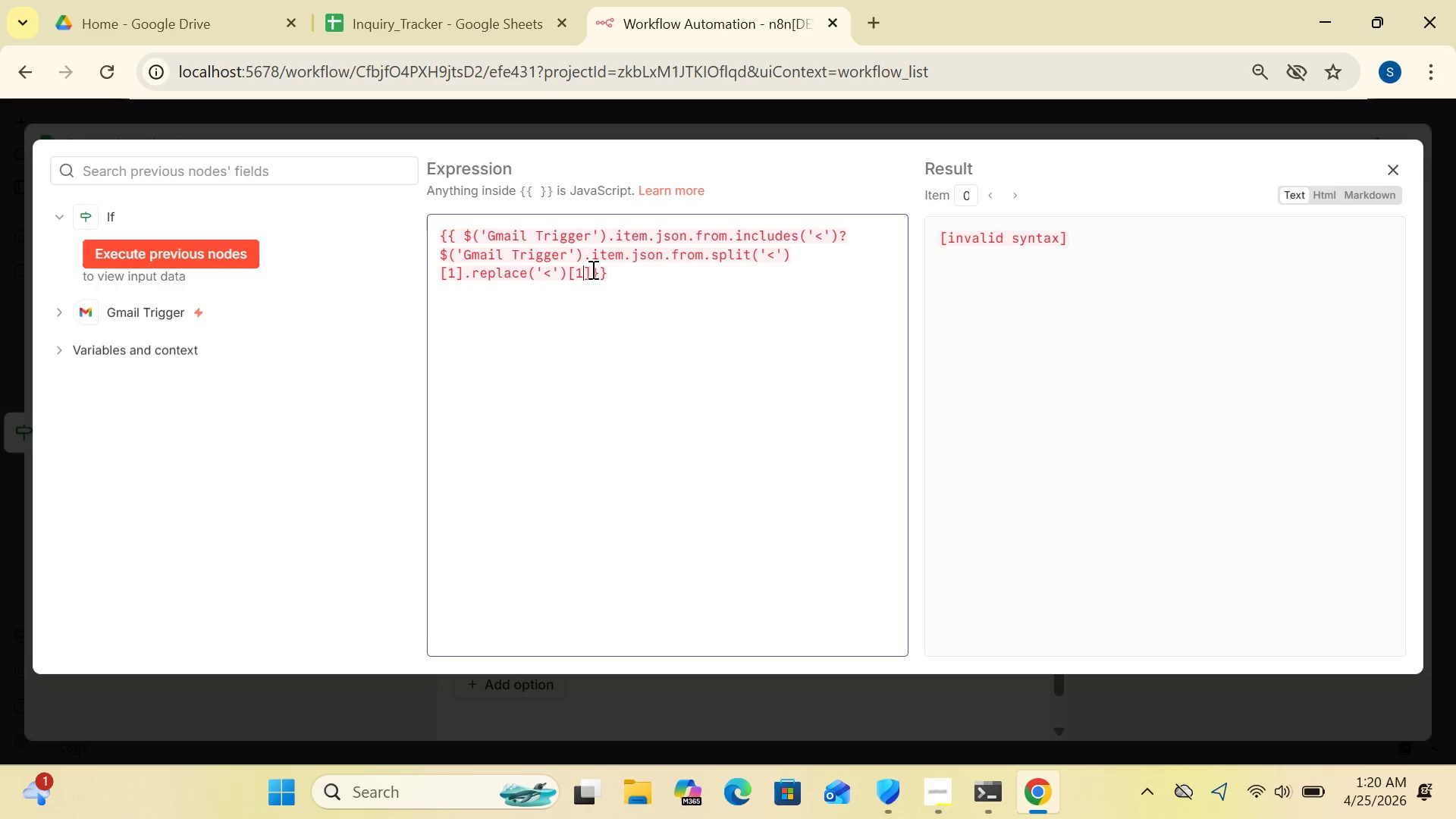 
left_click([592, 272])
 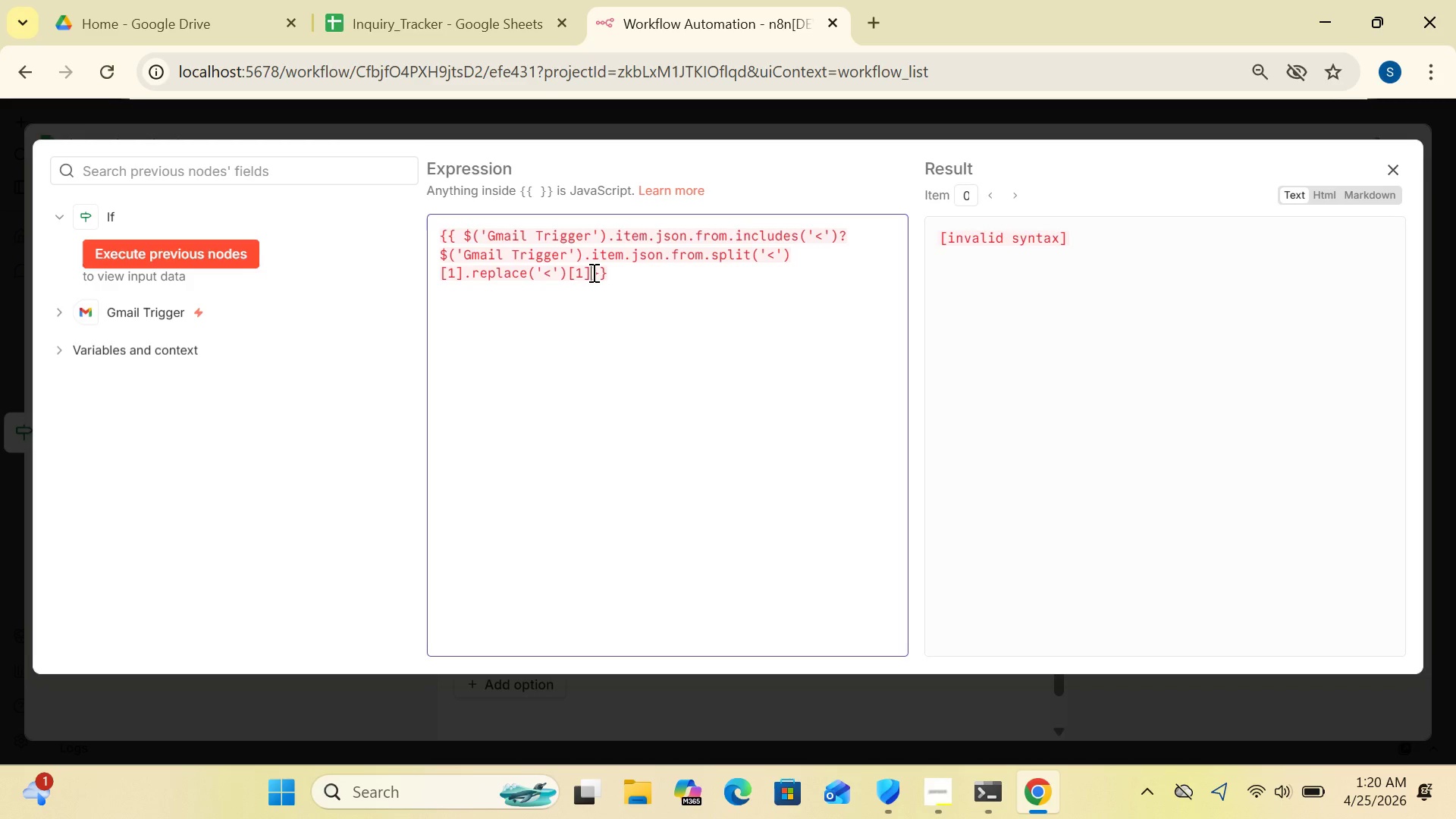 
type(.replace)
 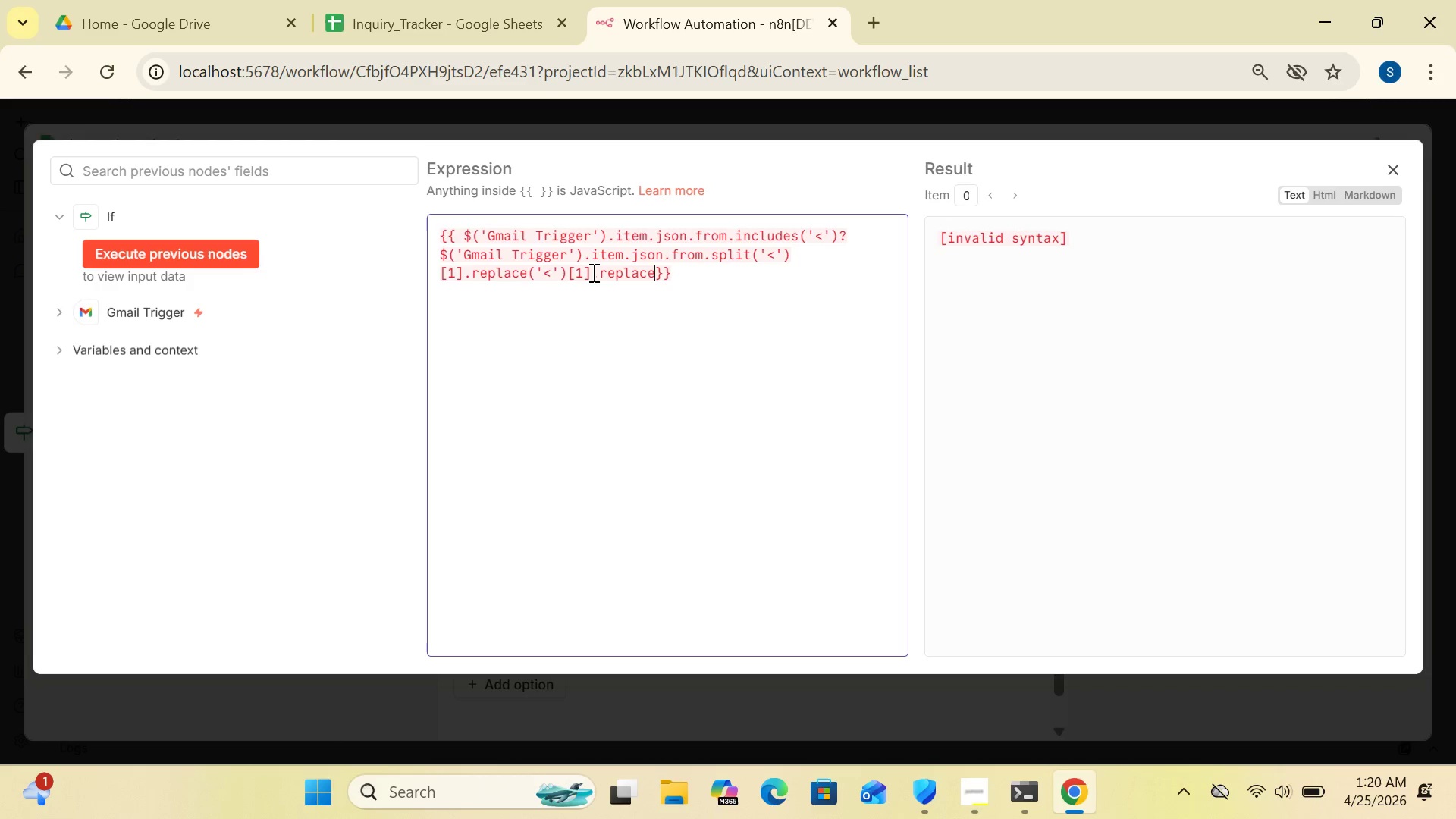 
key(Shift+9)
 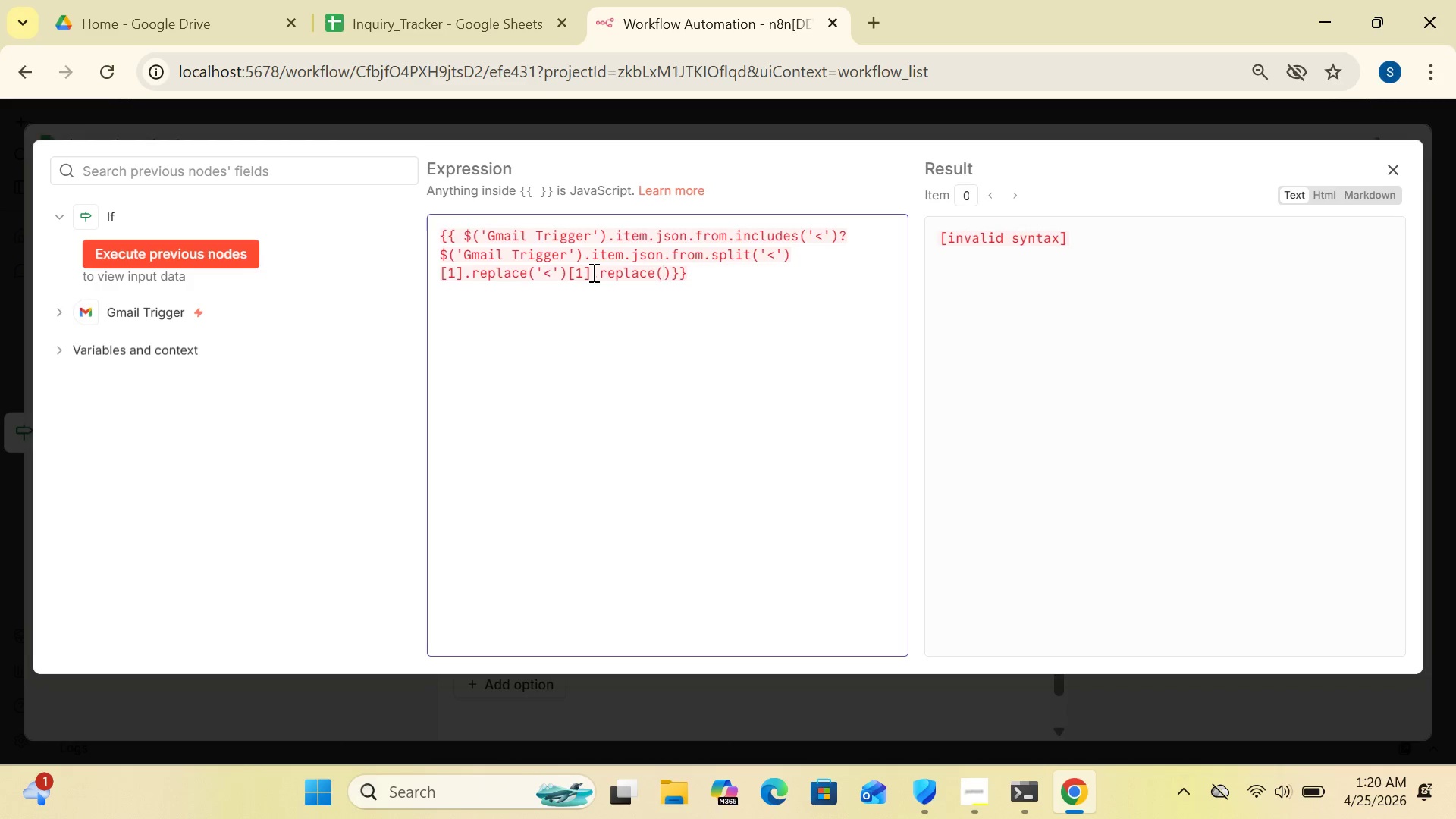 
key(Quote)
 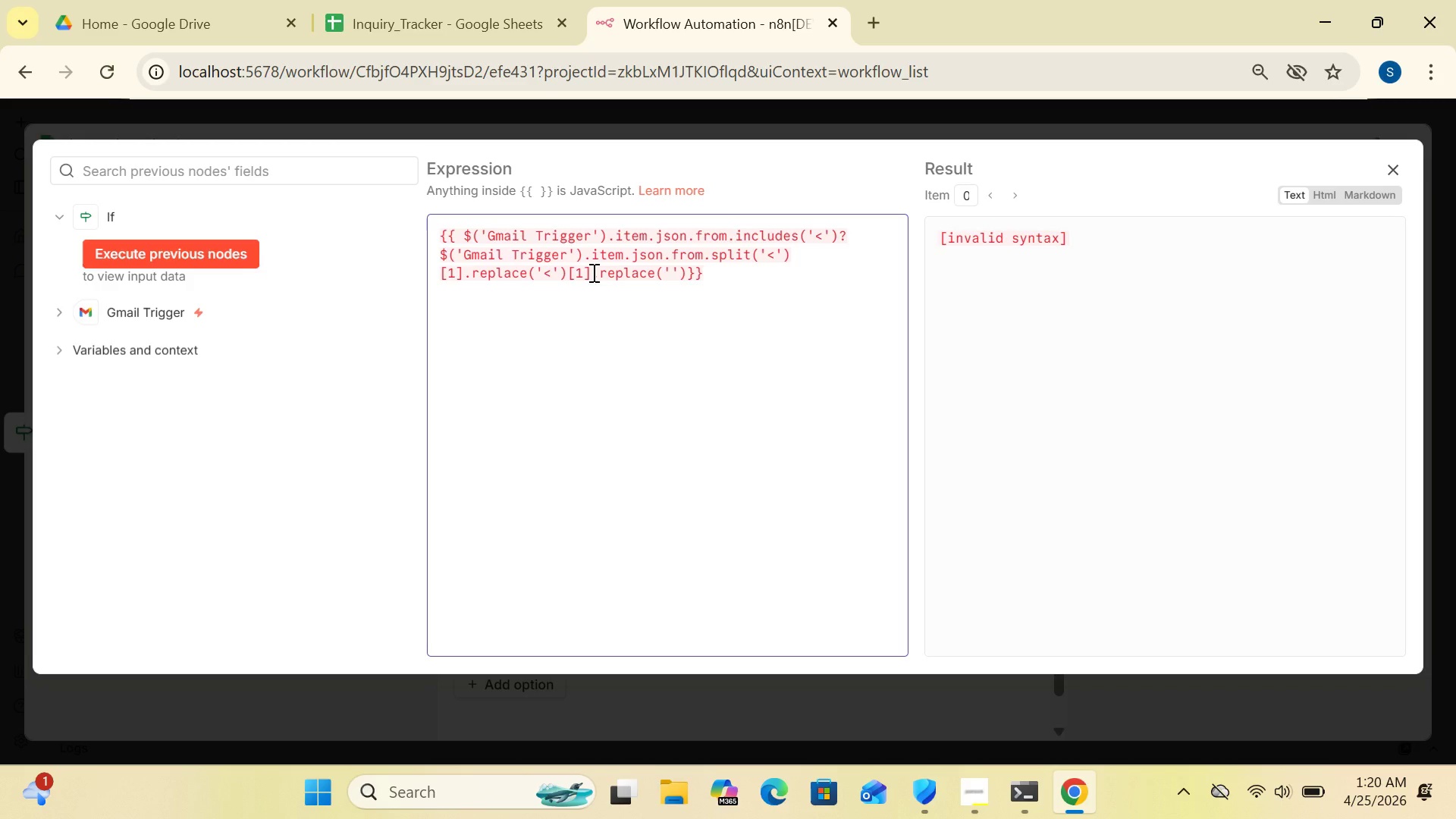 
key(Shift+Period)
 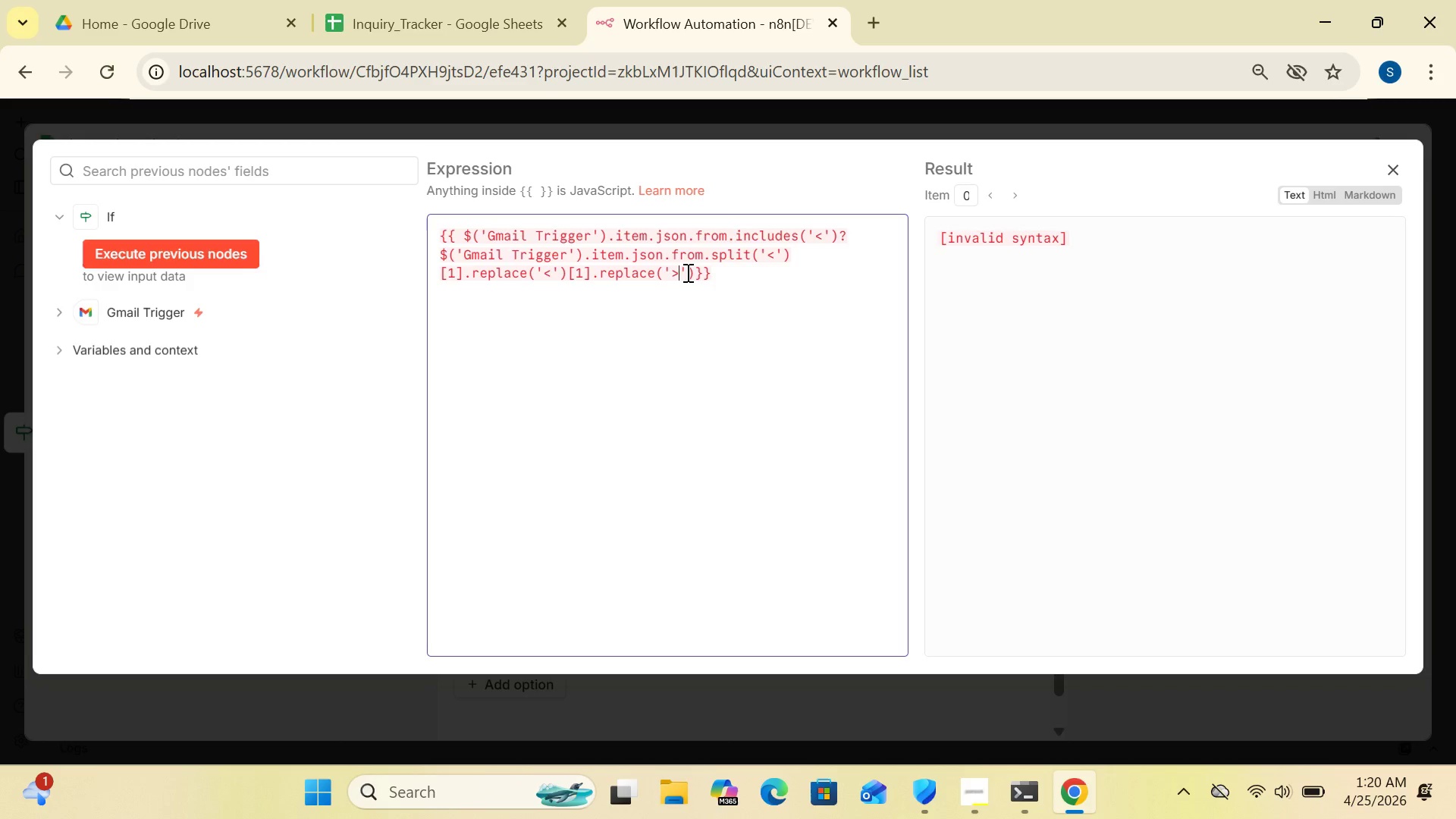 
wait(6.53)
 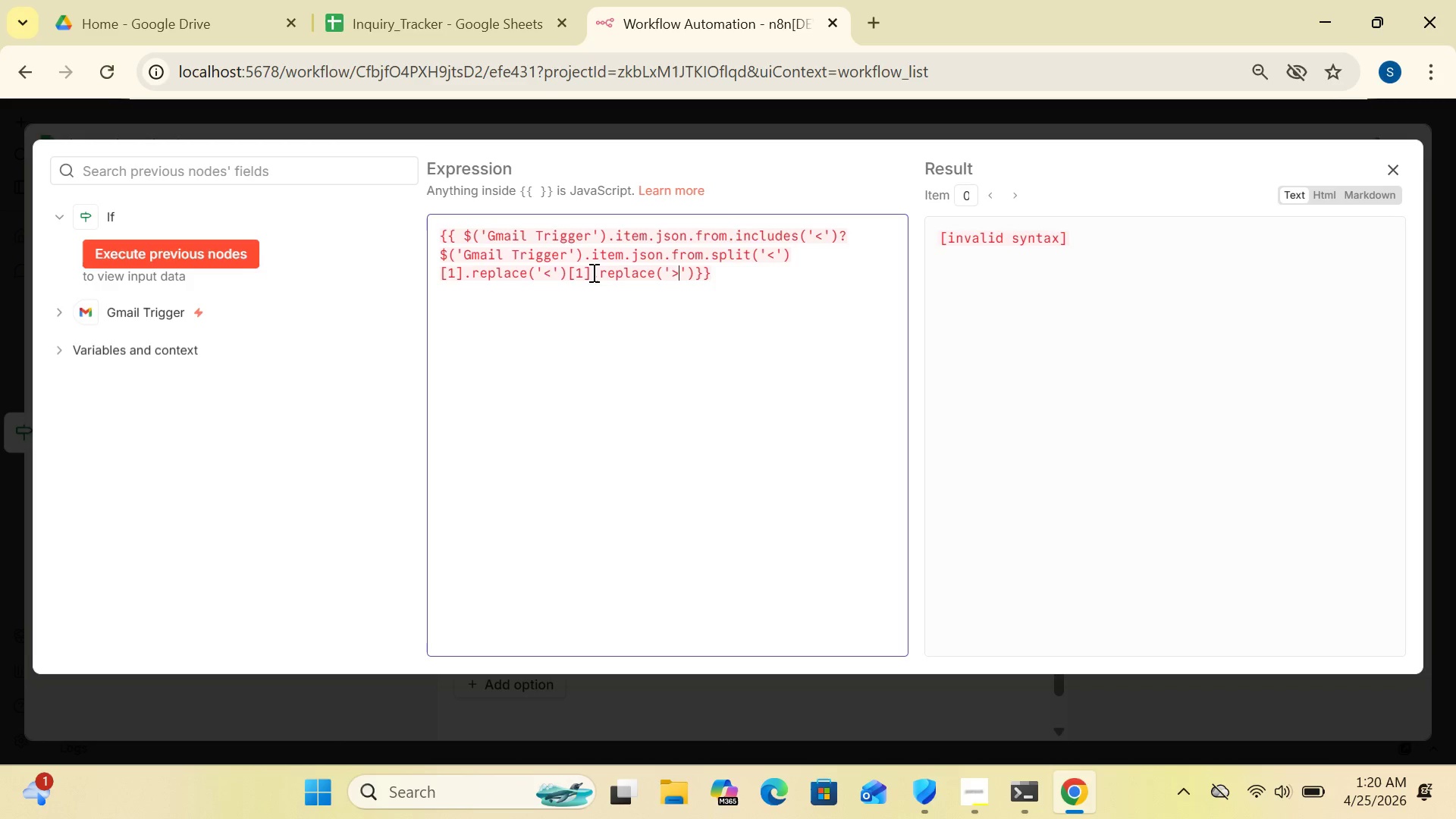 
left_click([686, 272])
 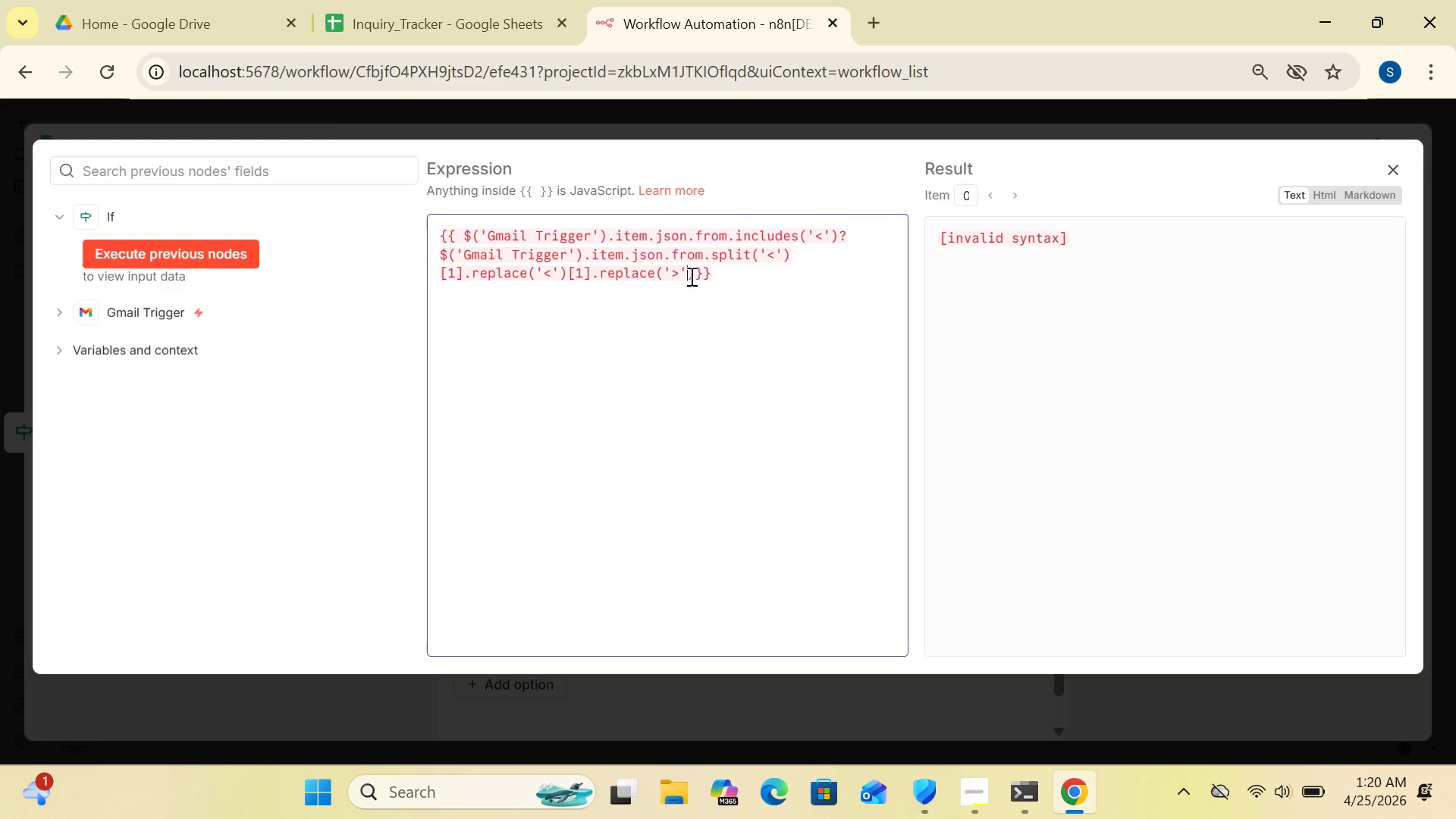 
key(Comma)
 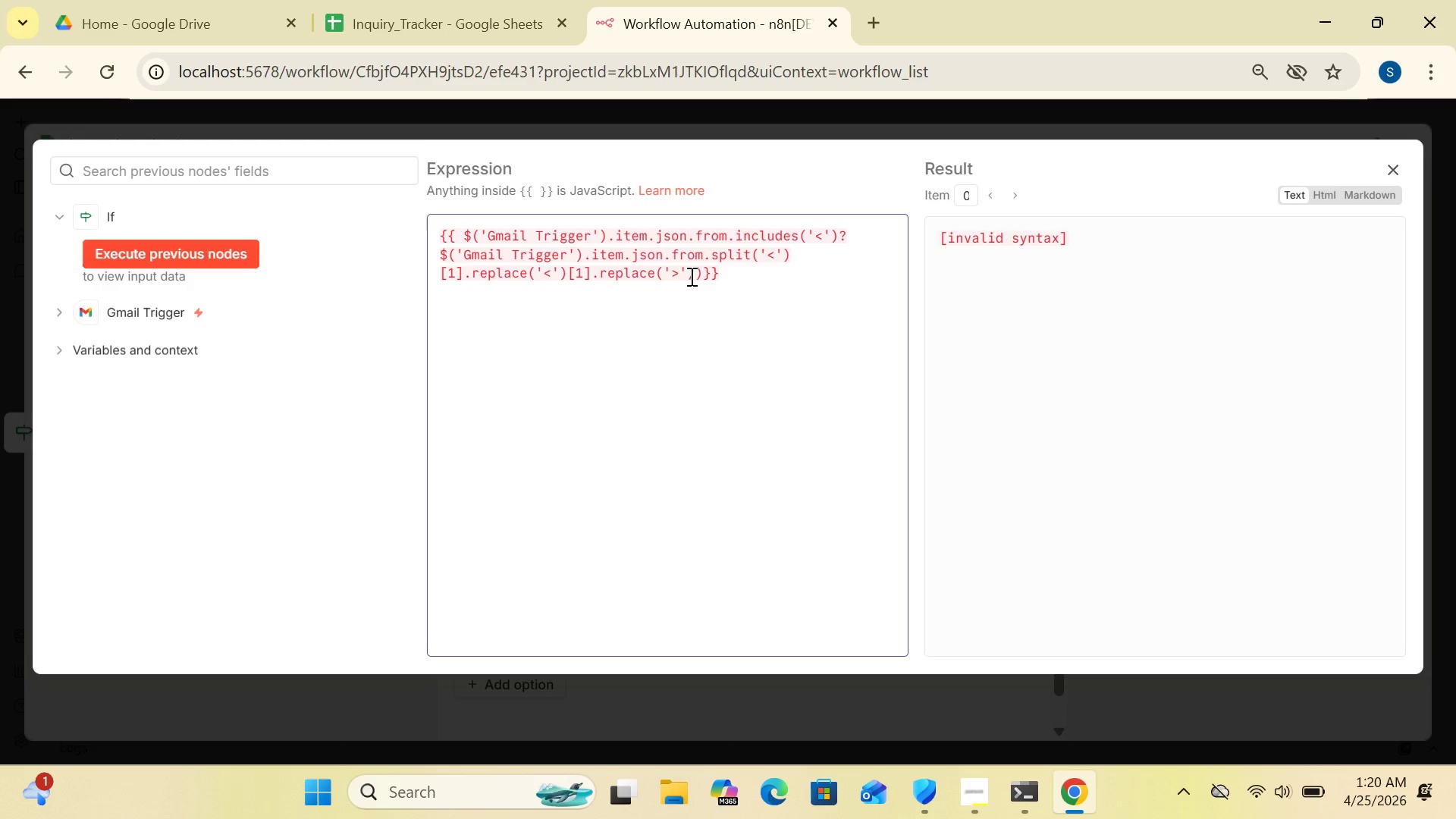 
wait(5.58)
 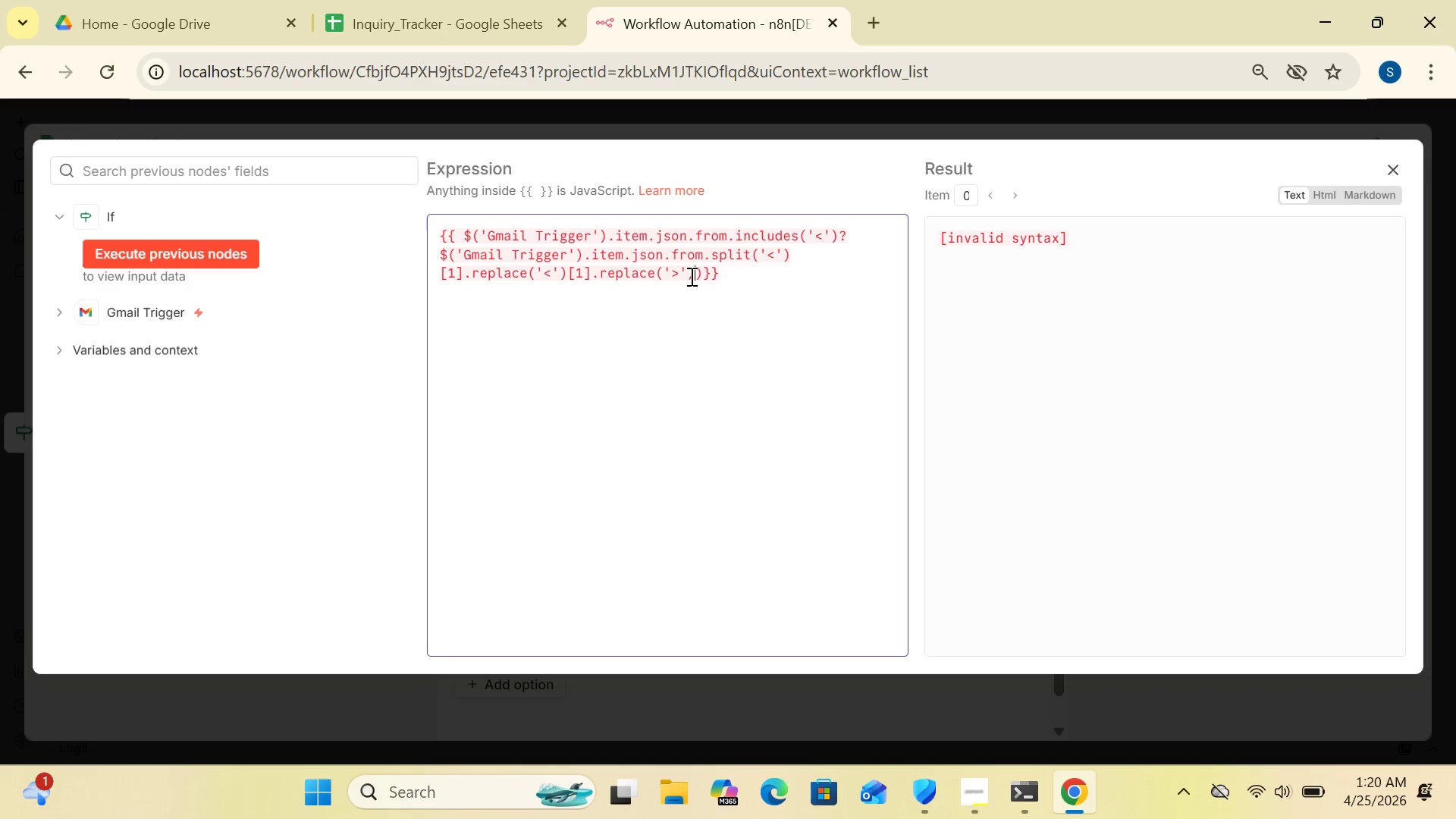 
key(Shift+Quote)
 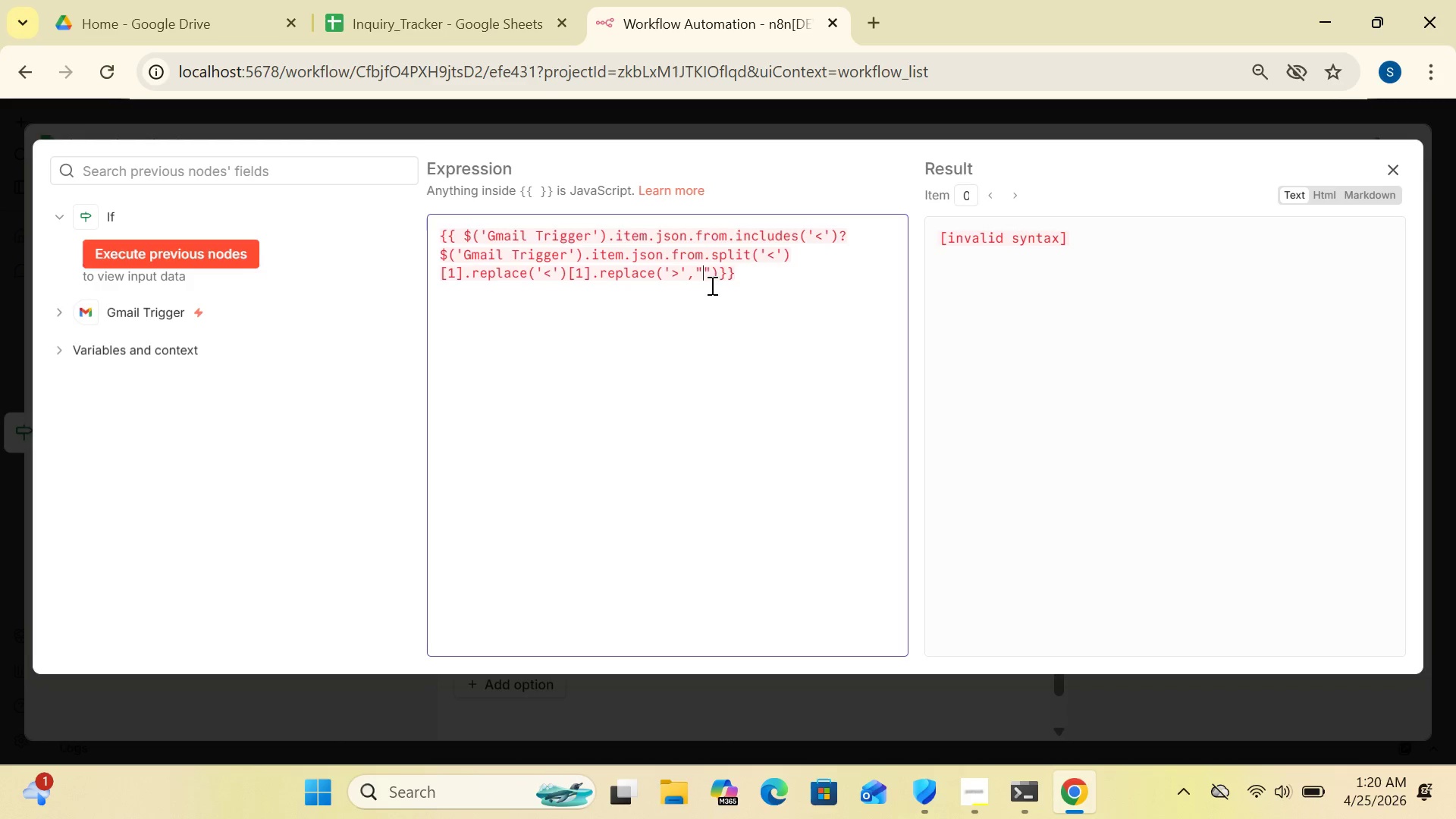 
left_click([710, 267])
 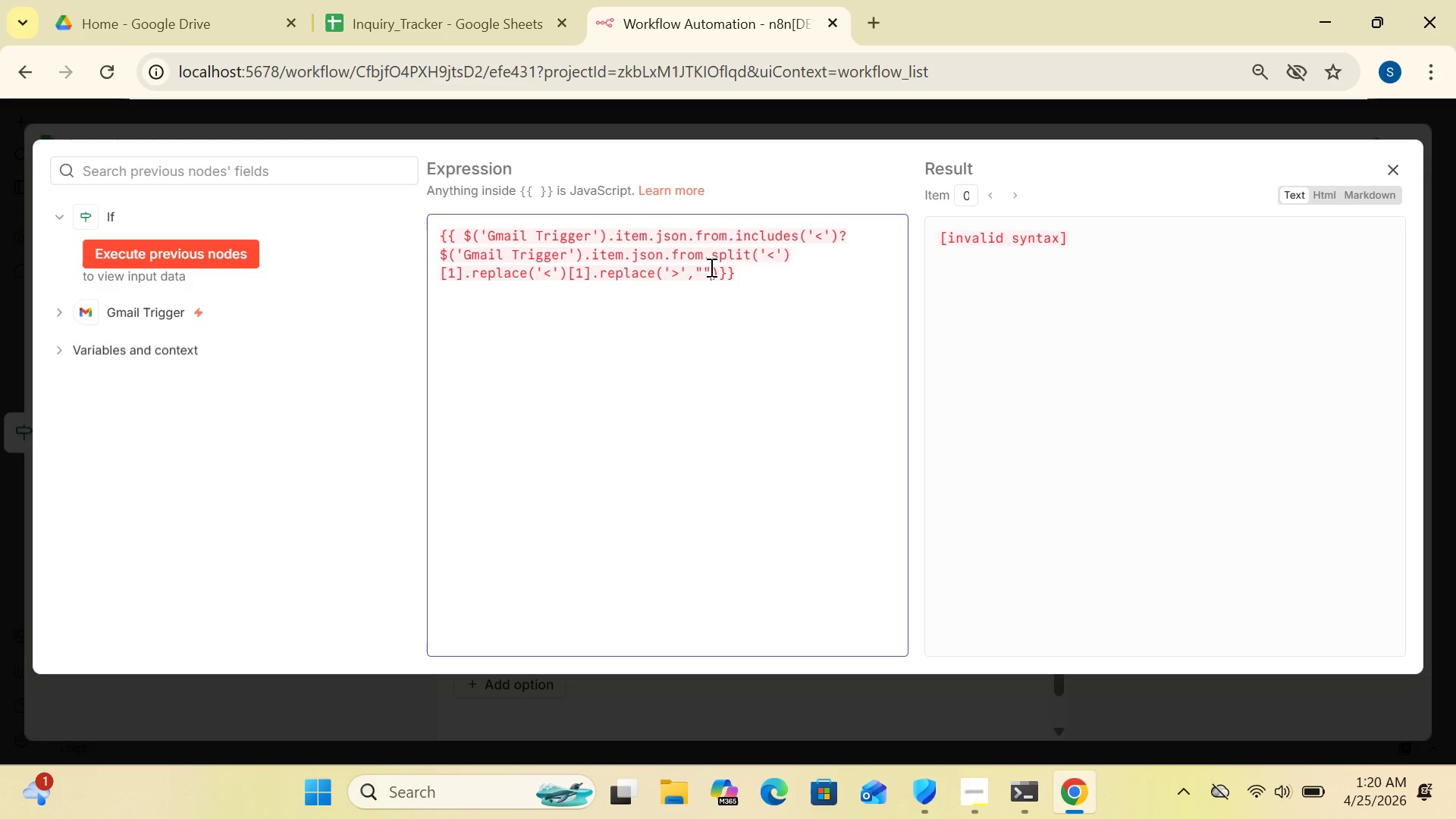 
key(Backspace)
 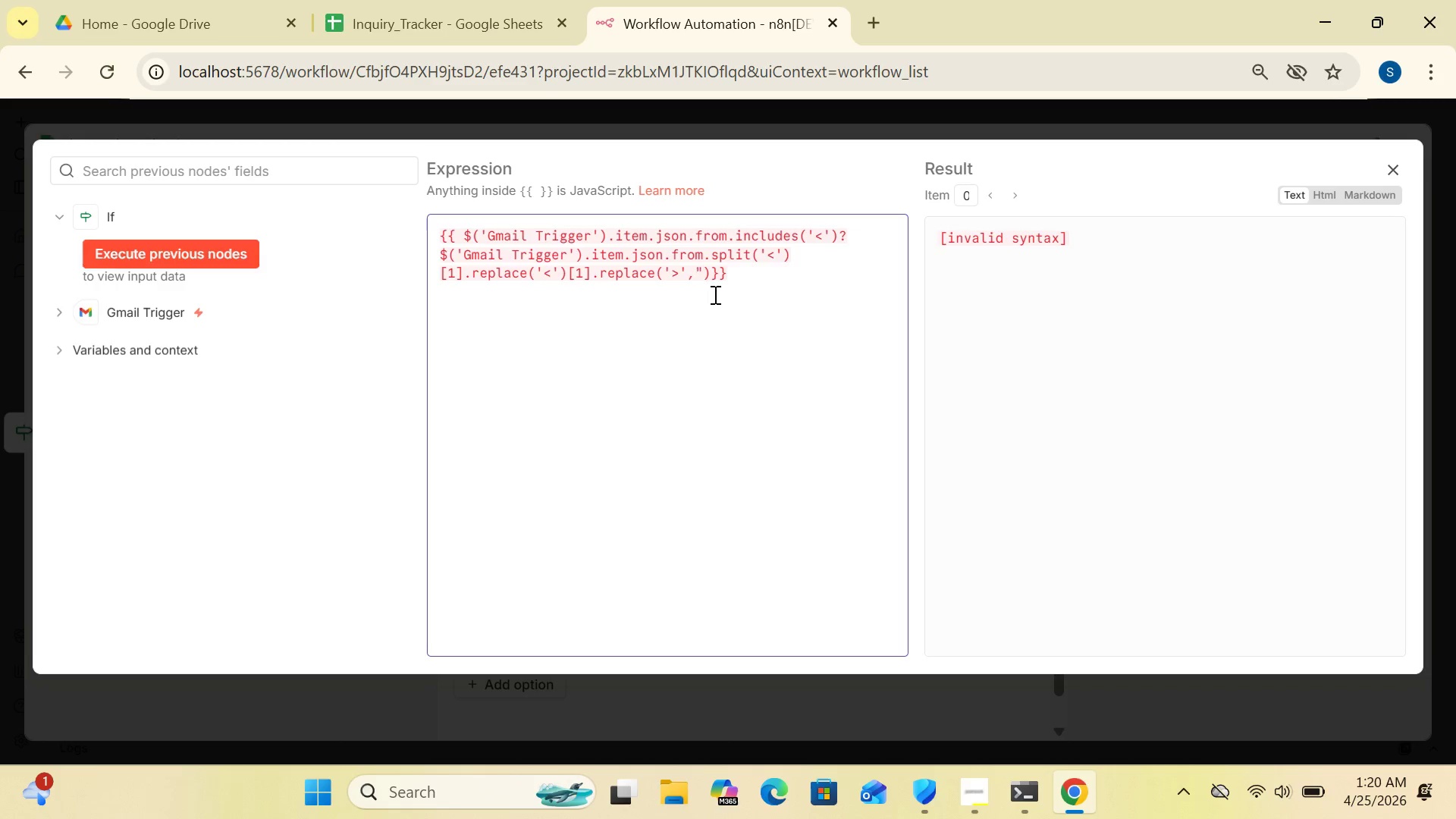 
wait(6.8)
 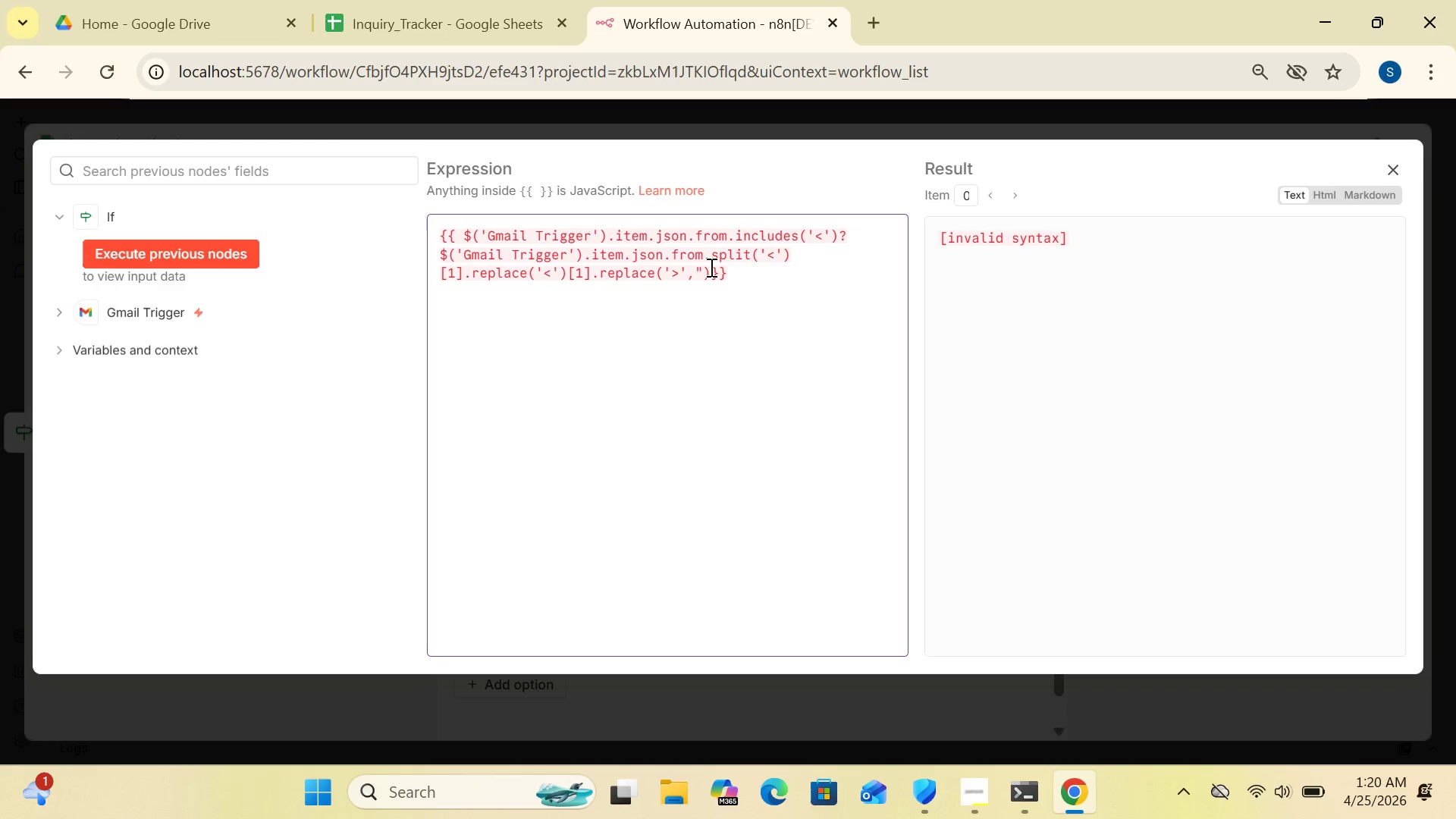 
left_click([711, 275])
 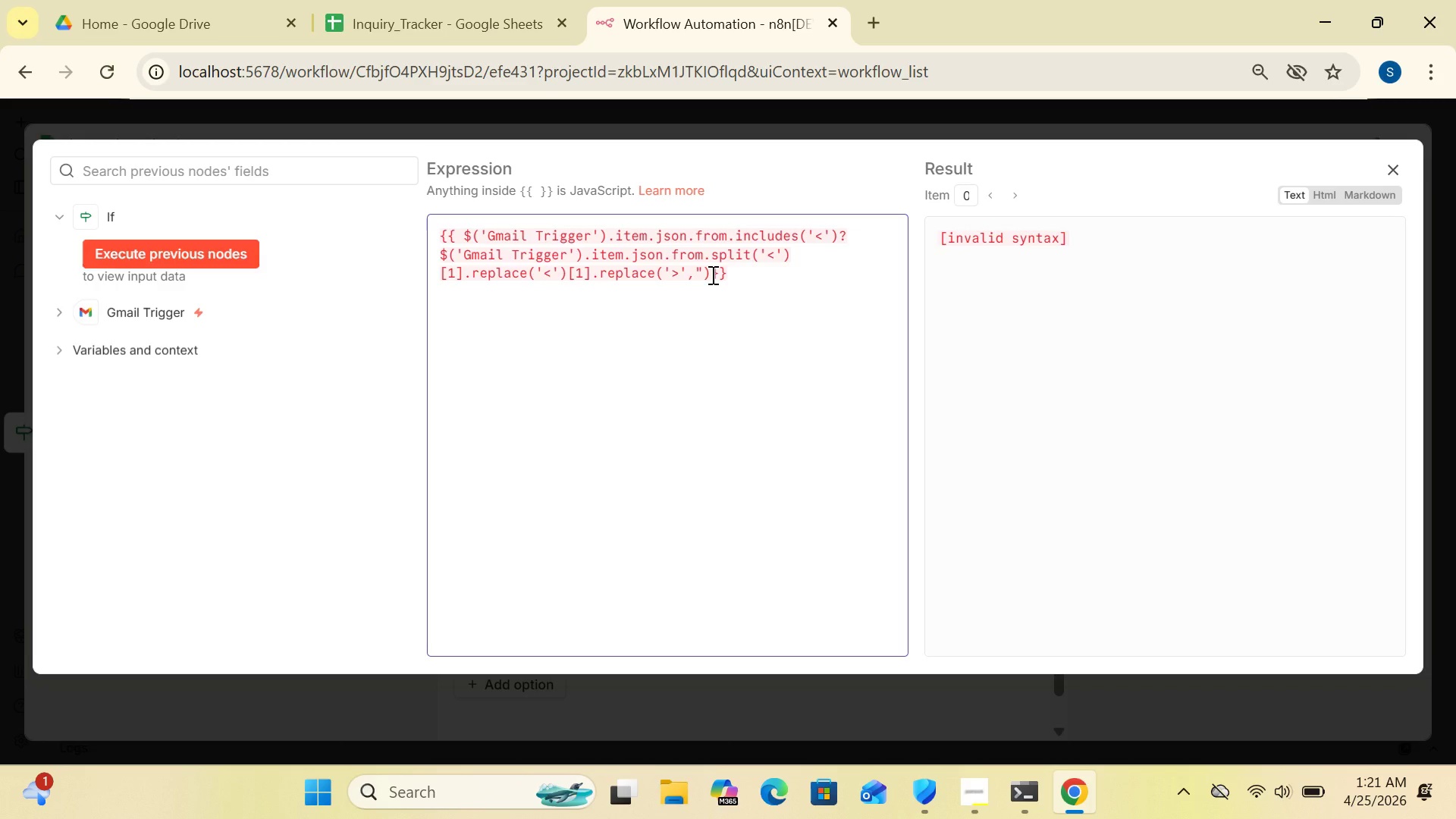 
type(.trim)
 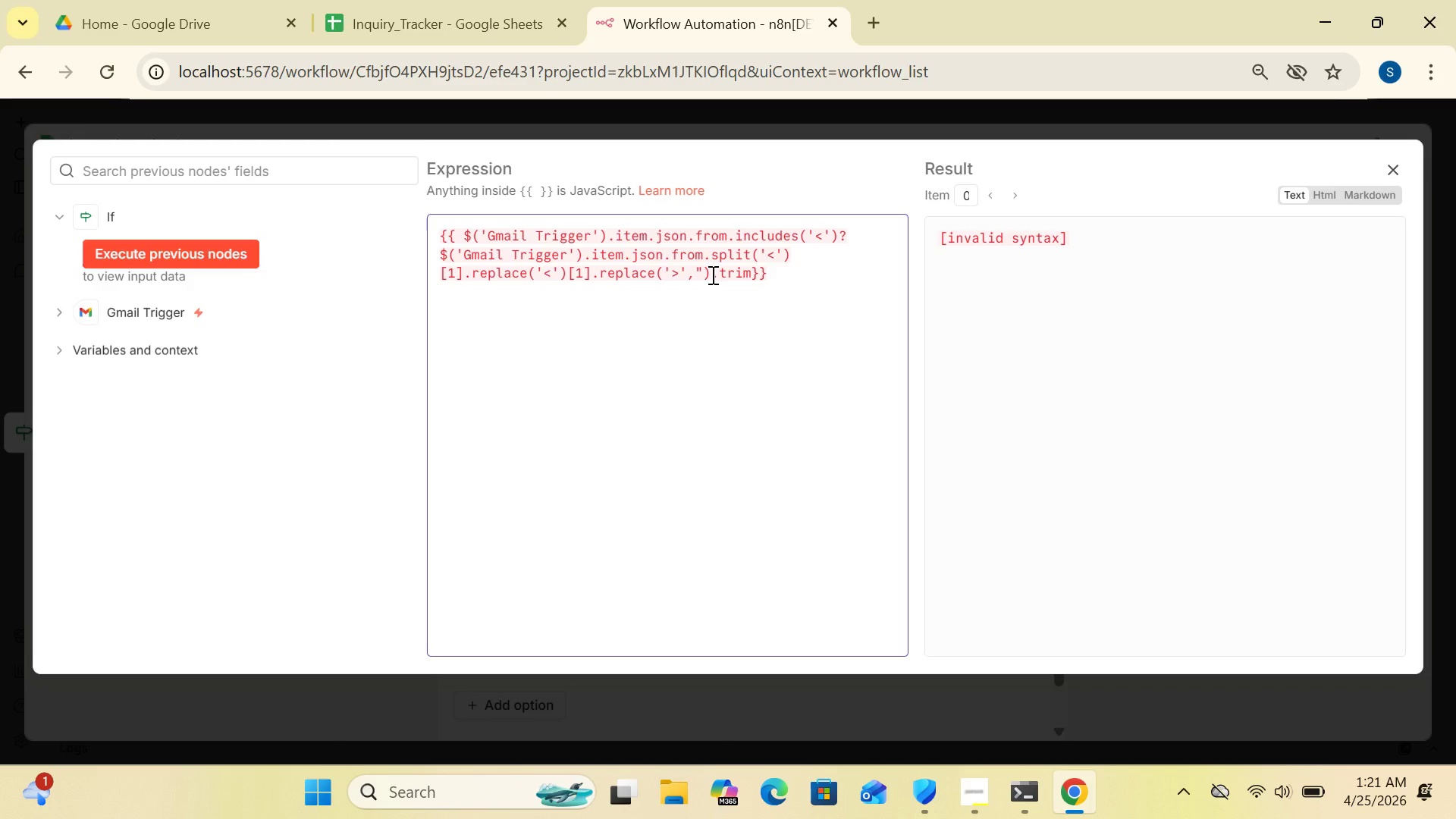 
key(Shift+9)
 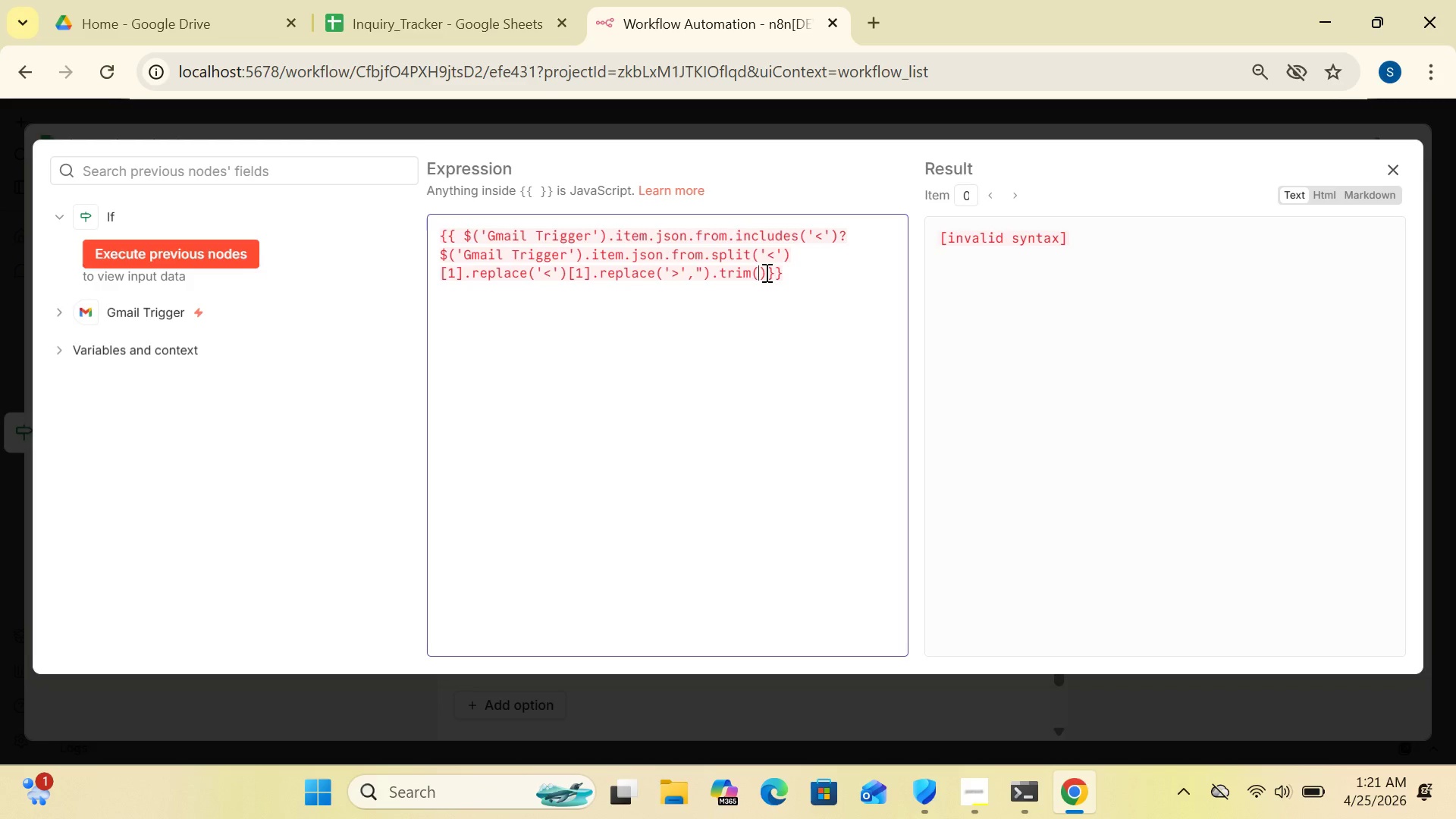 
wait(7.23)
 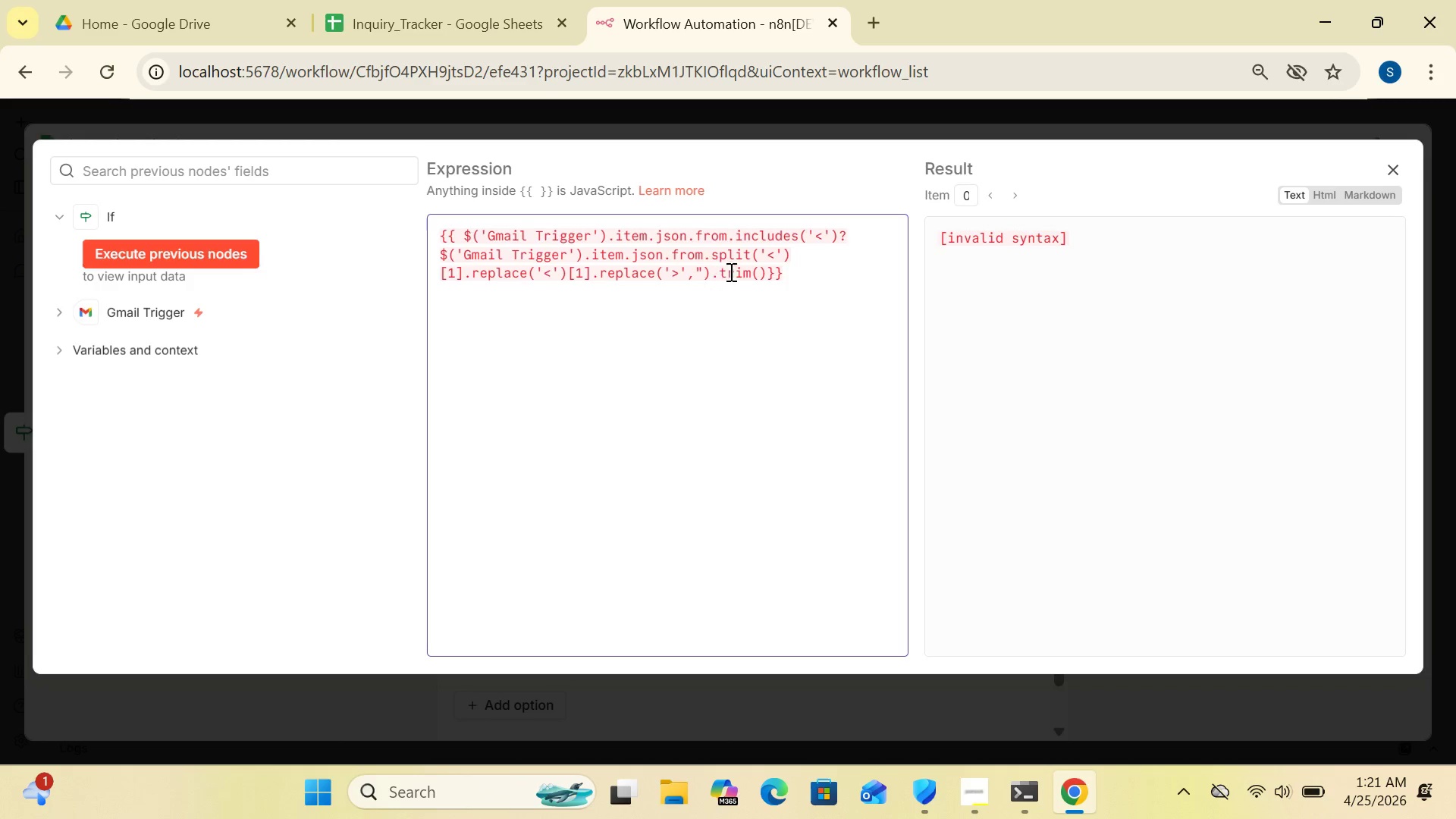 
left_click([767, 273])
 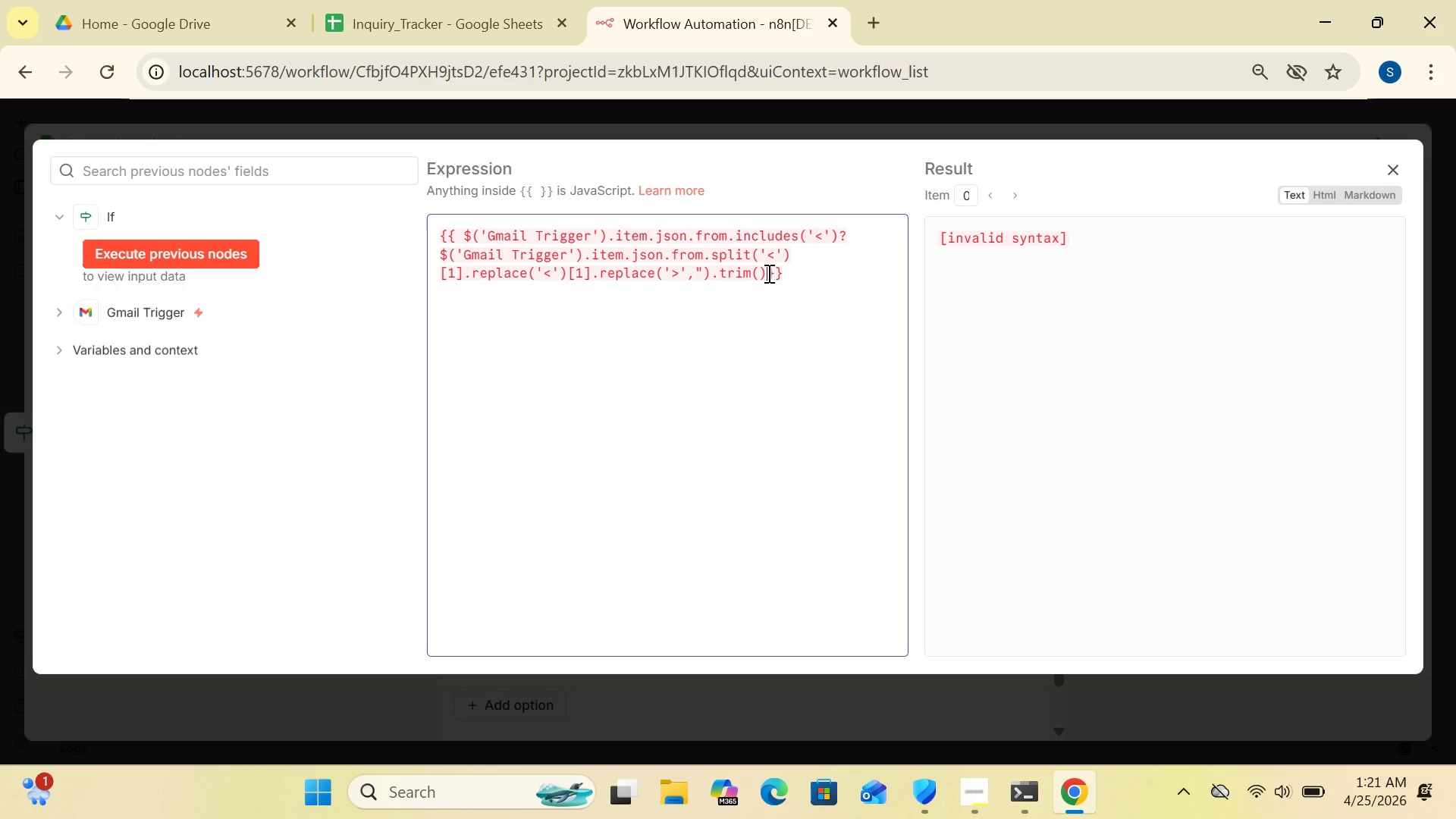 
key(Shift+Semicolon)
 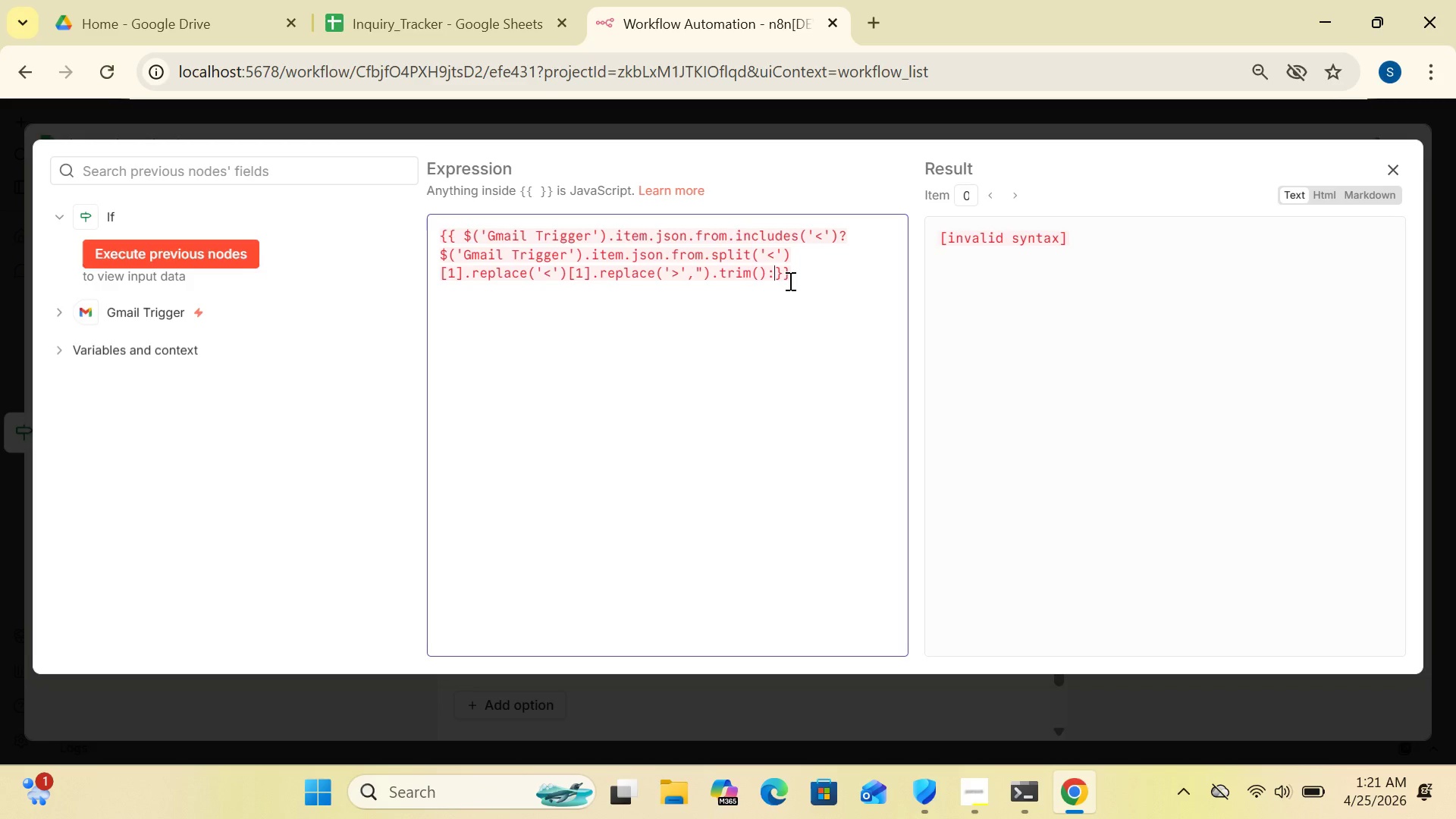 
wait(7.34)
 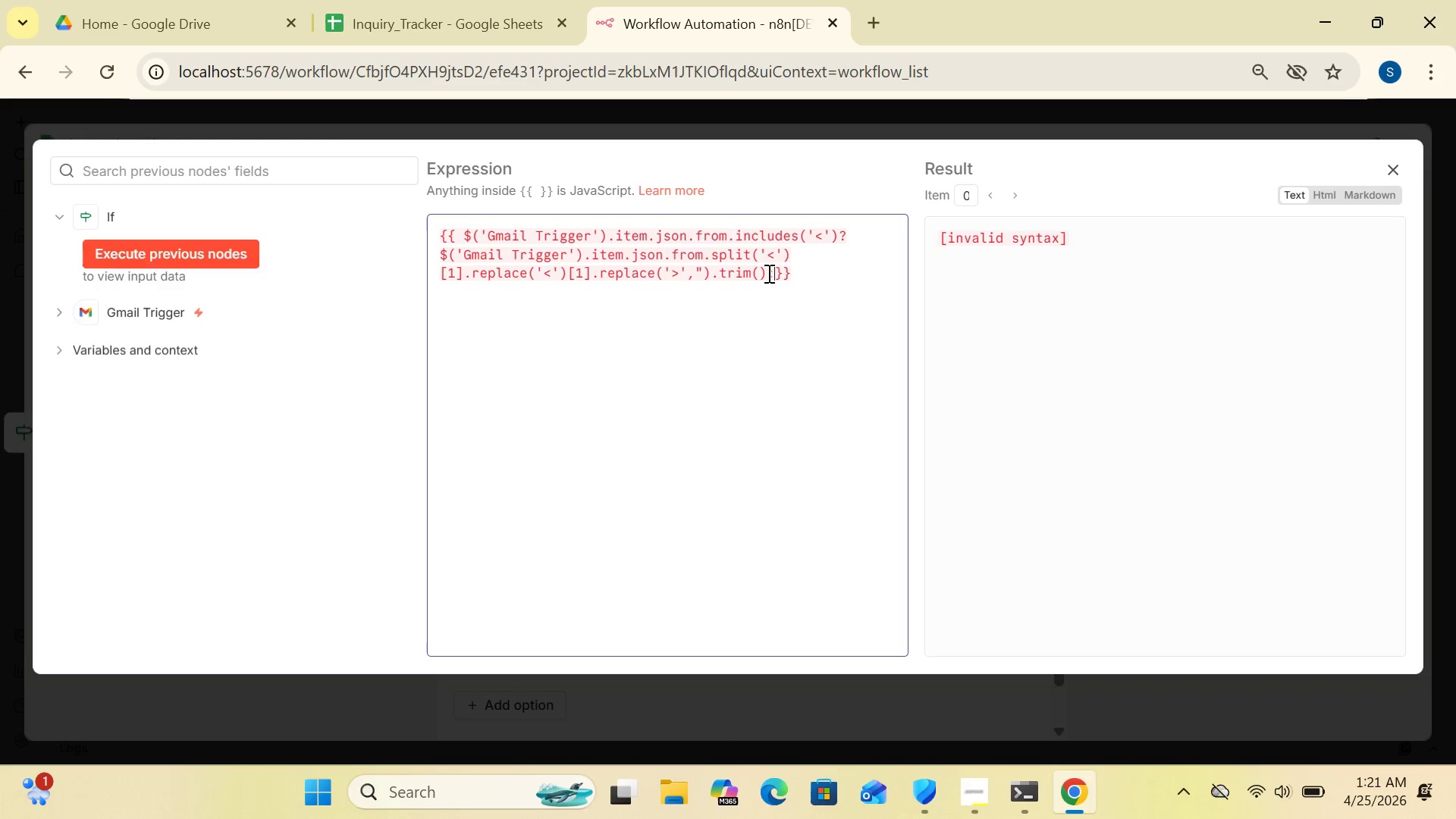 
key(Shift+4)
 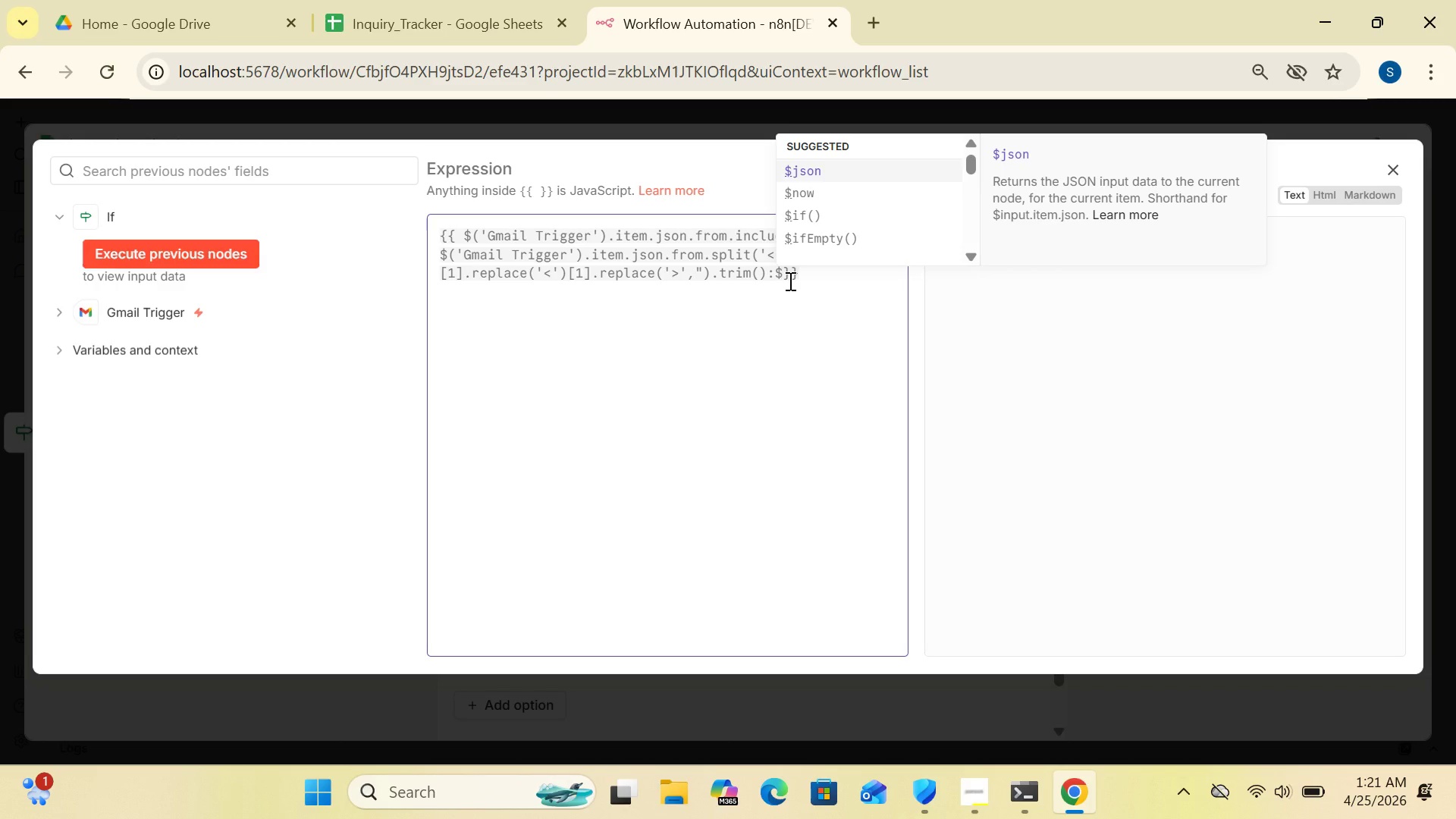 
wait(6.19)
 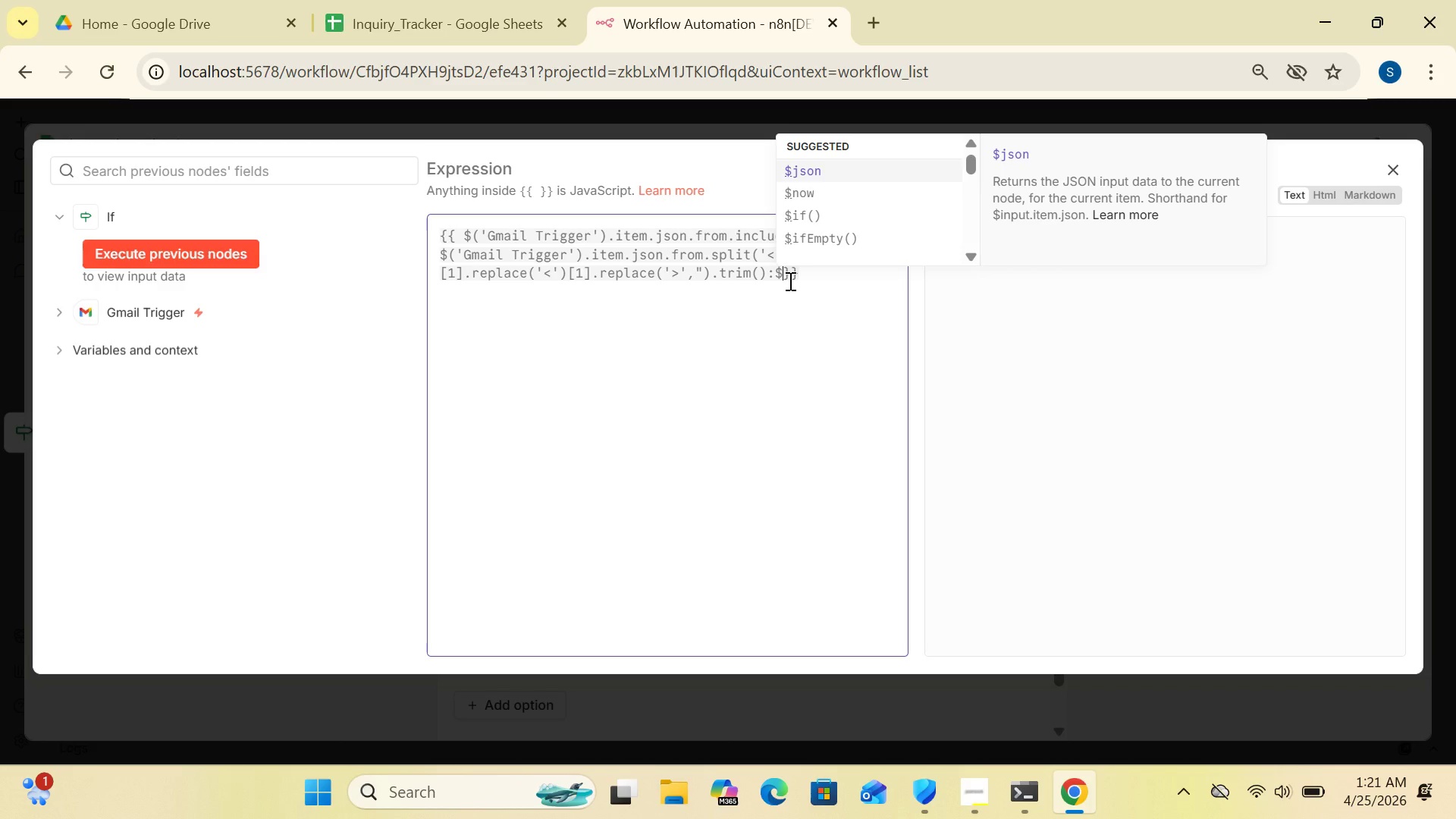 
key(Shift+9)
 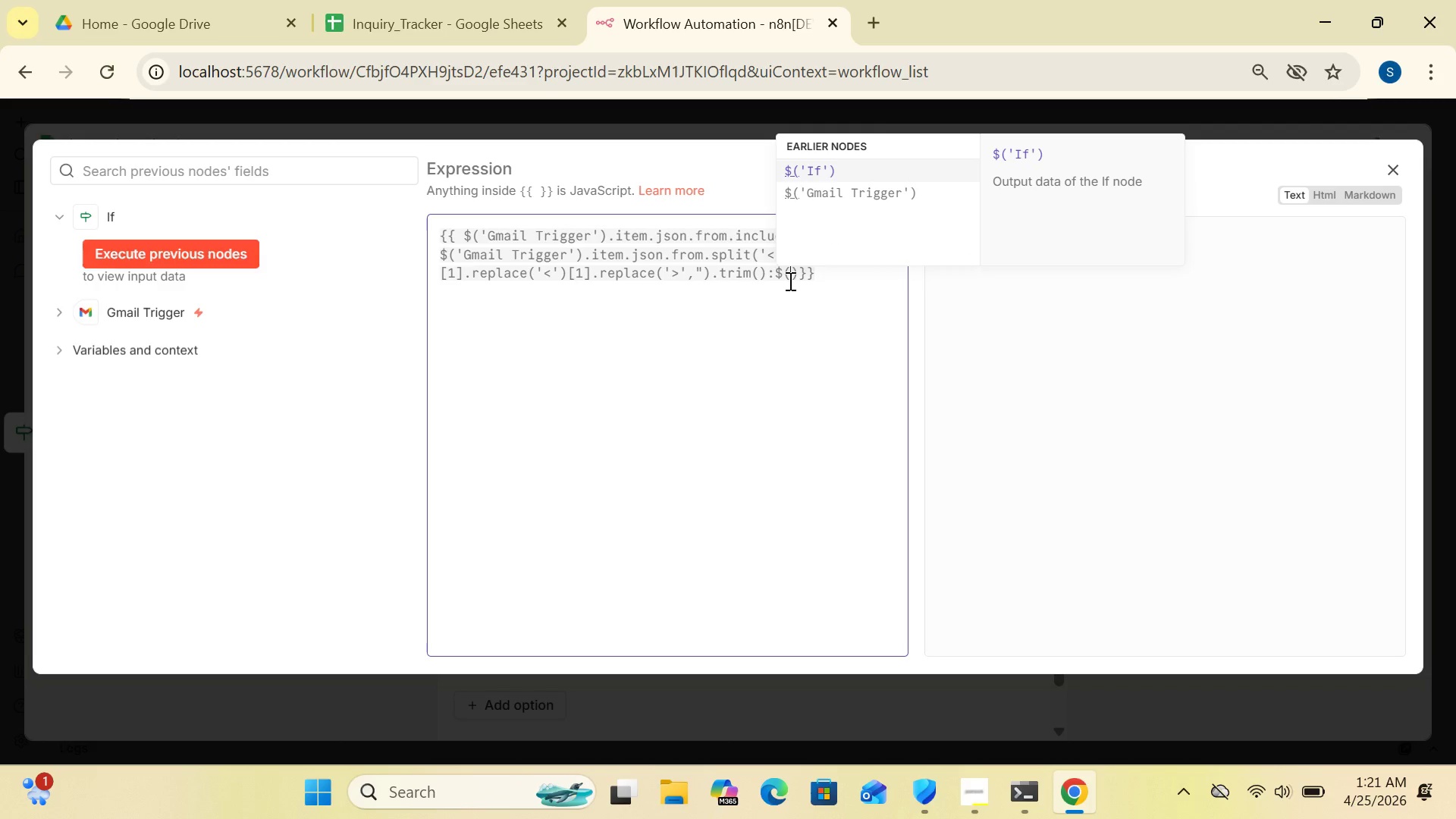 
key(Quote)
 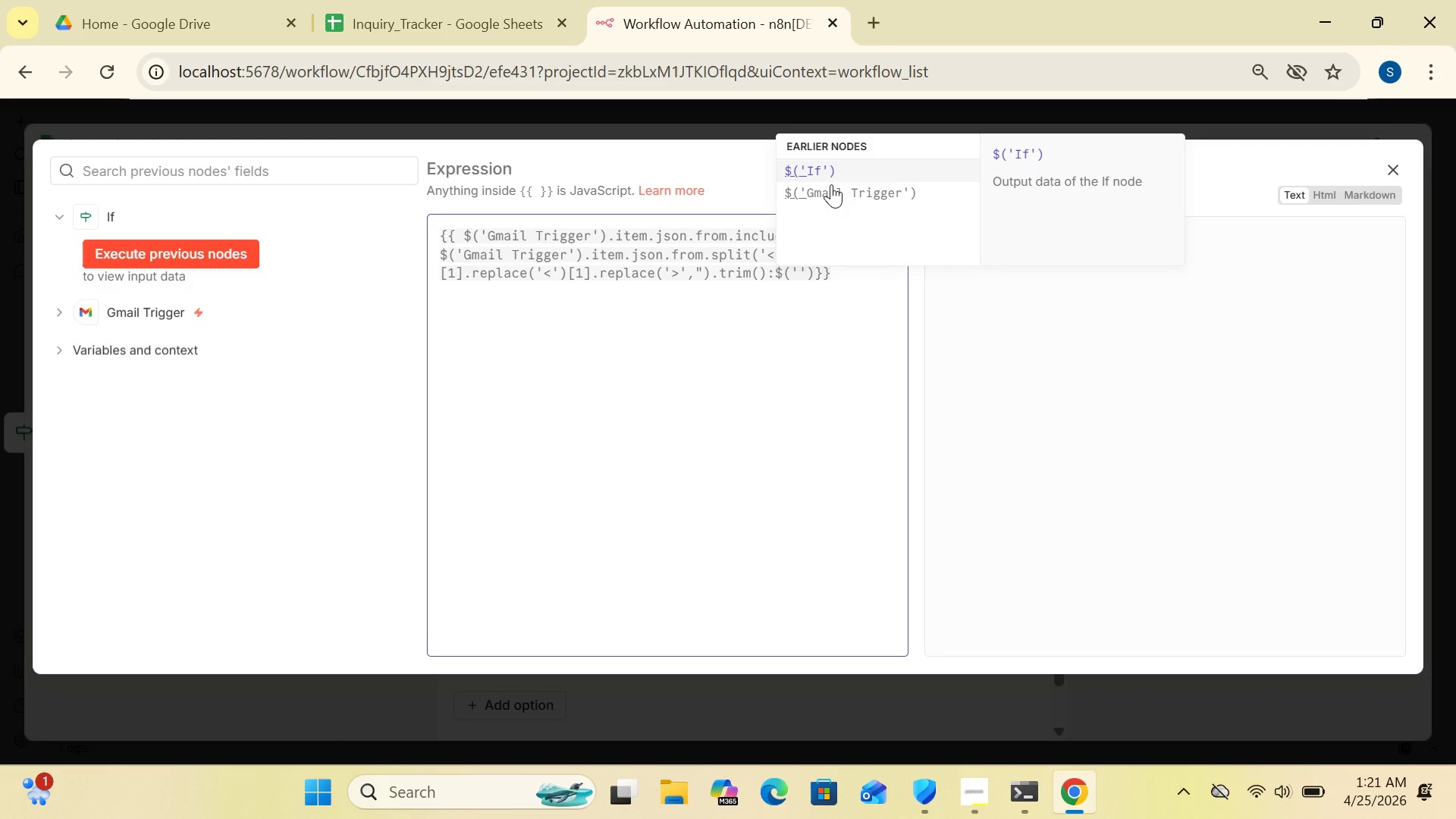 
wait(8.3)
 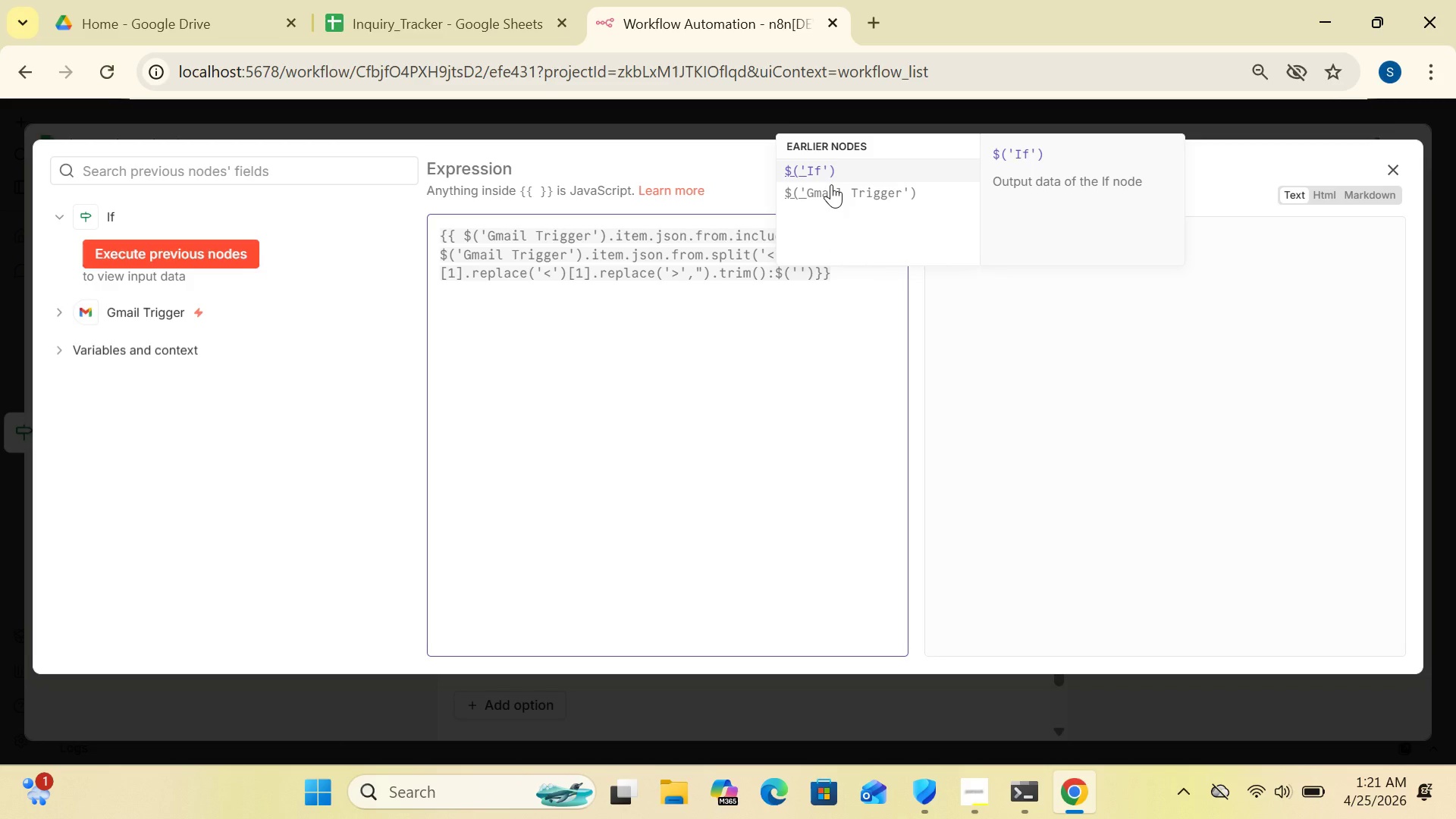 
left_click([869, 184])
 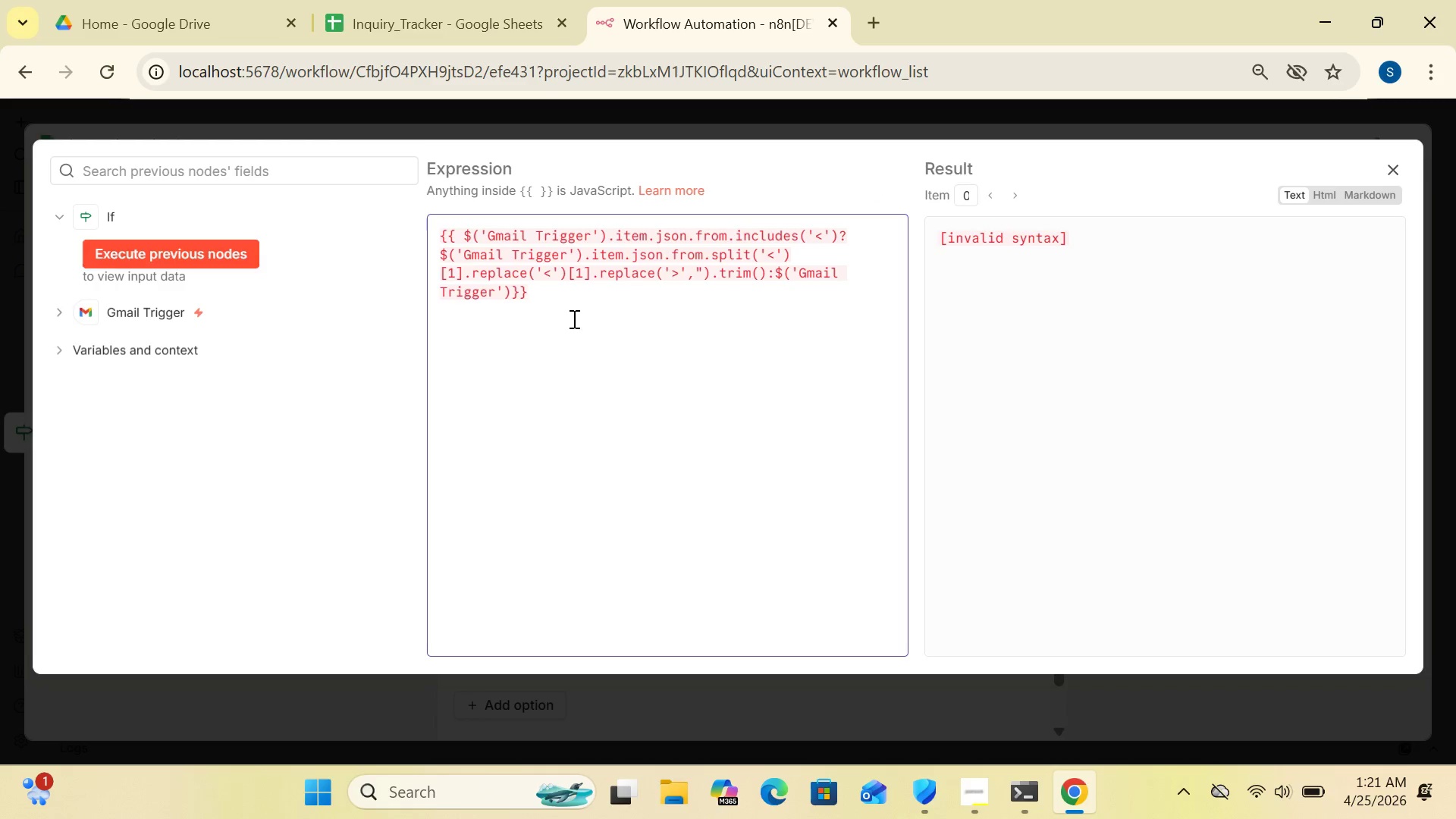 
wait(5.77)
 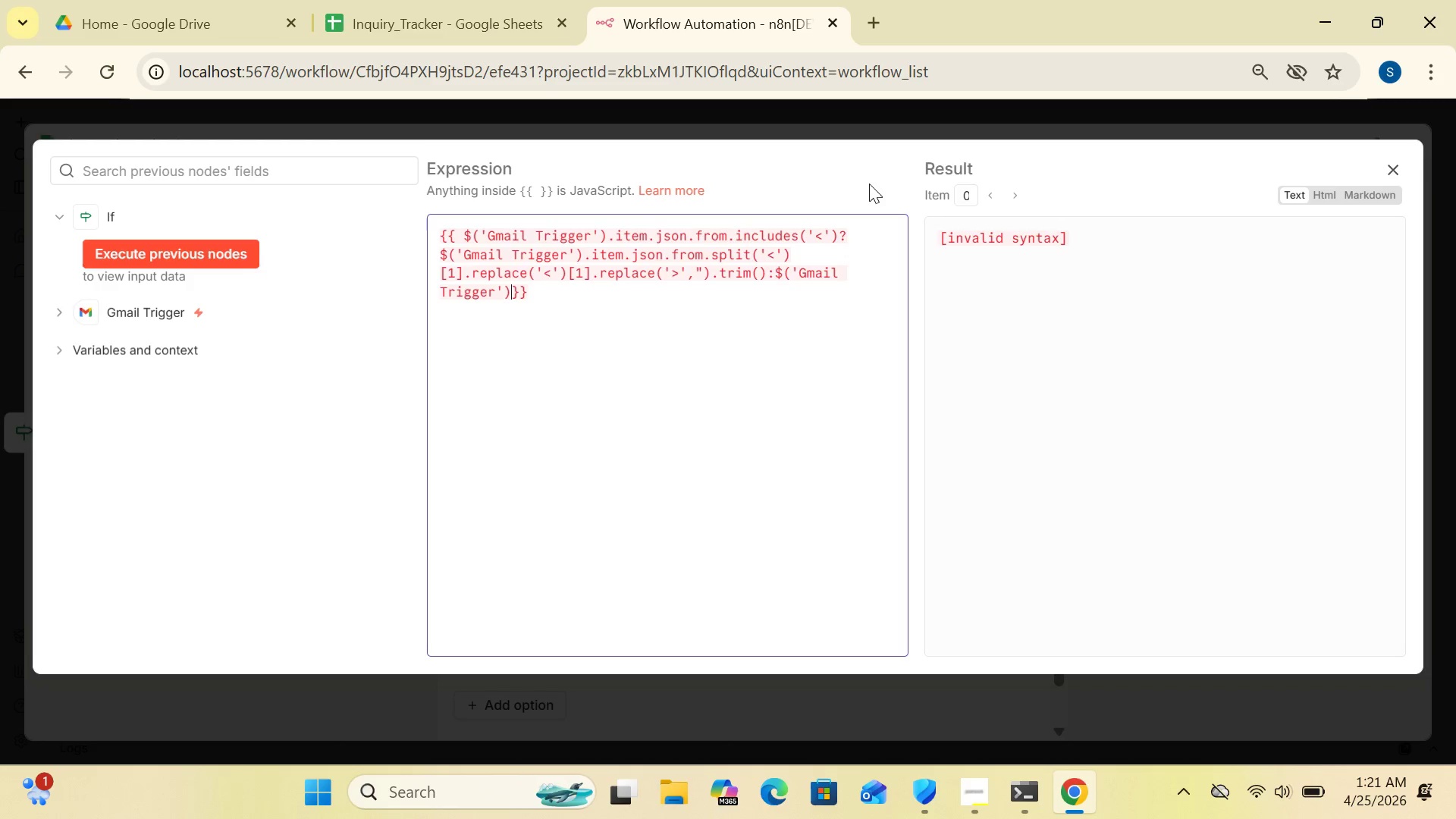 
type(.item,json.from.trim()
 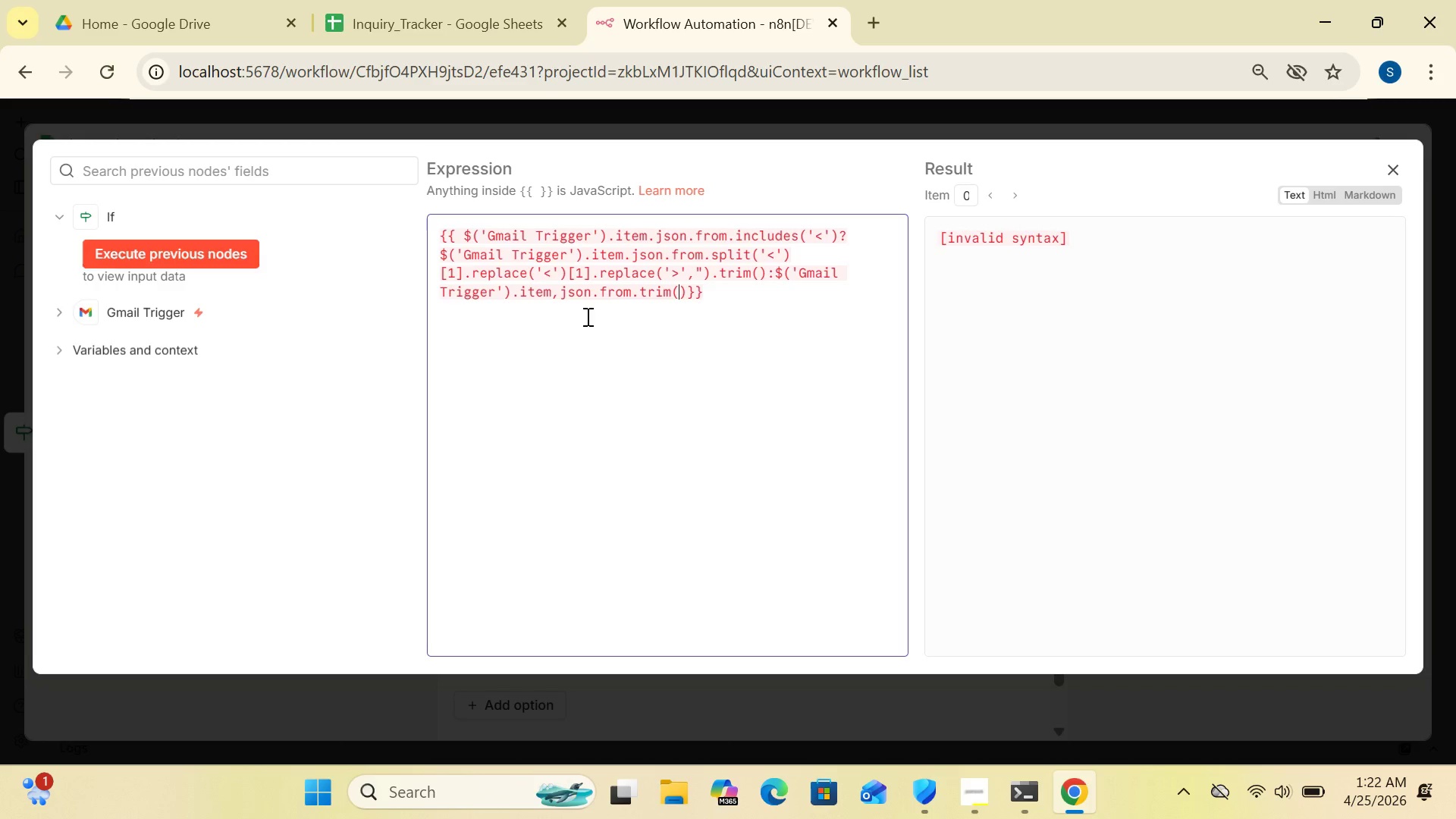 
wait(58.89)
 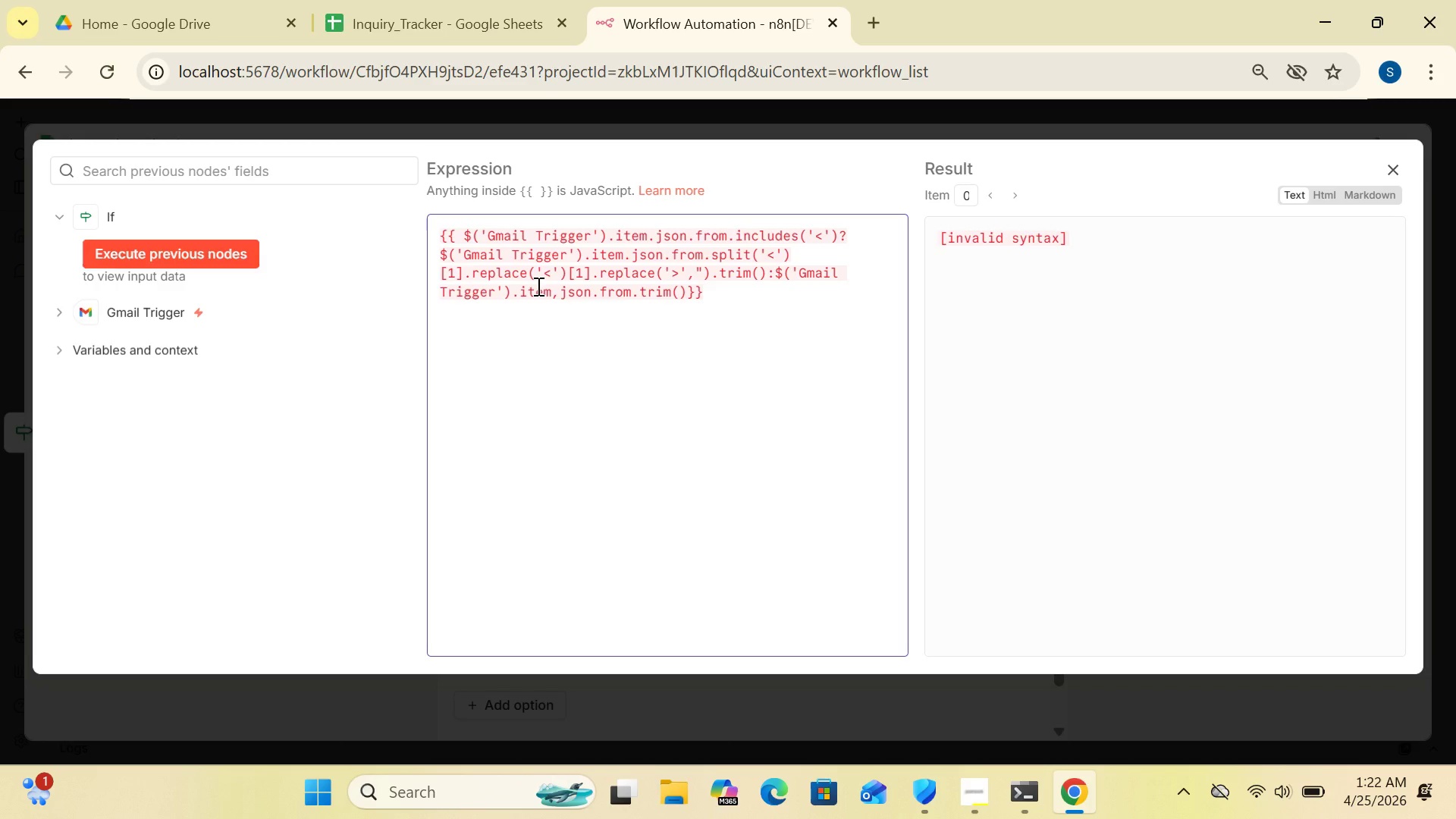 
left_click([552, 275])
 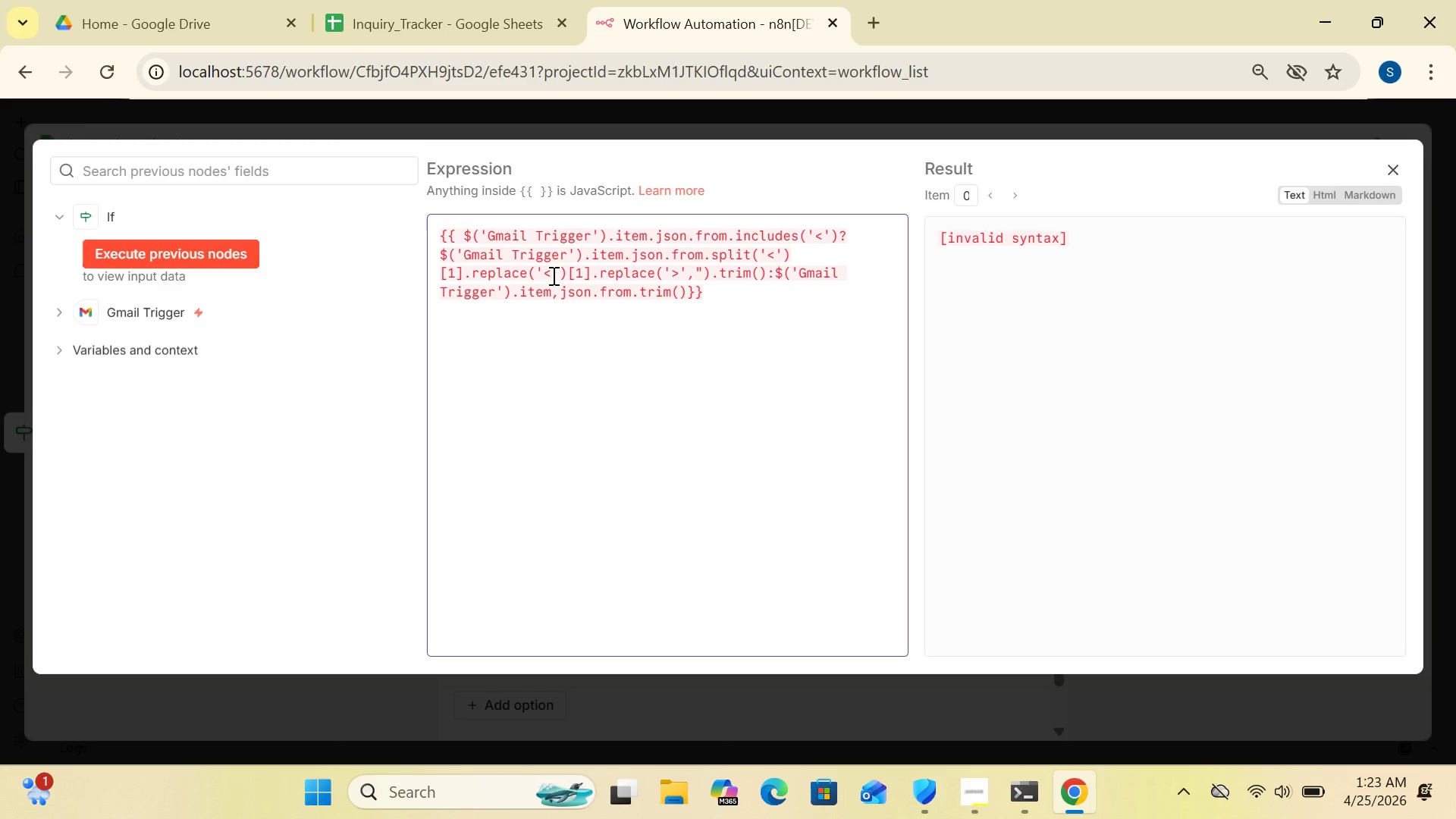 
key(Backspace)
 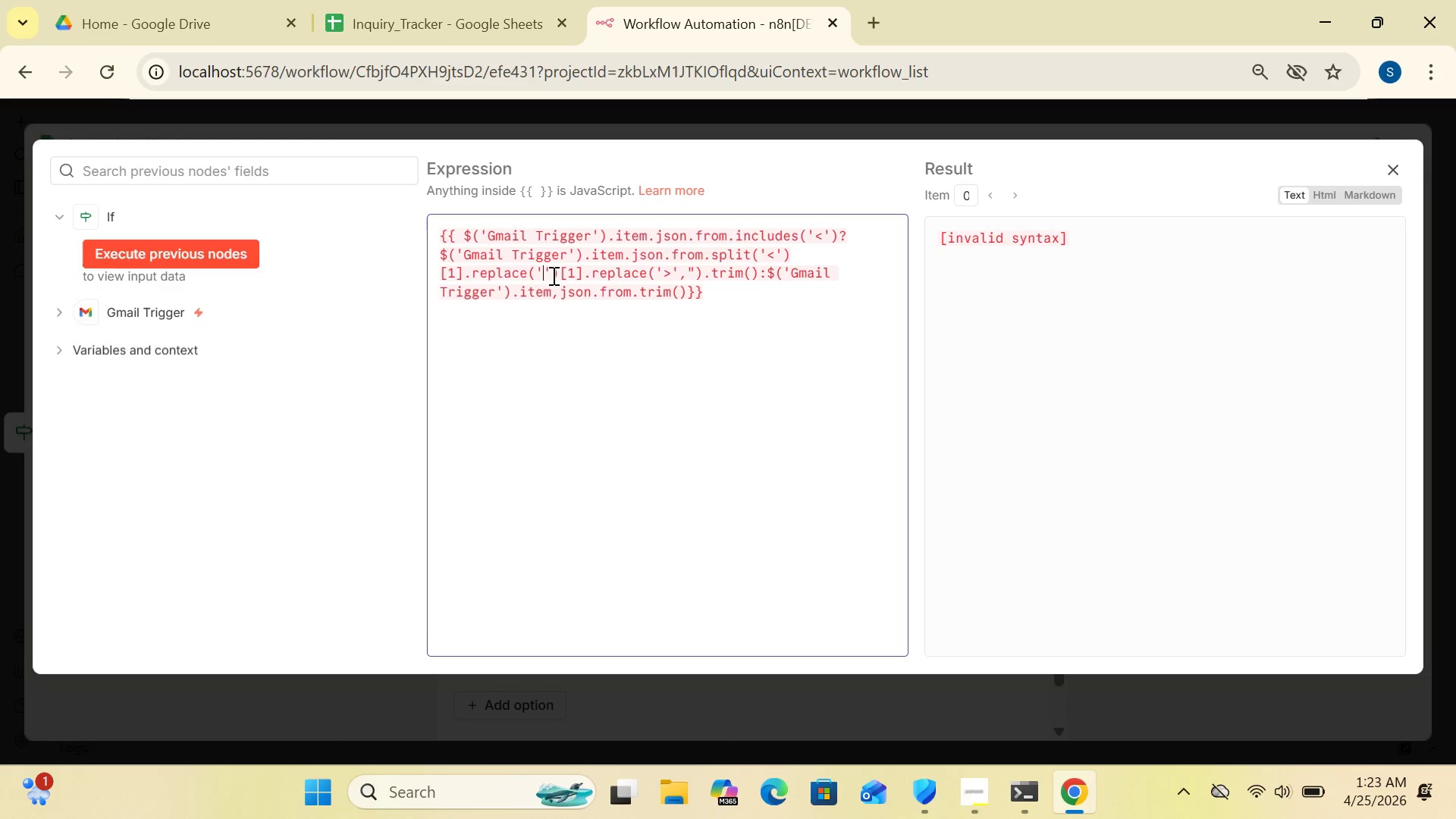 
key(Shift+Period)
 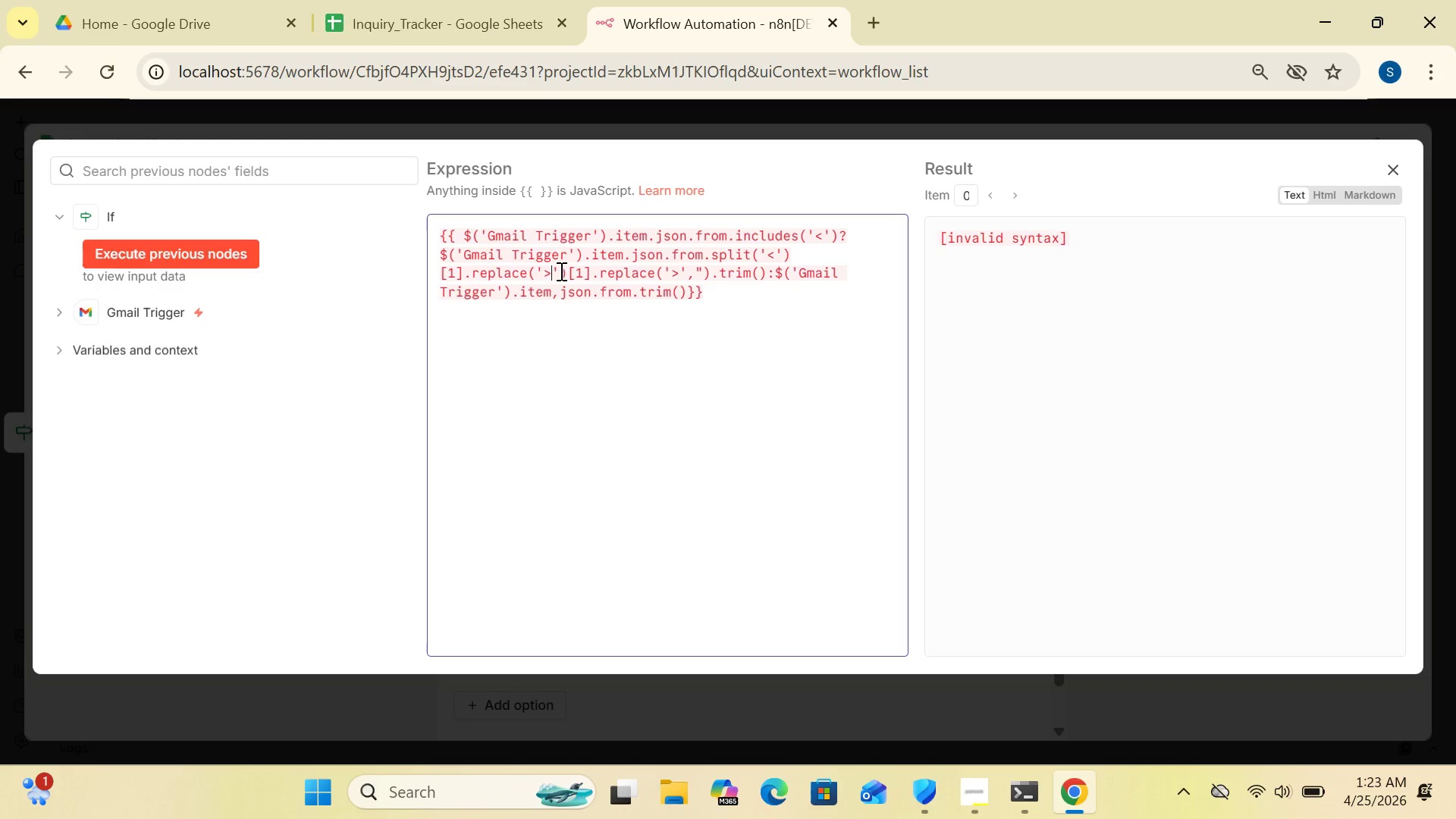 
wait(5.98)
 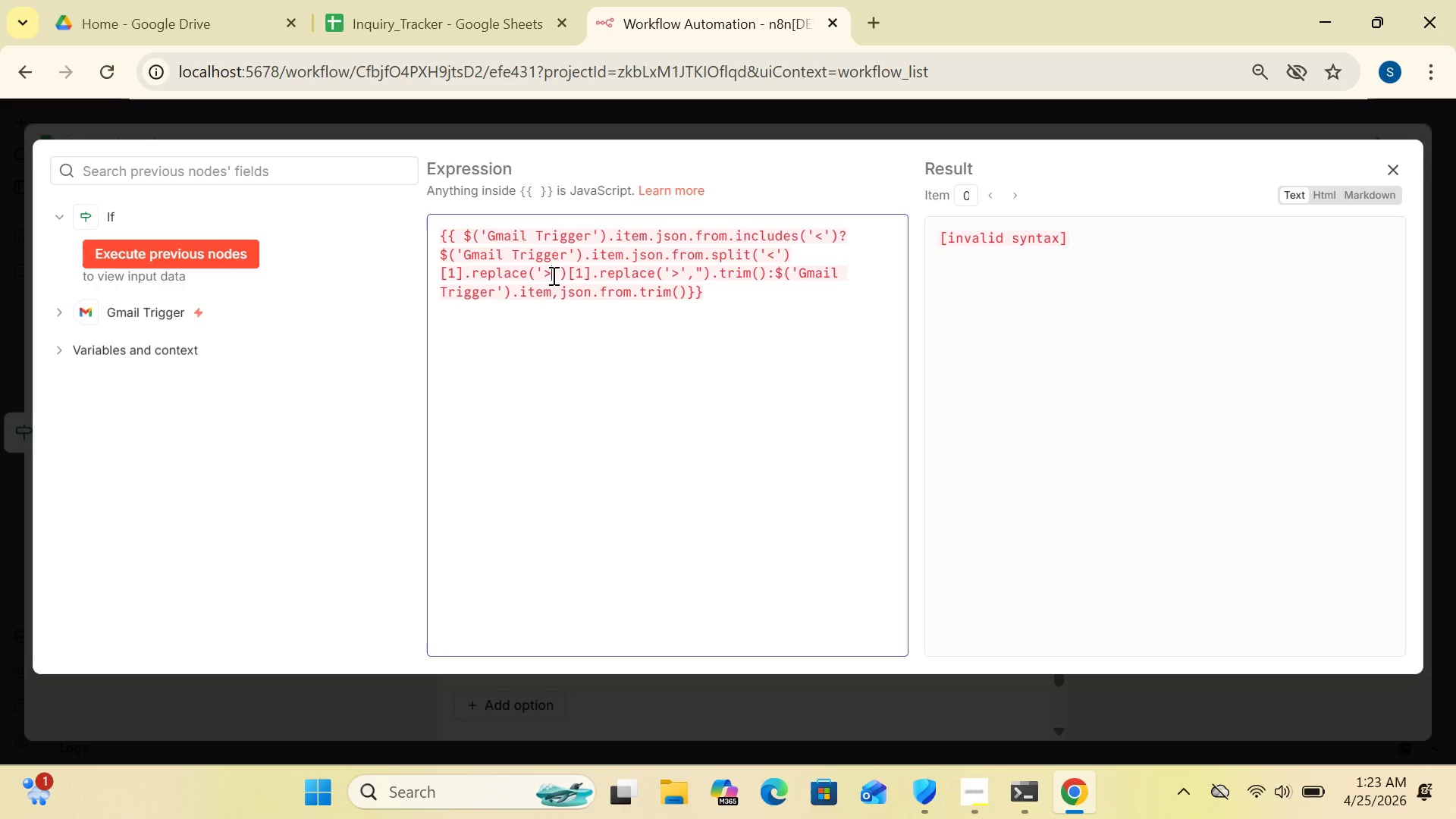 
left_click([558, 273])
 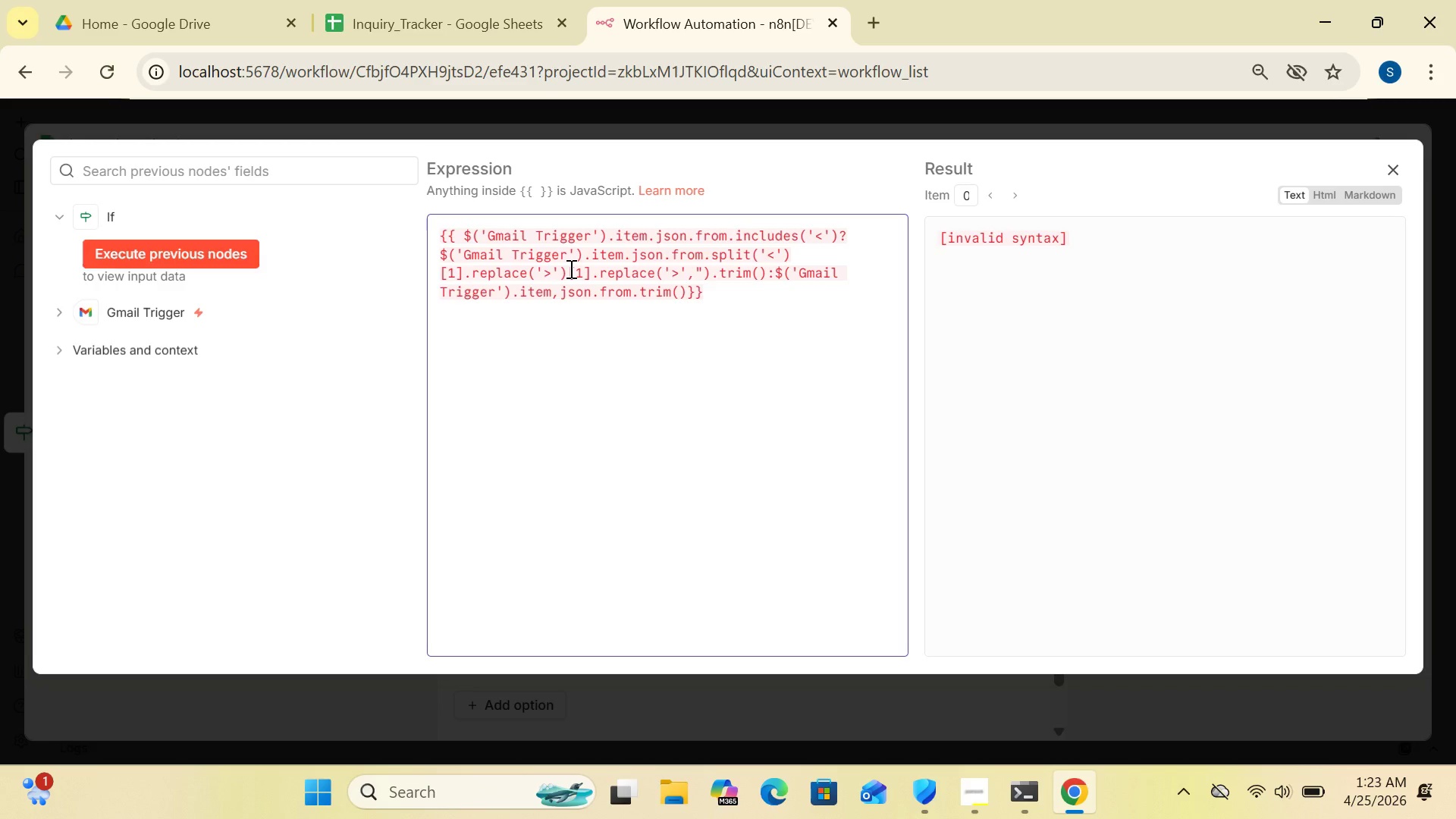 
key(Comma)
 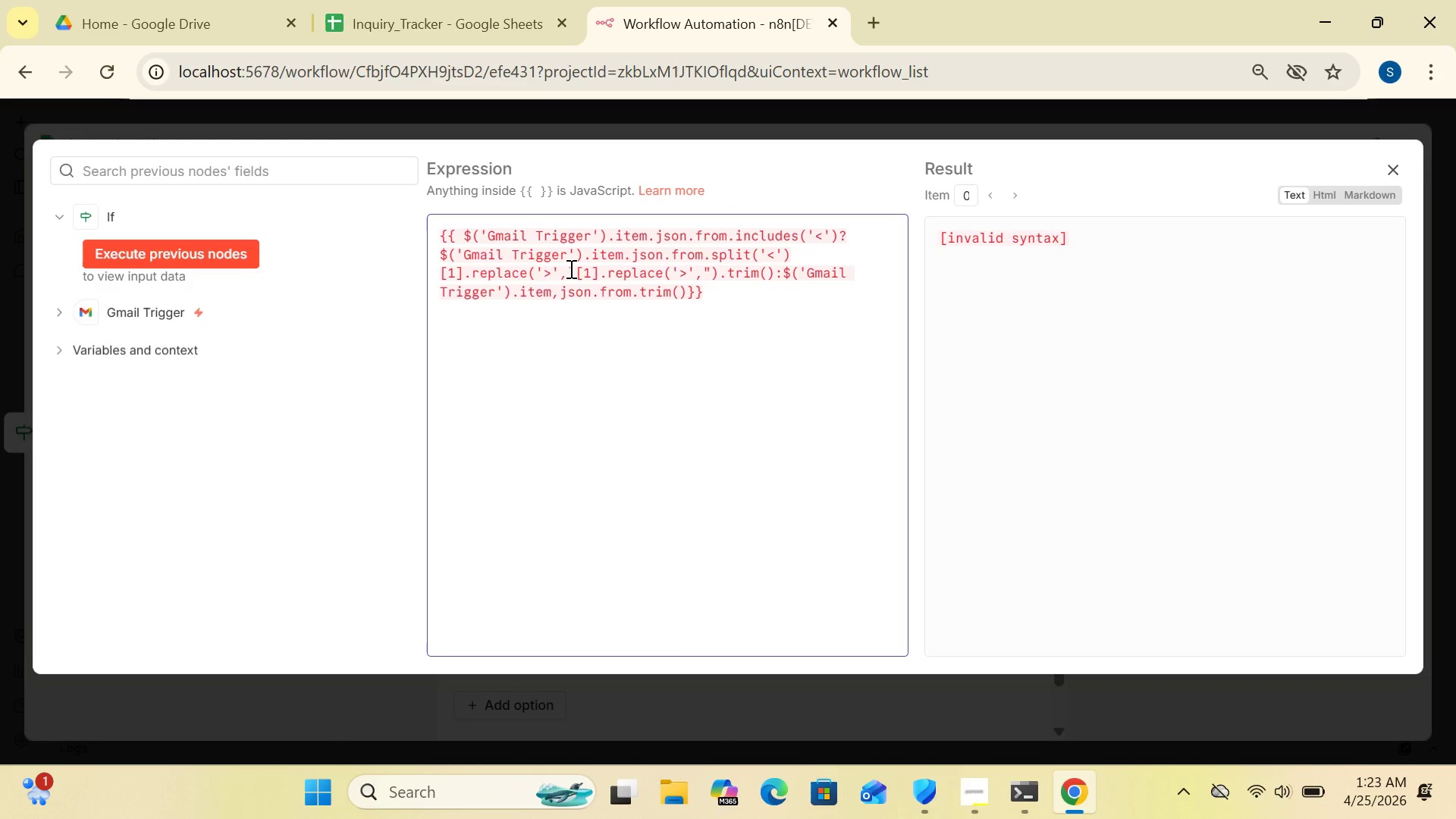 
key(Shift+Quote)
 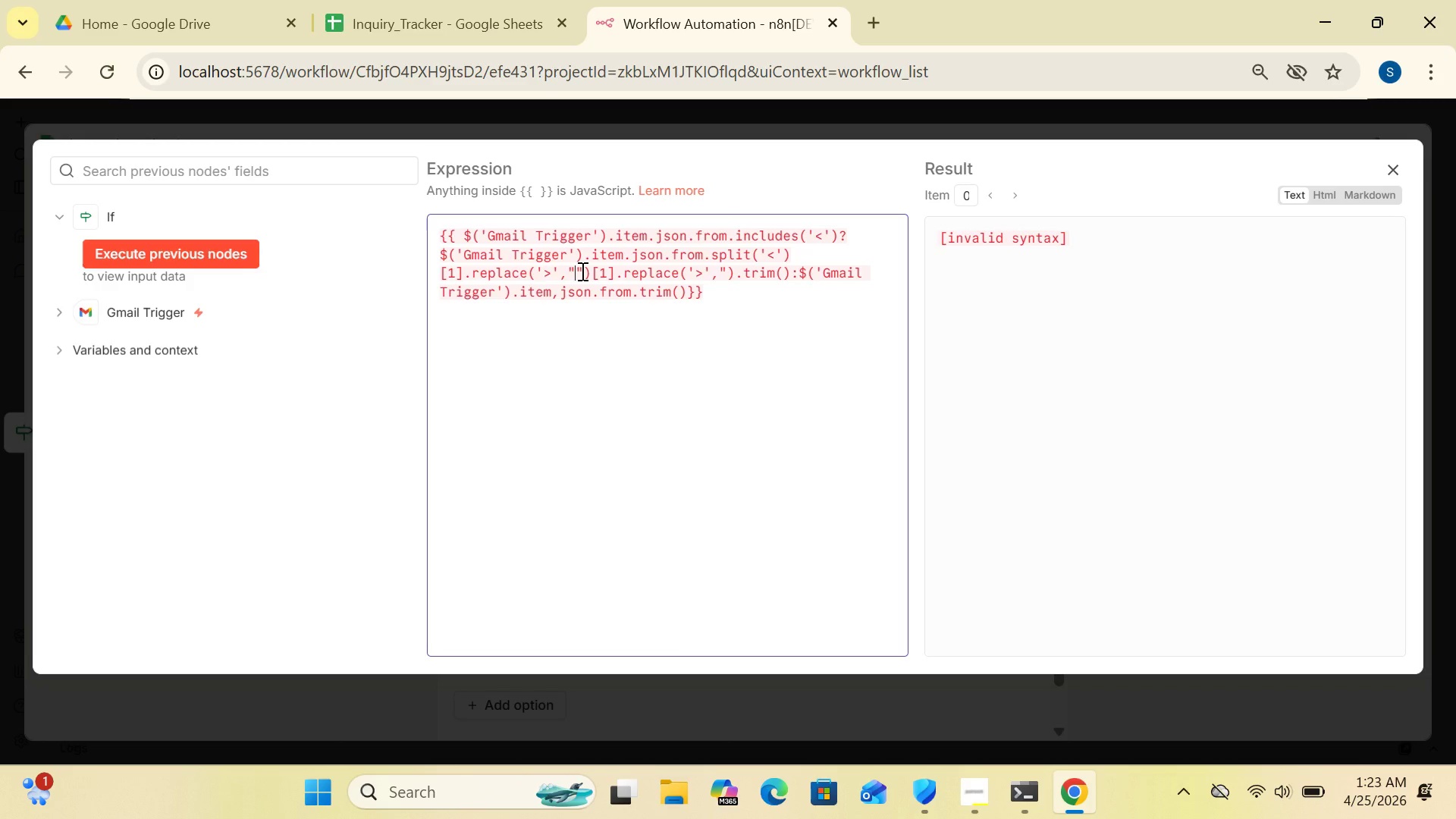 
left_click([581, 271])
 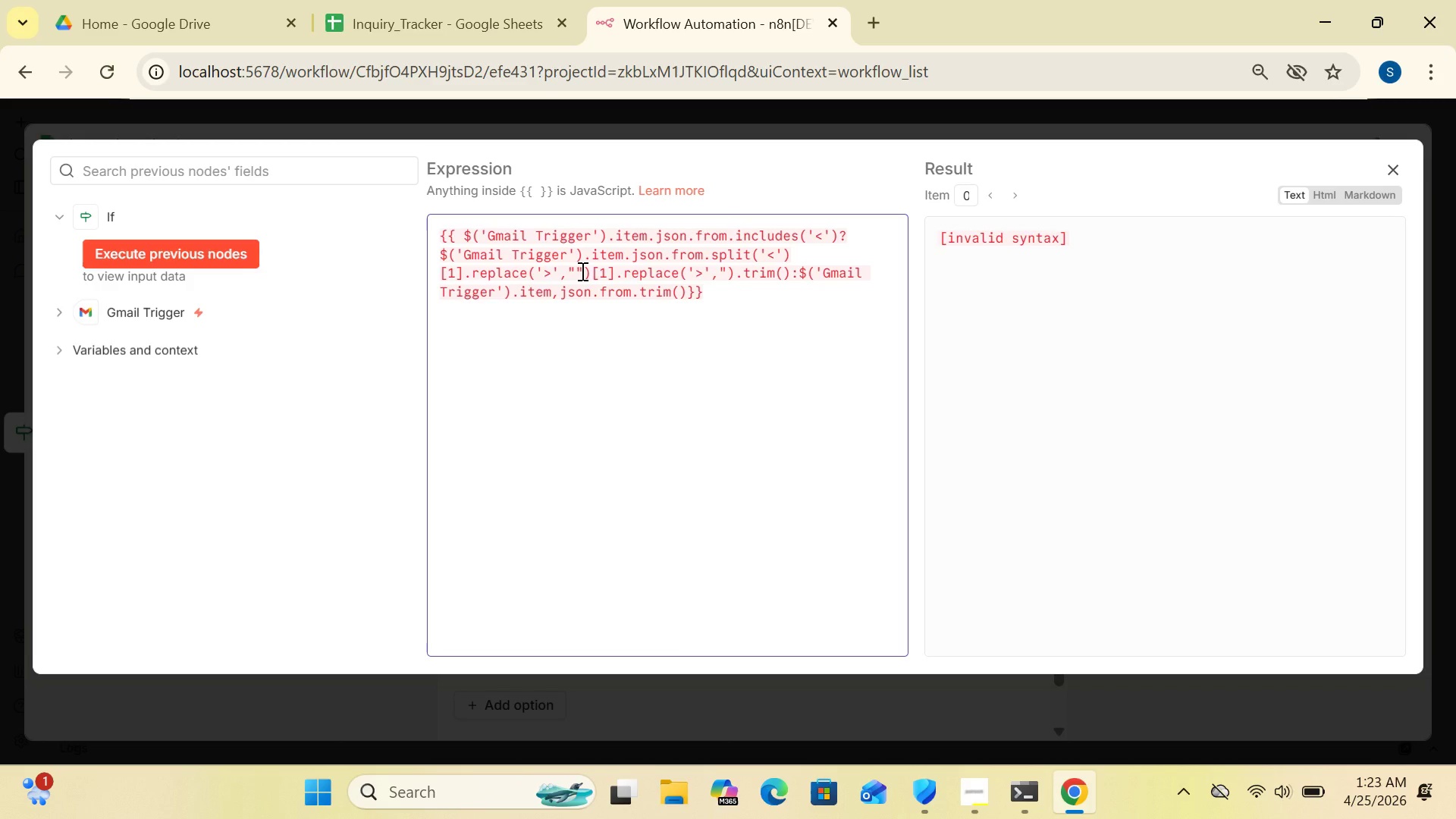 
key(Backspace)
 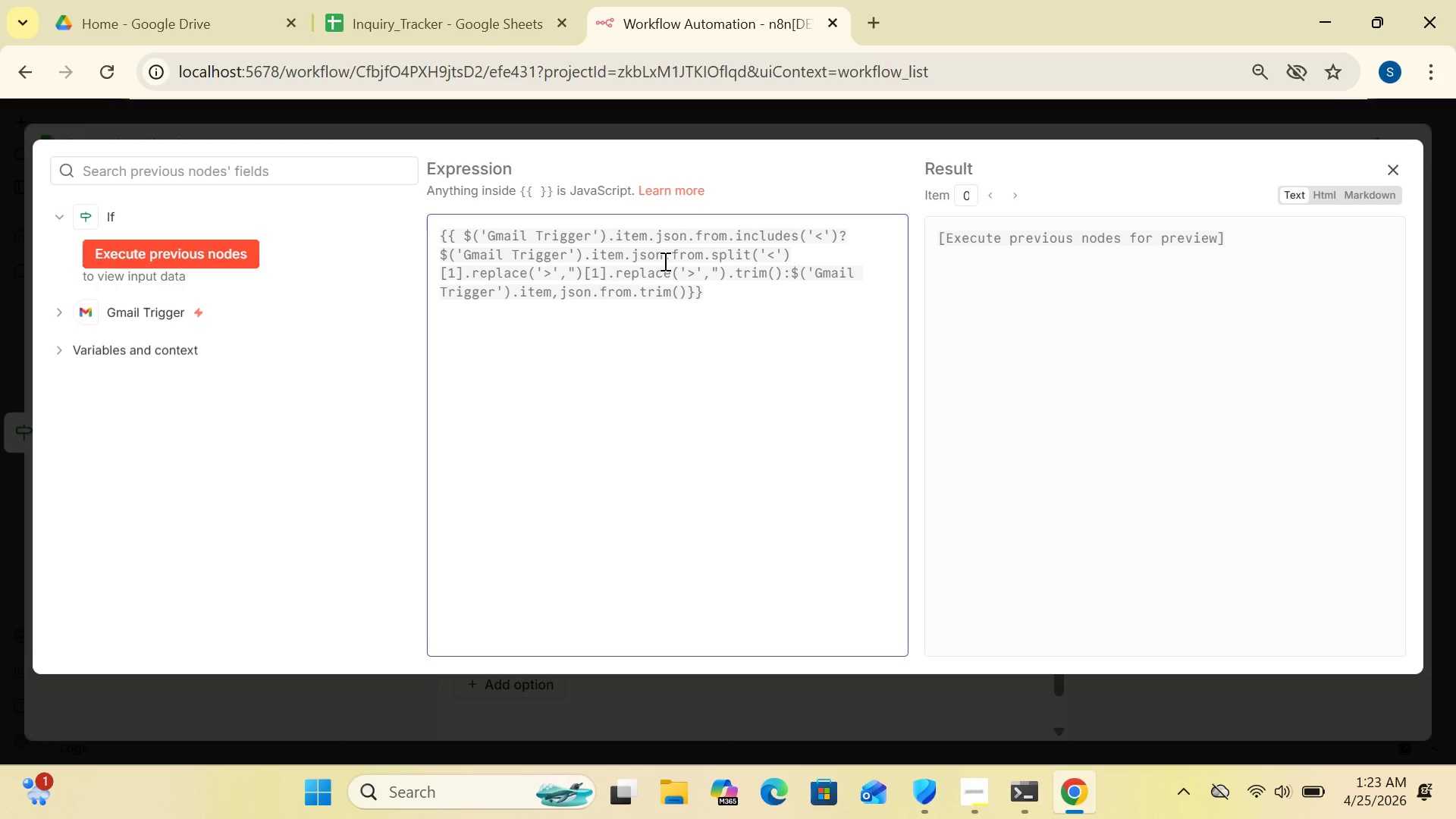 
wait(15.59)
 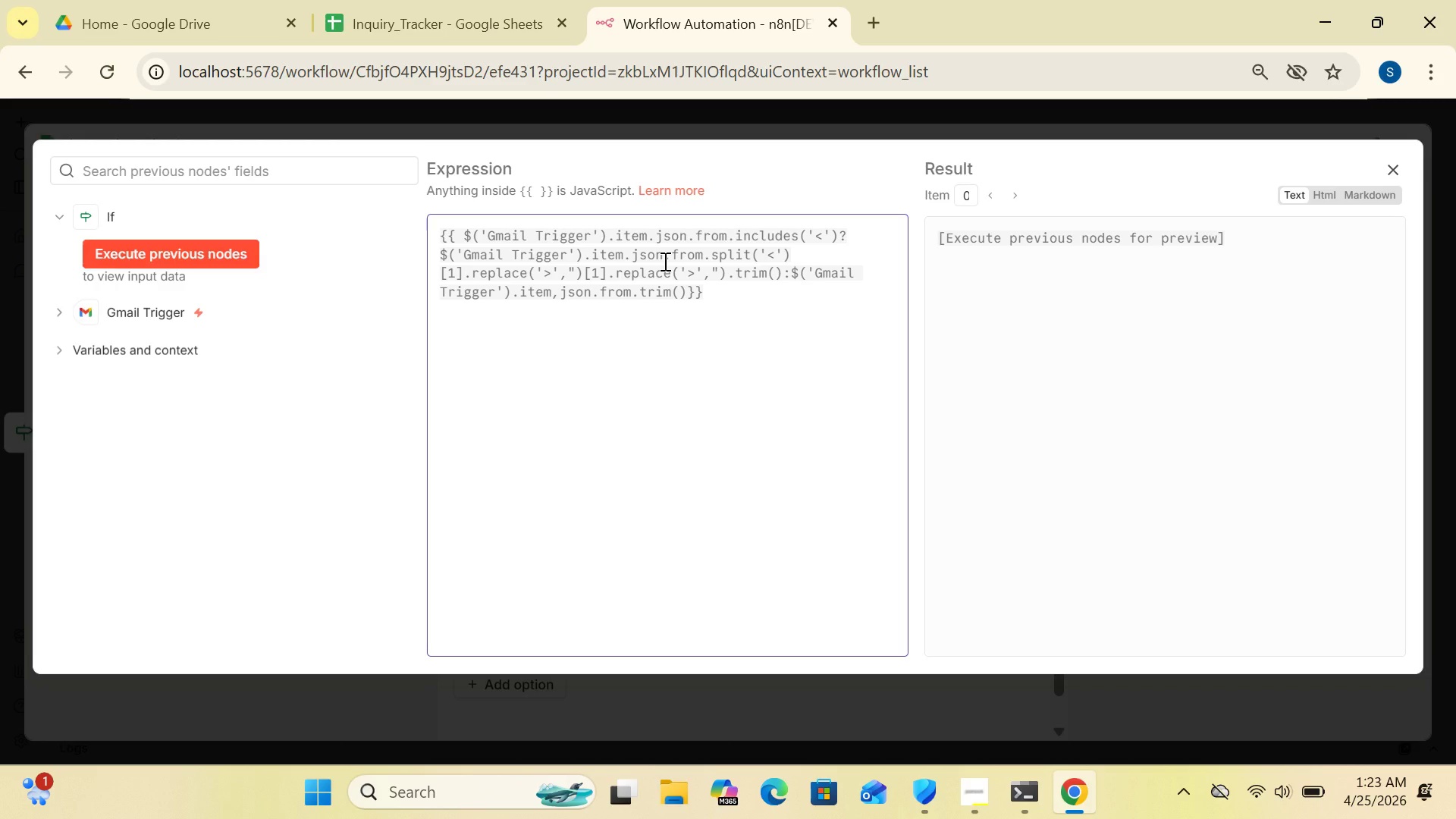 
left_click([724, 272])
 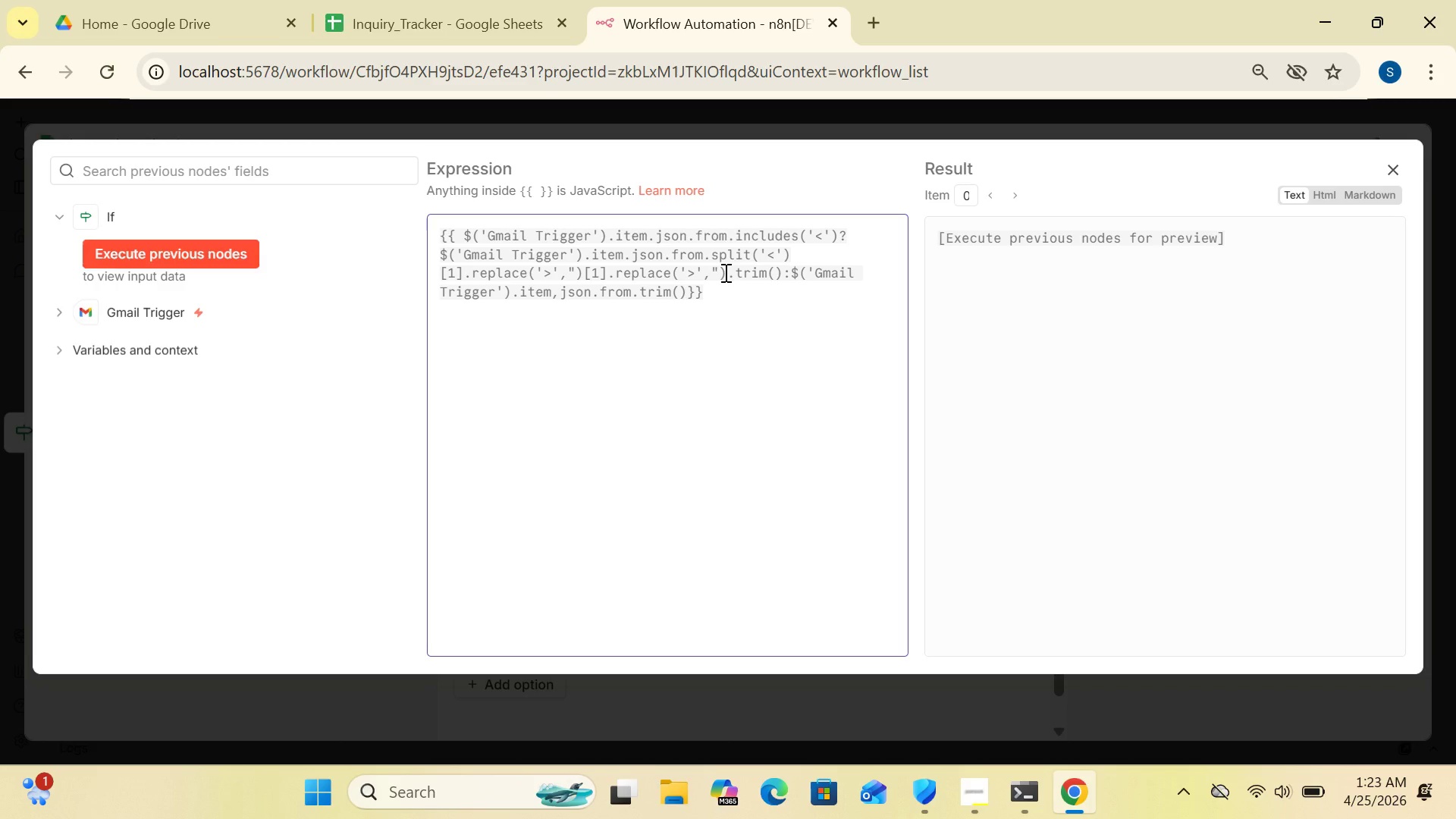 
key(Backspace)
 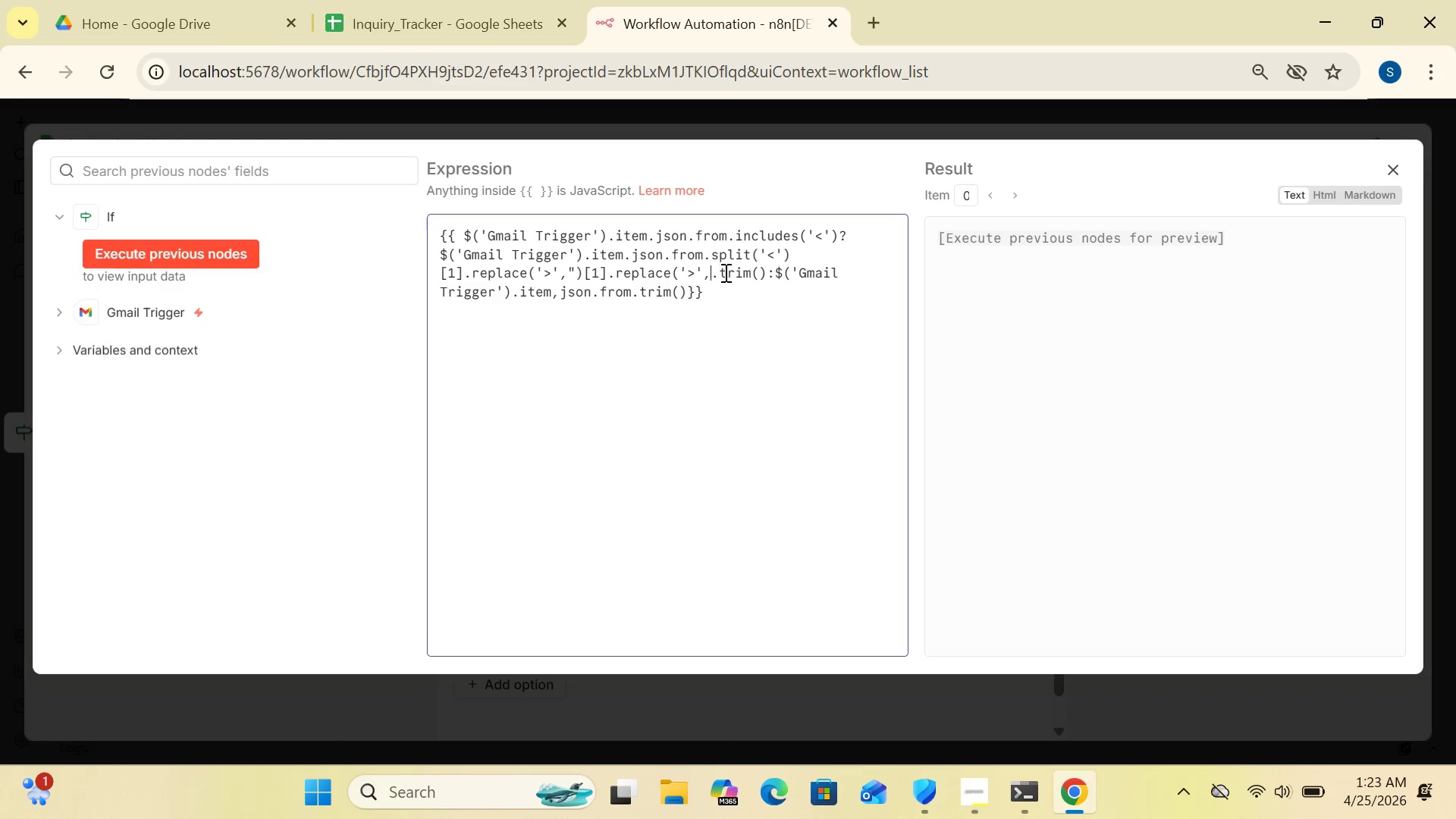 
key(Backspace)
 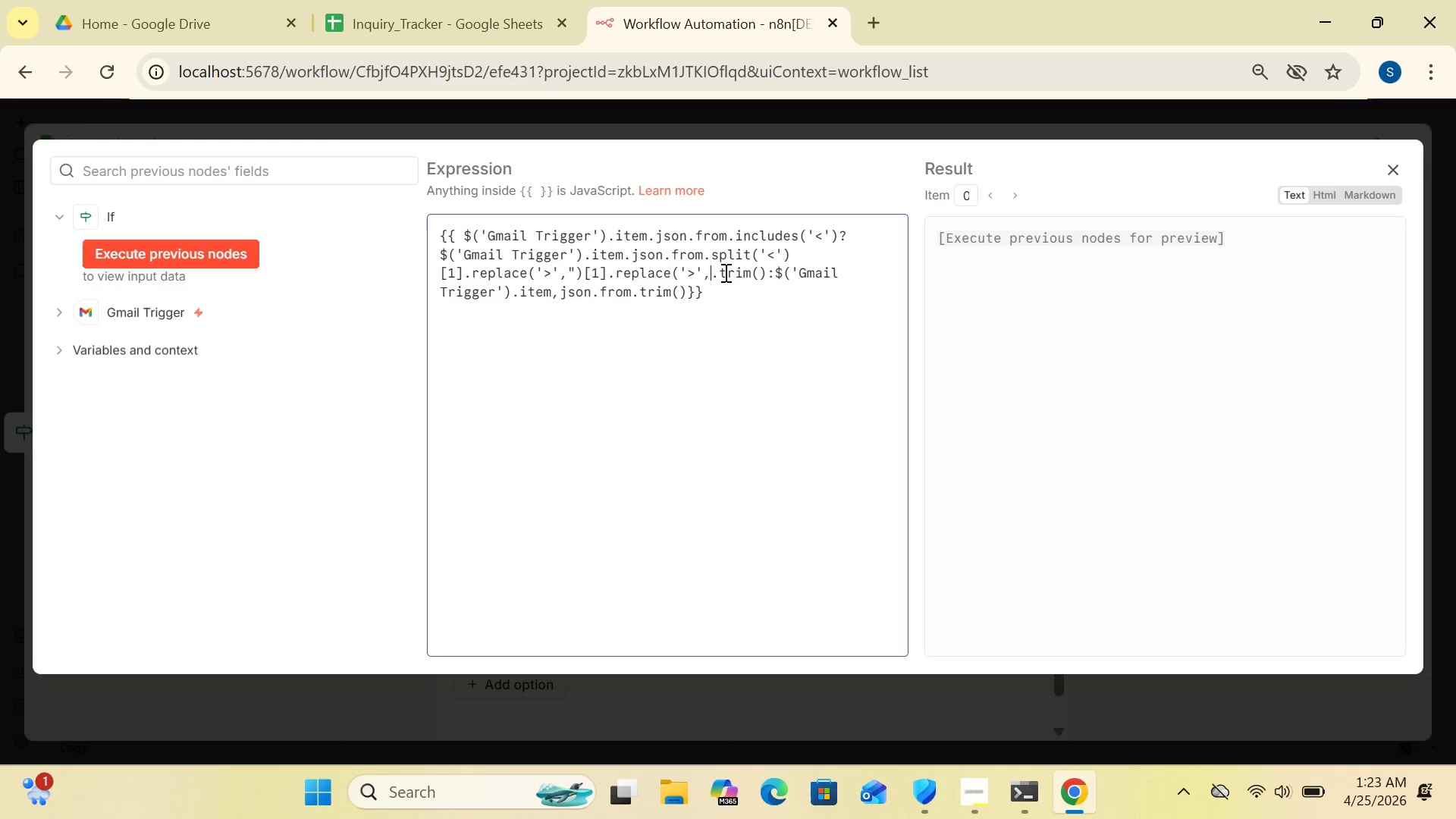 
key(Backspace)
 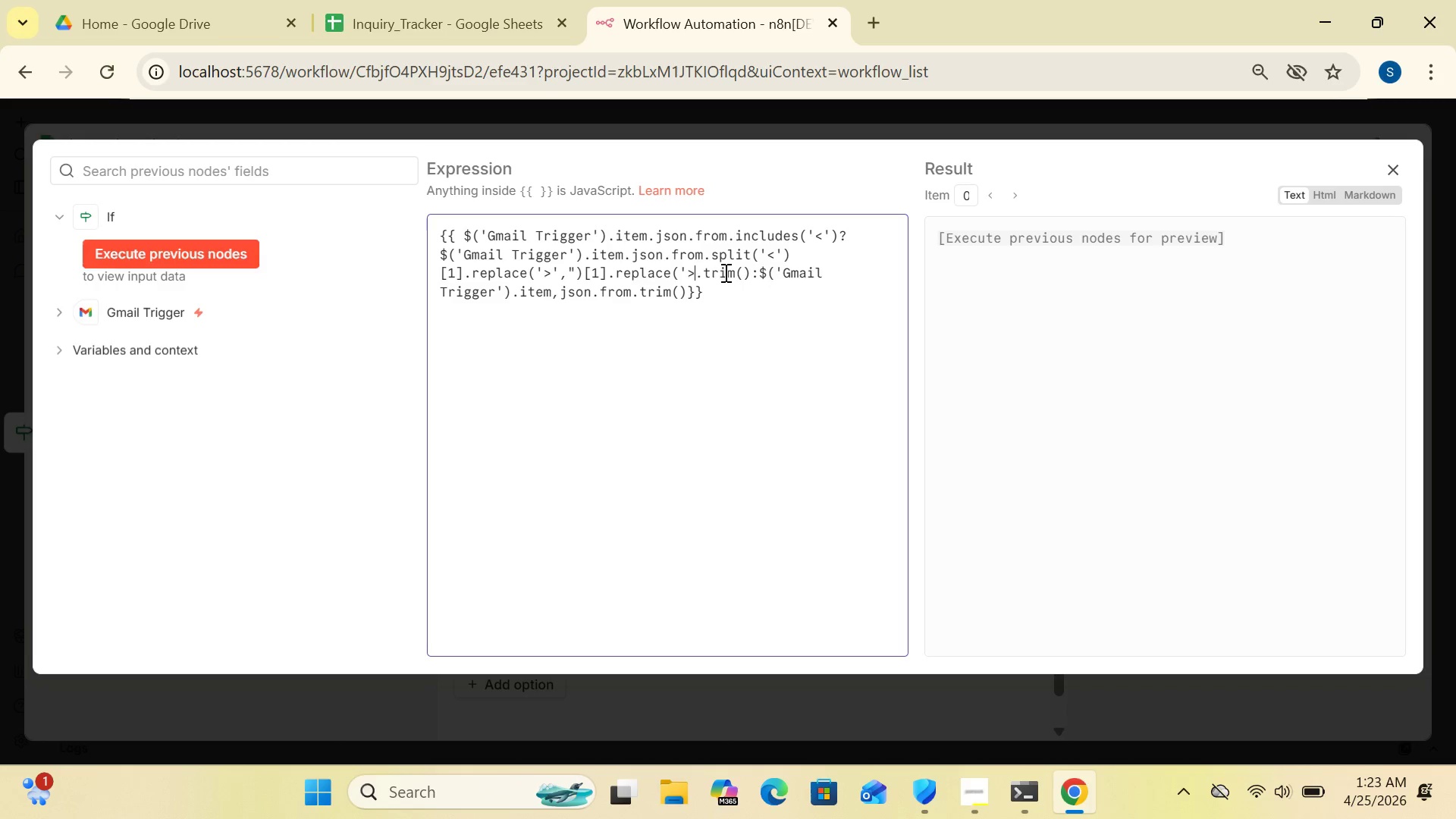 
key(Backspace)
 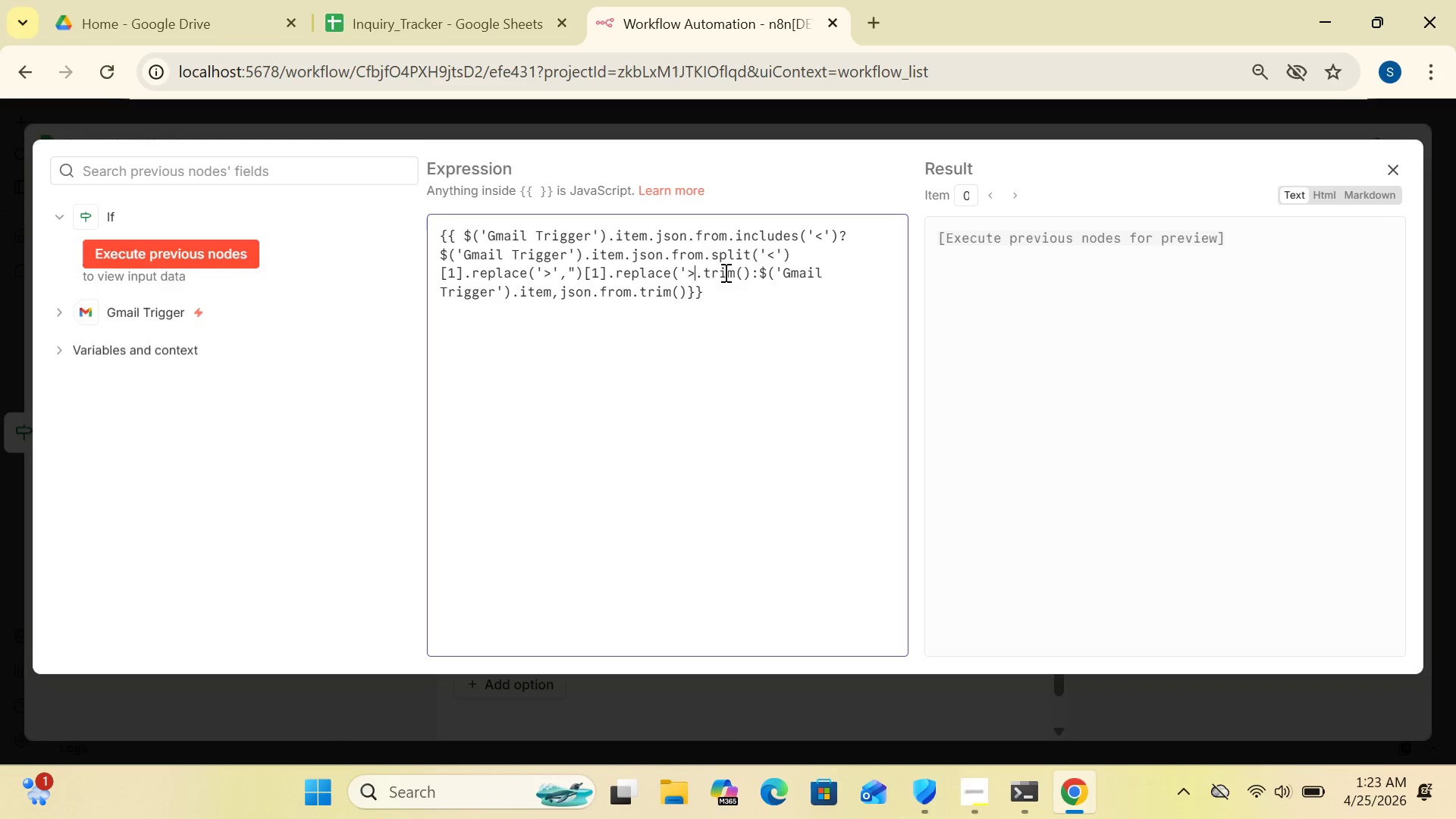 
key(Backspace)
 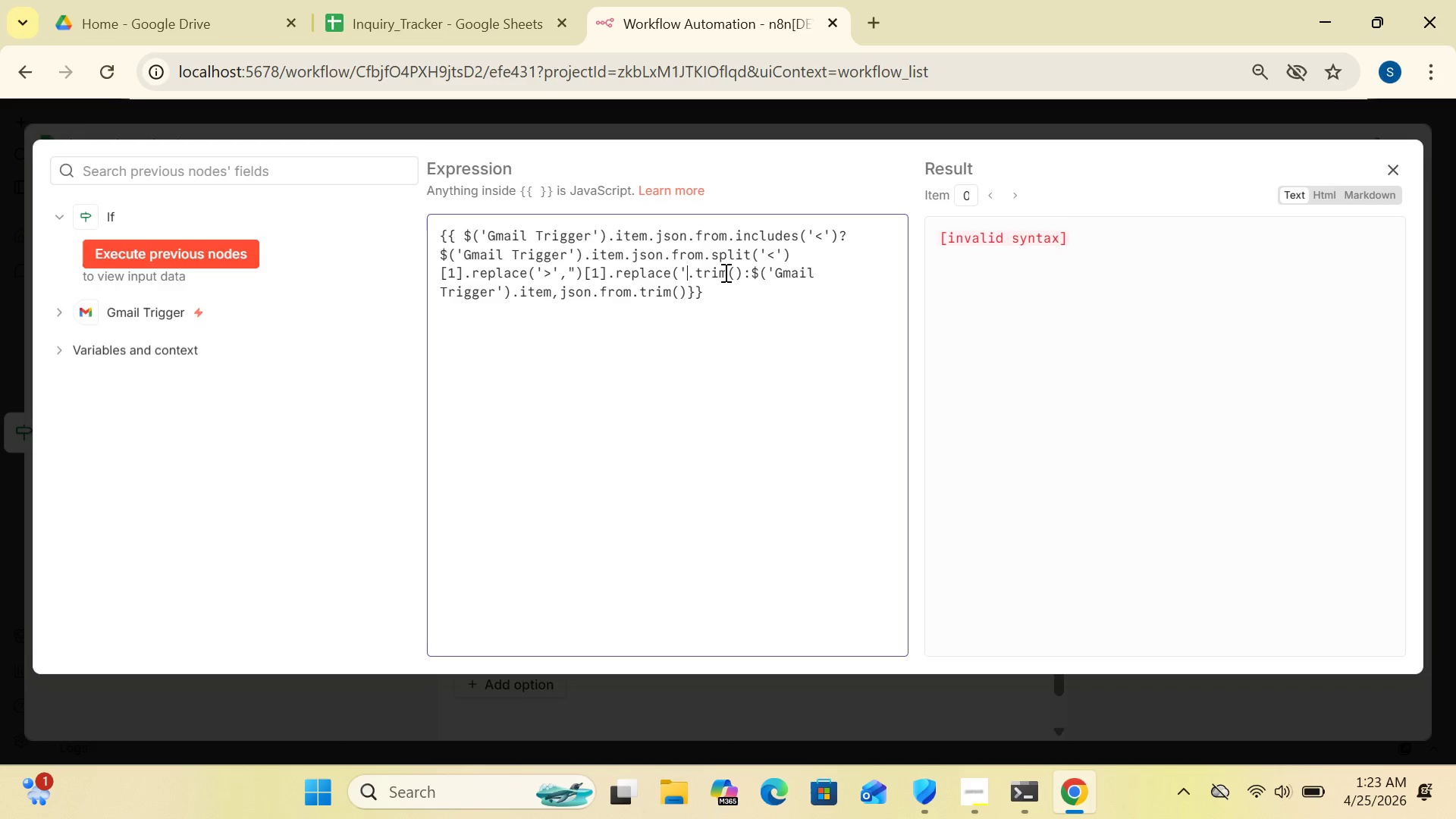 
key(Backspace)
 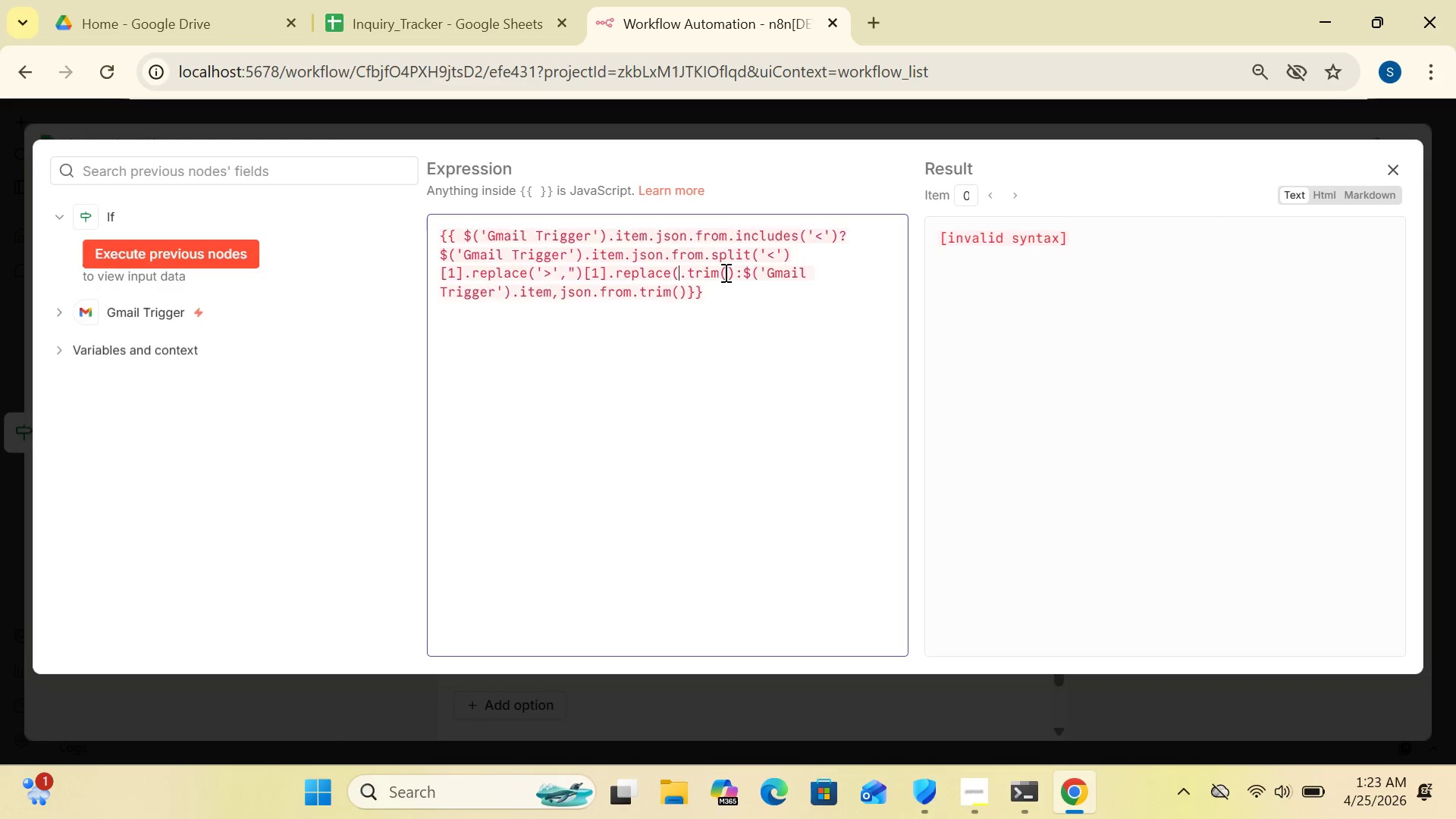 
key(Backspace)
 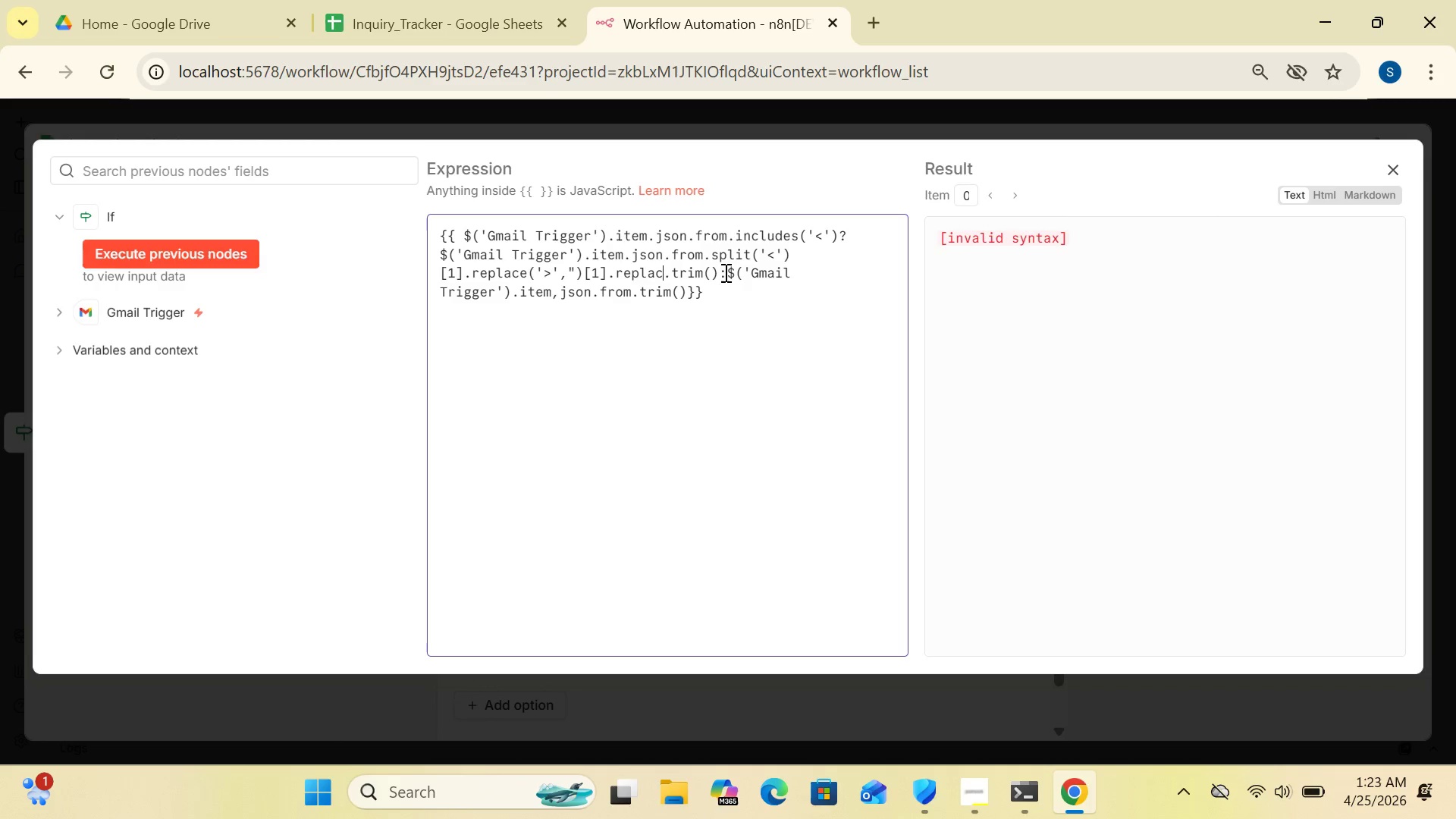 
key(Backspace)
 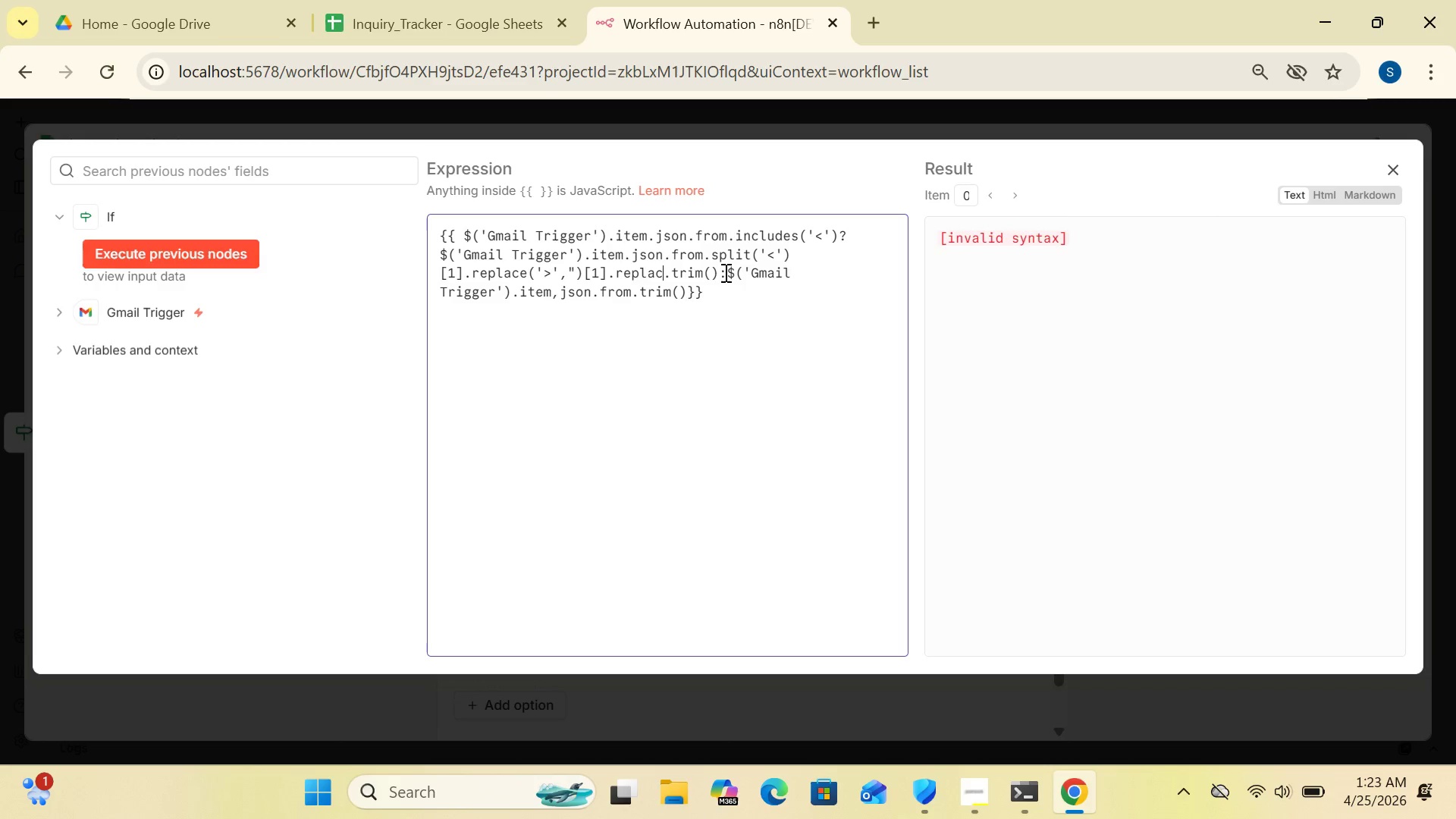 
key(Backspace)
 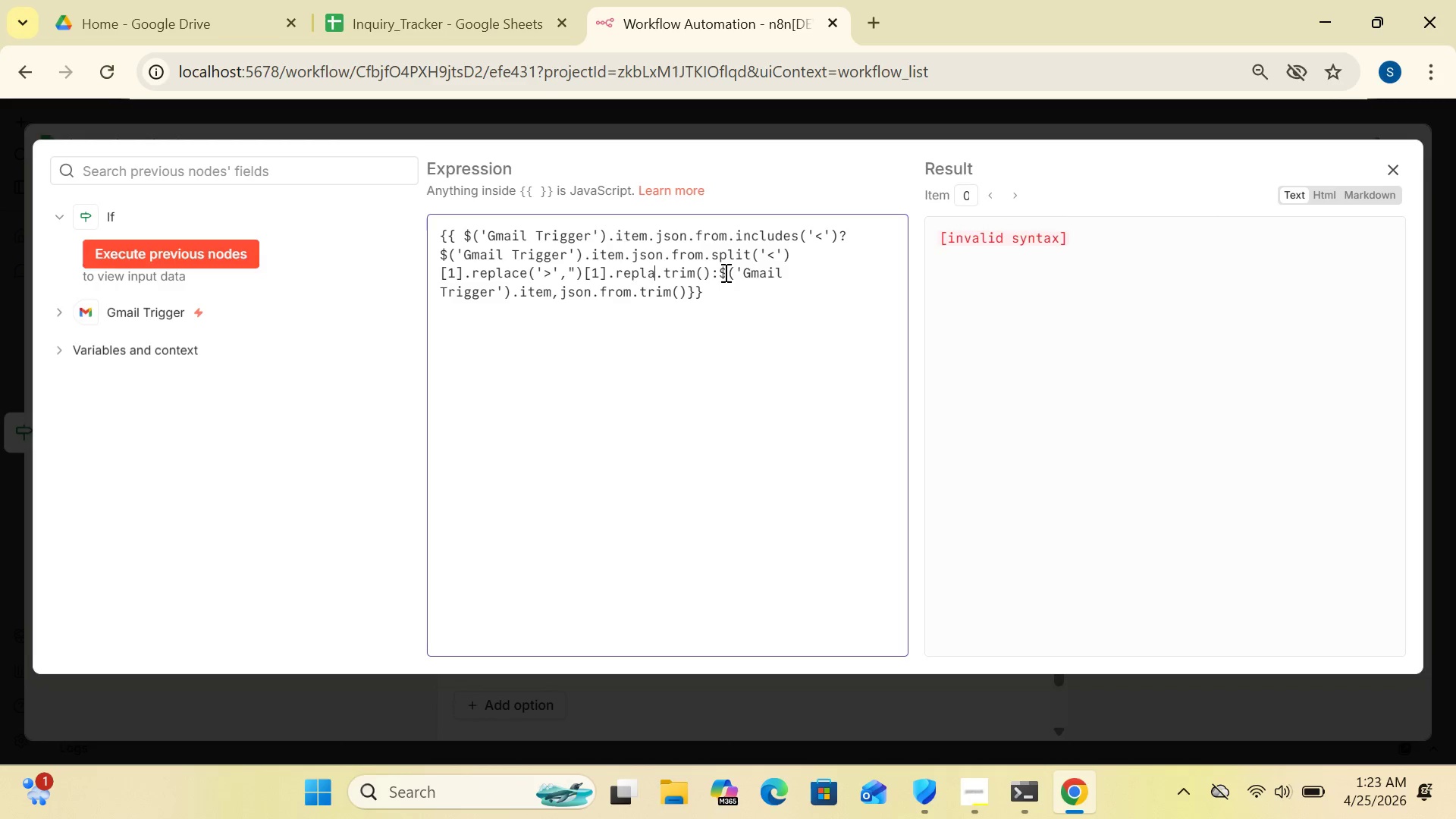 
key(Backspace)
 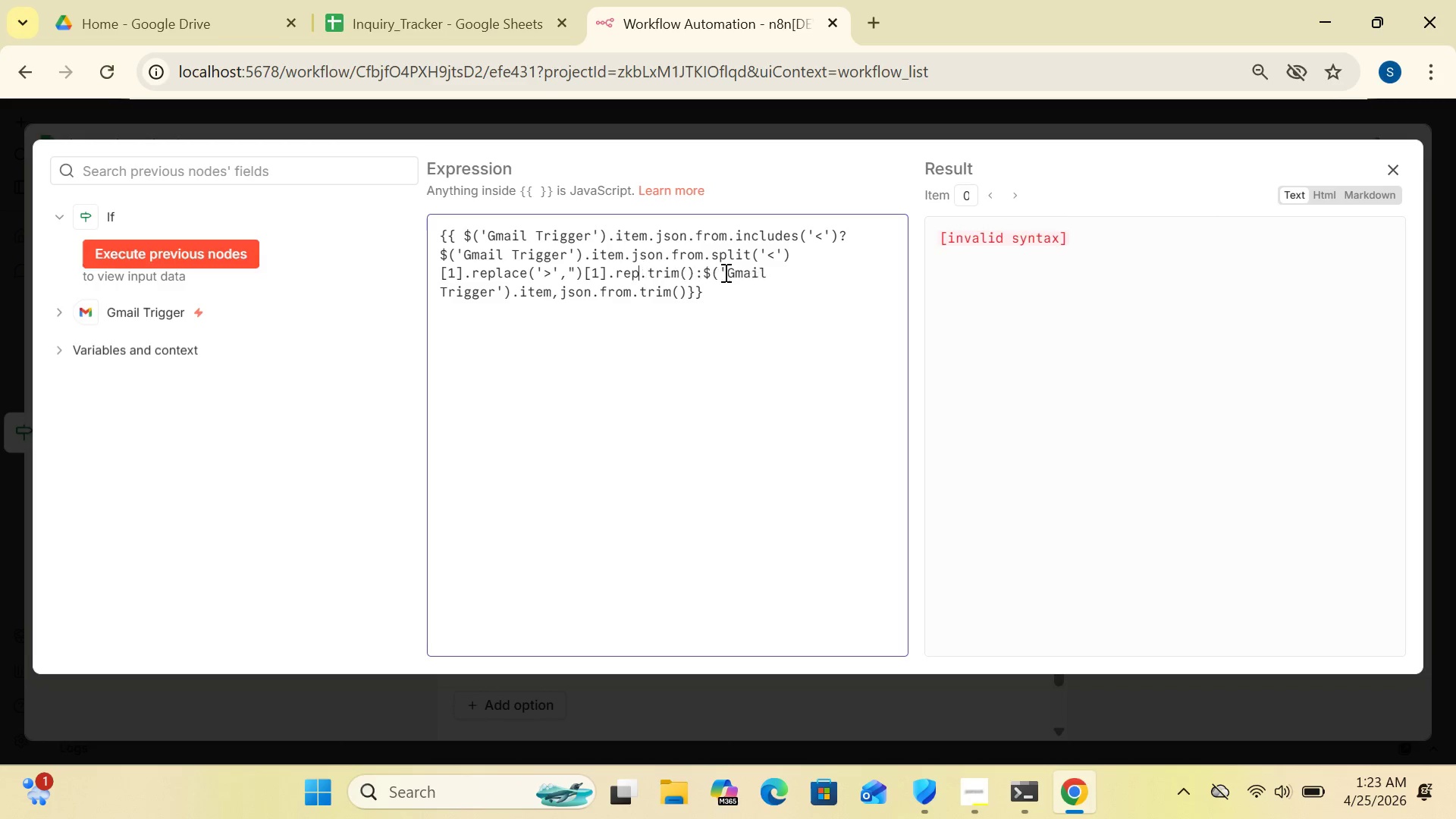 
key(Backspace)
 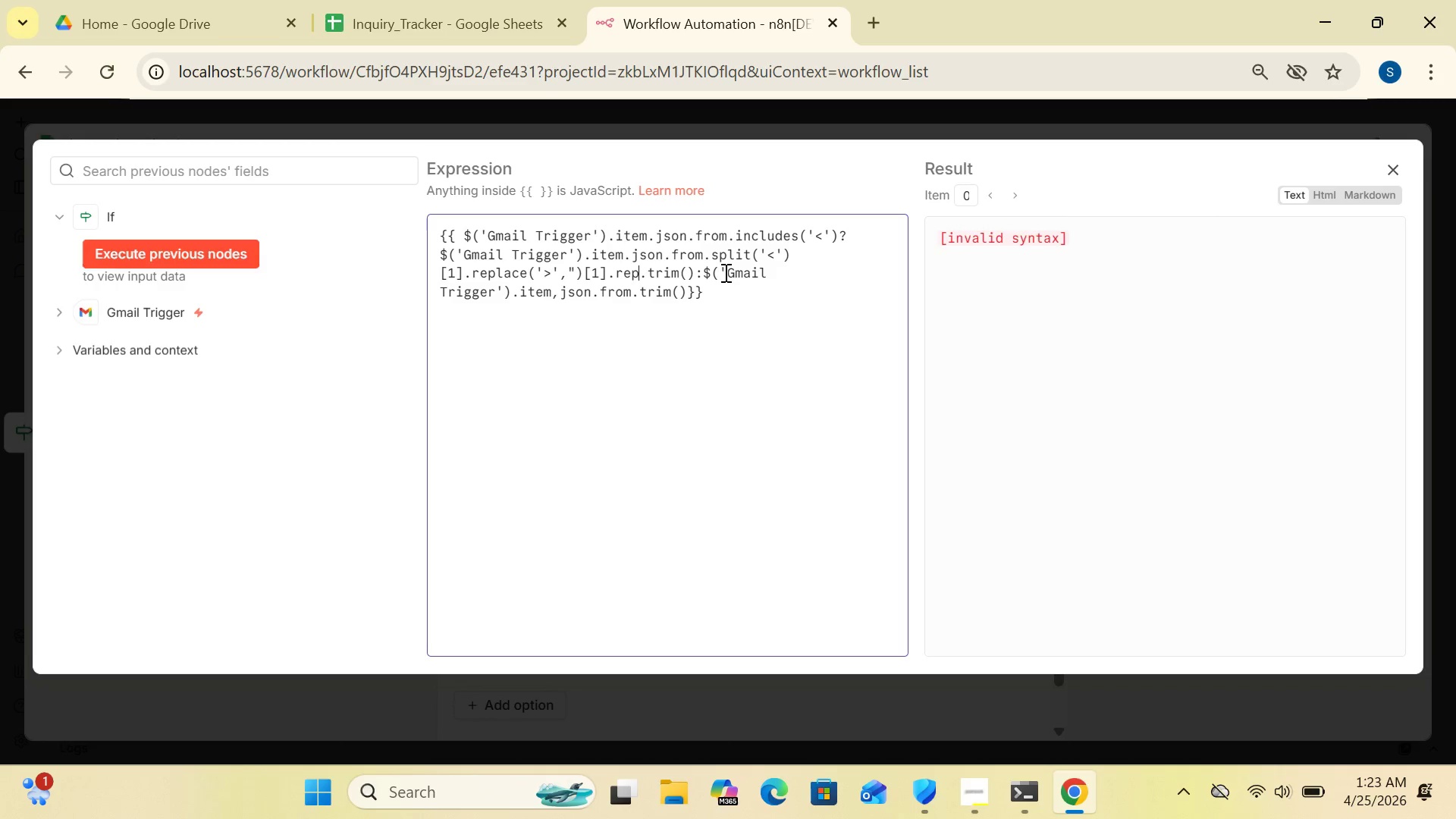 
key(Backspace)
 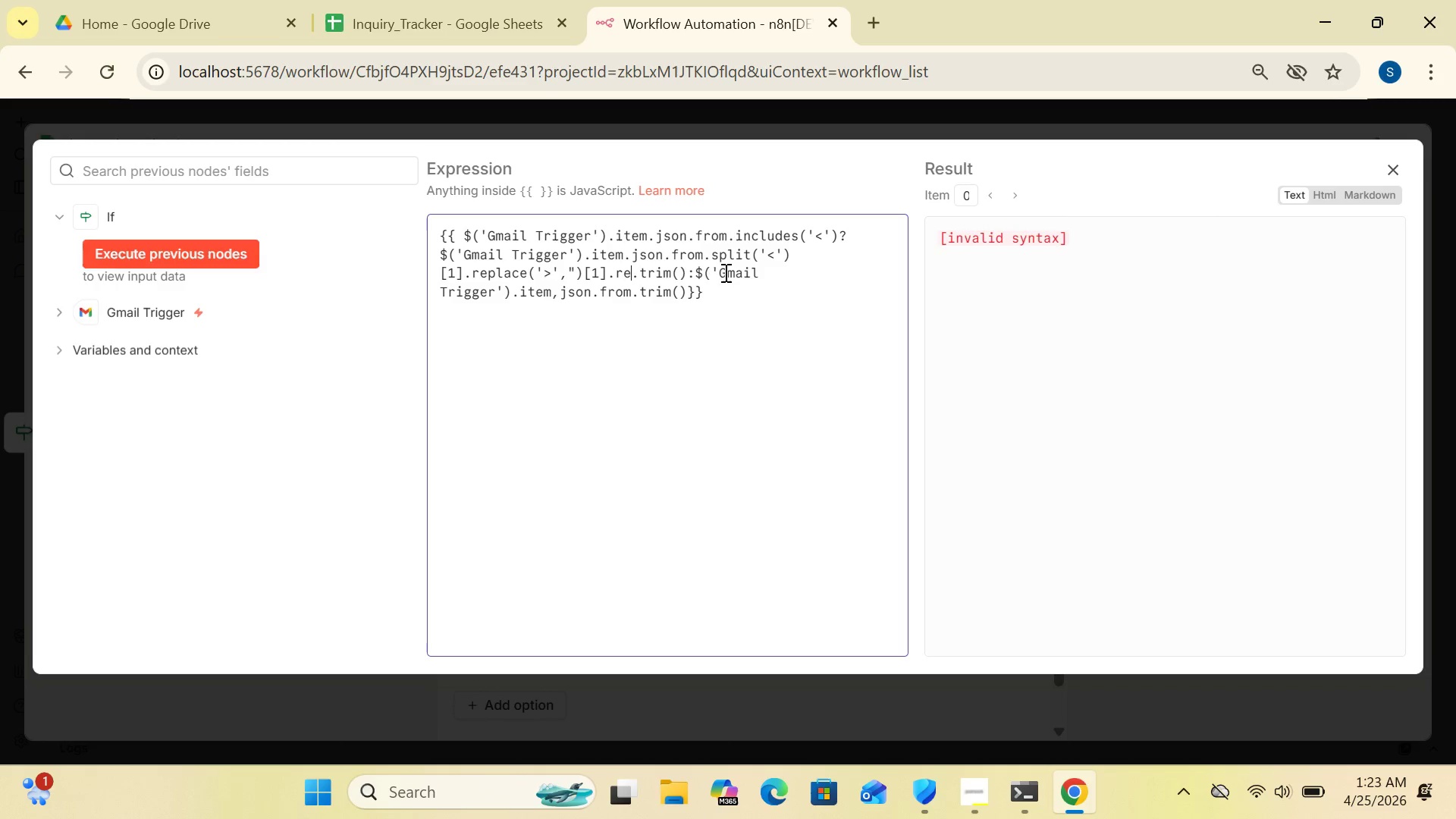 
key(Backspace)
 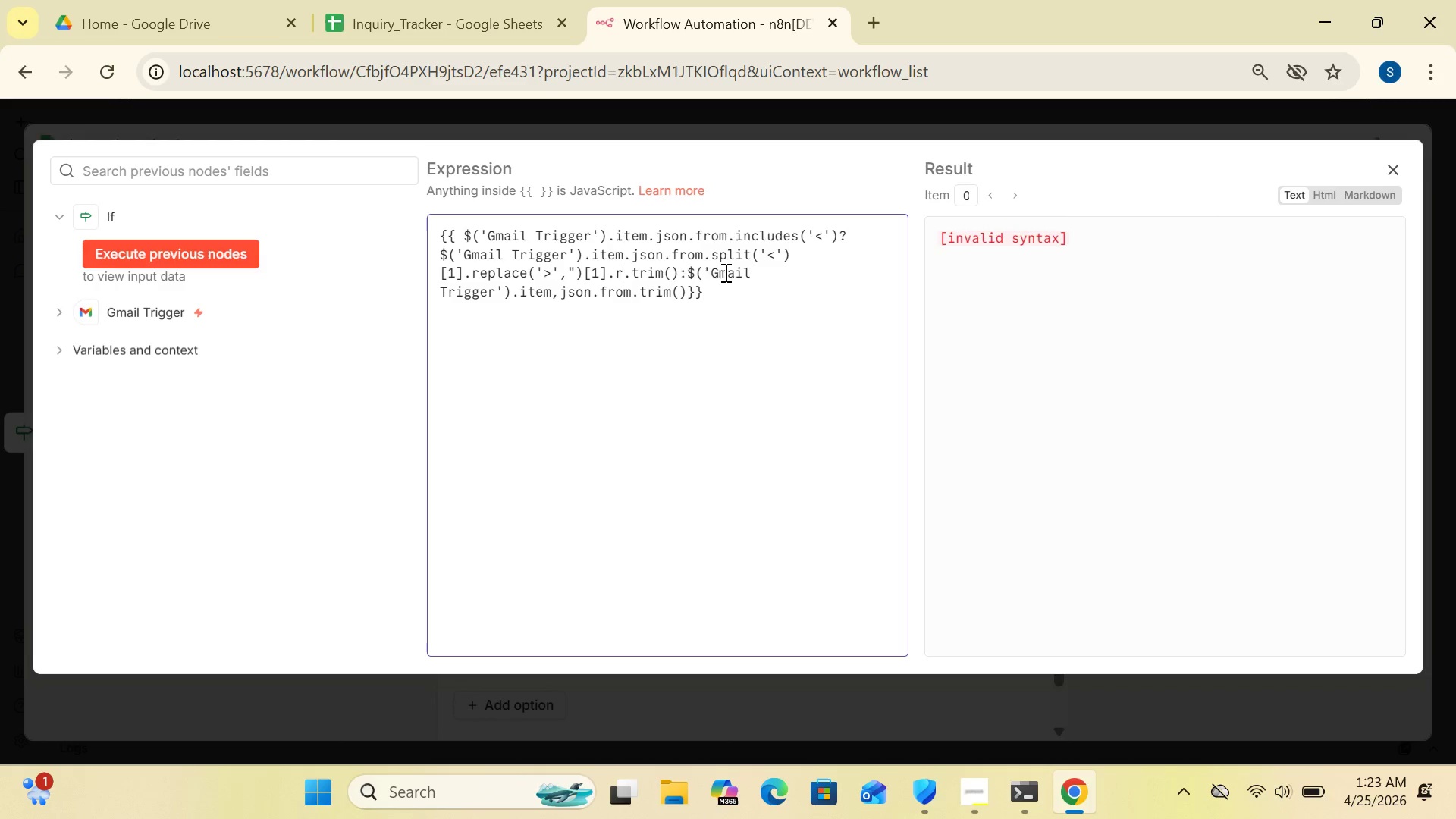 
key(Backspace)
 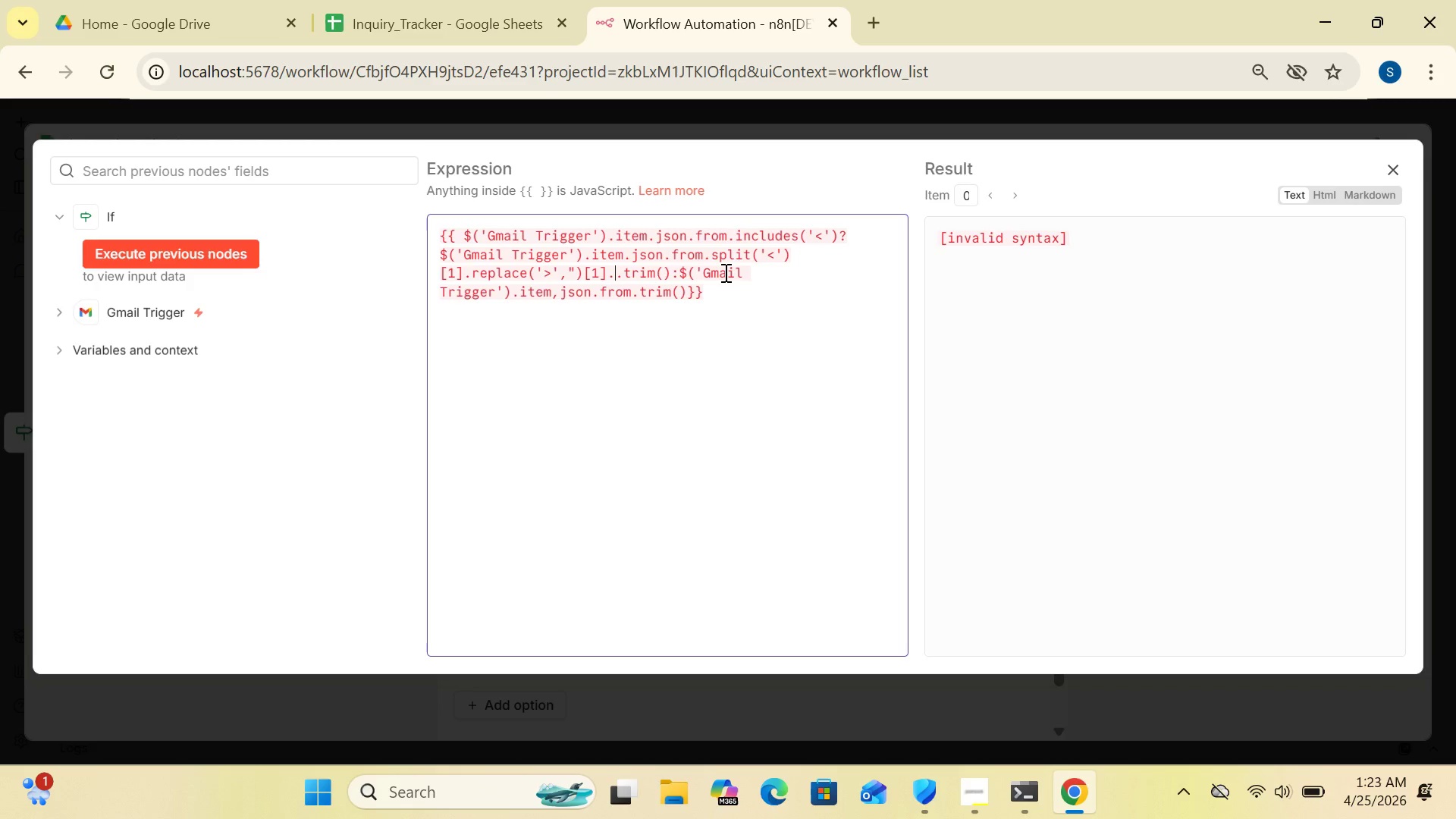 
wait(8.53)
 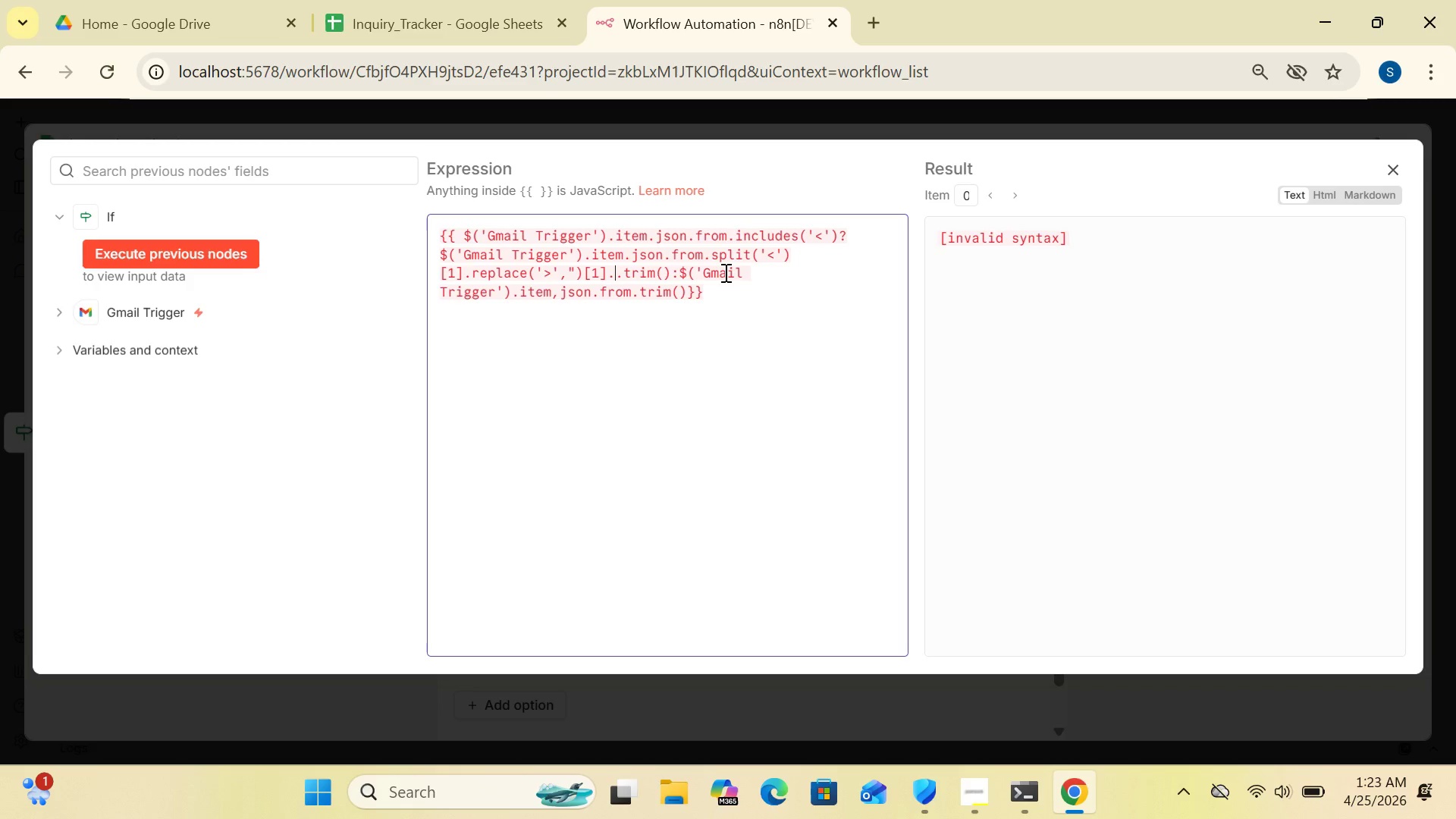 
key(Backspace)
 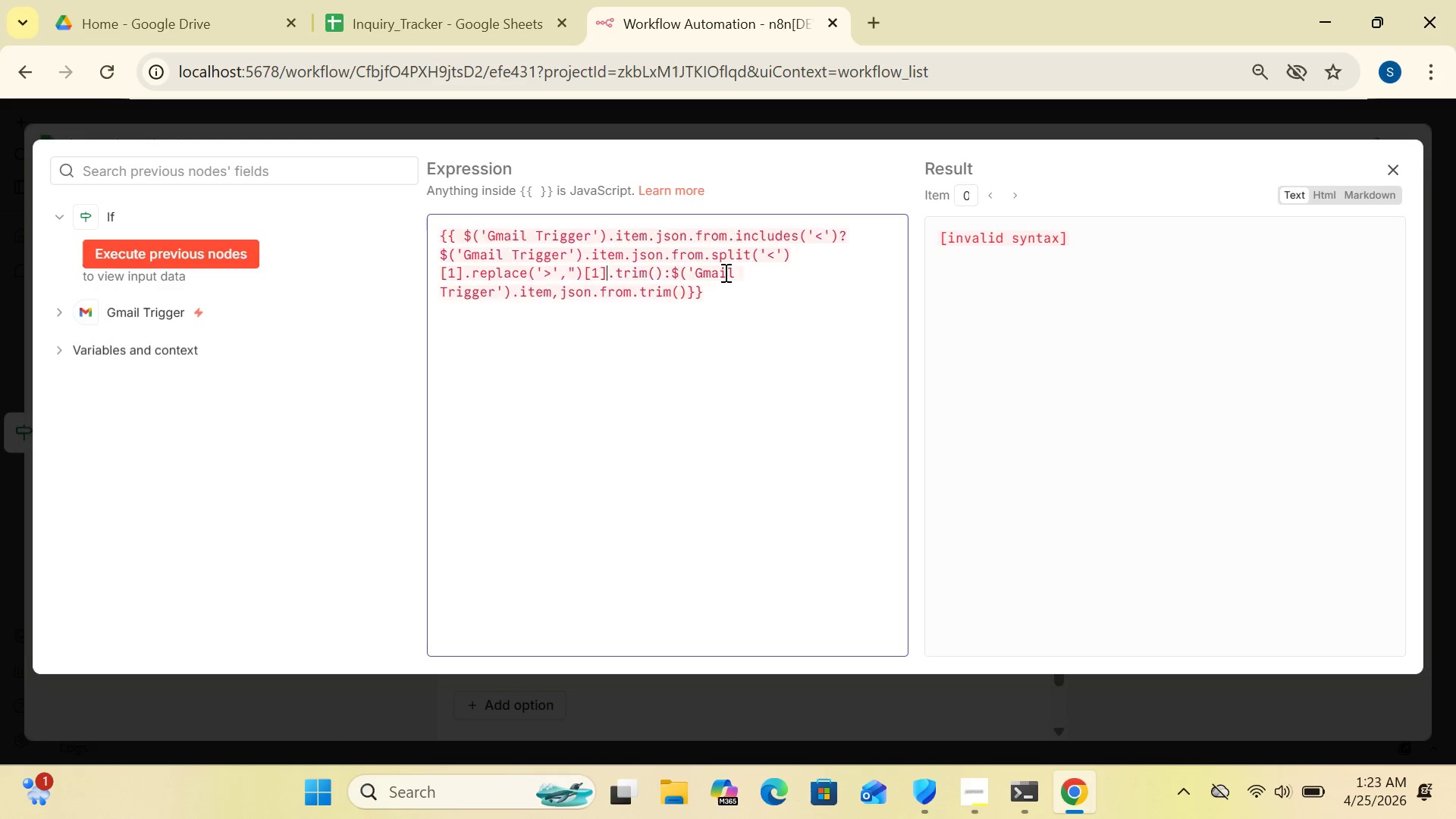 
key(Backspace)
 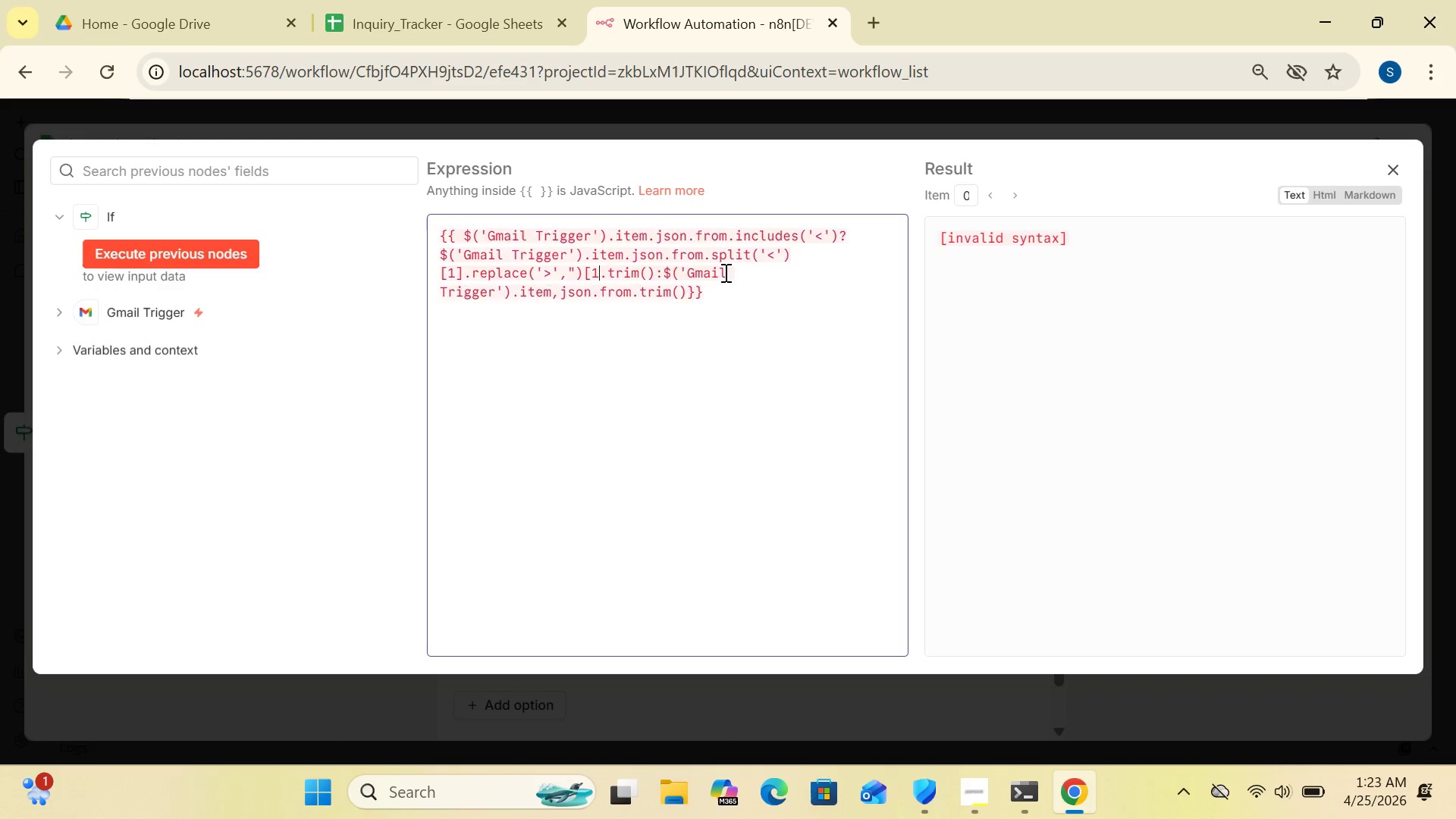 
key(Backspace)
 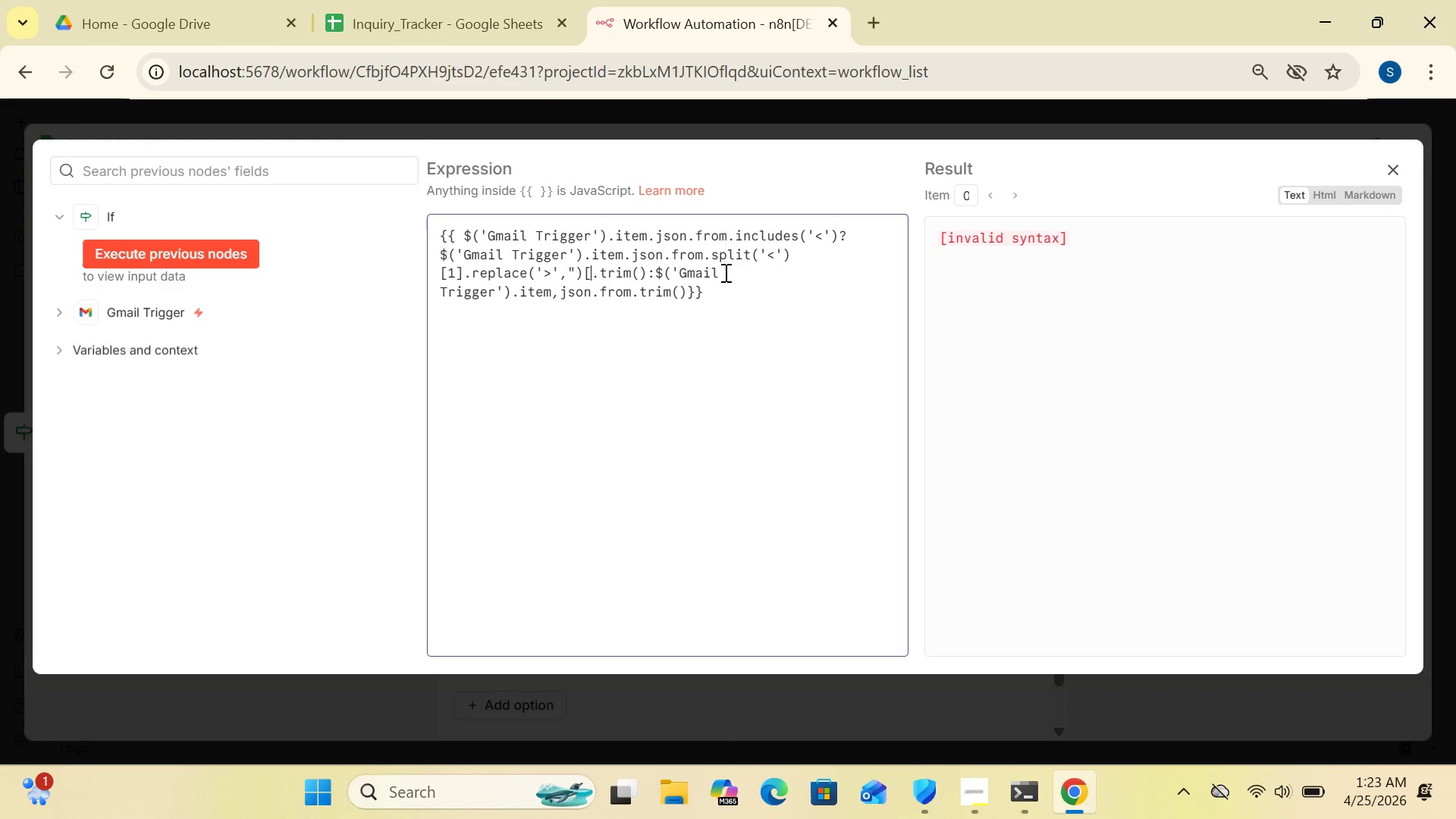 
key(Backspace)
 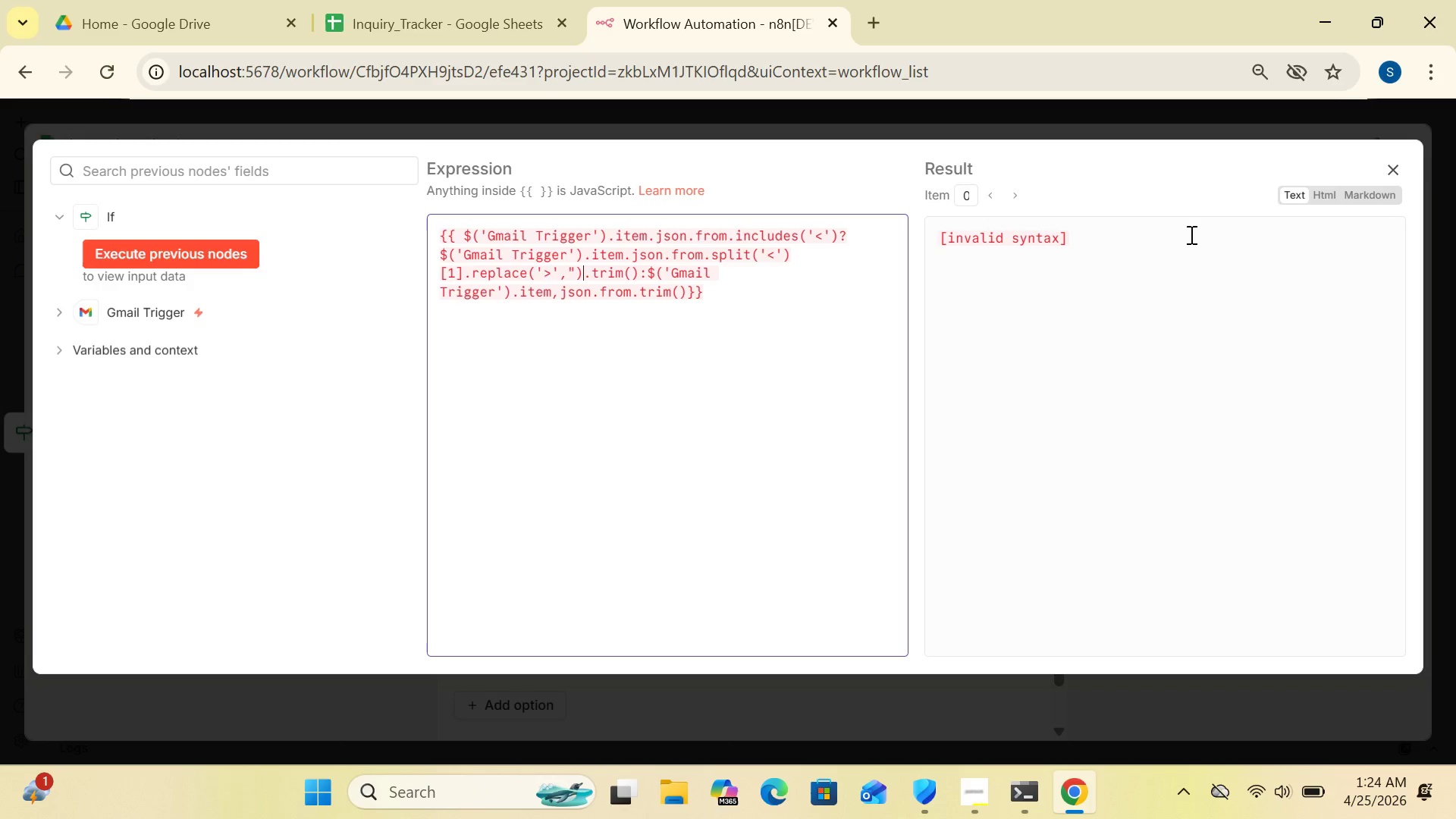 
wait(37.03)
 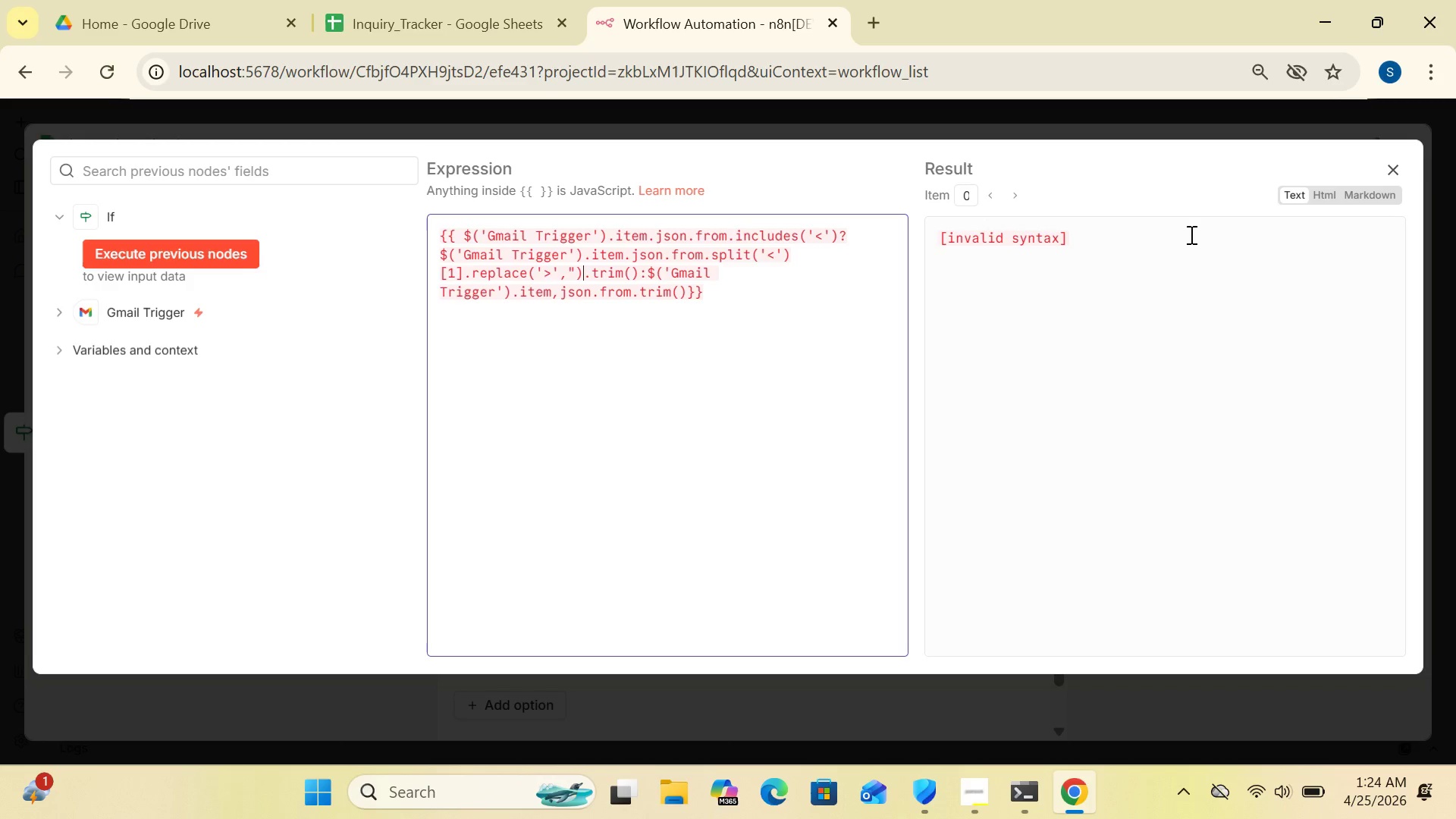 
left_click([1397, 168])
 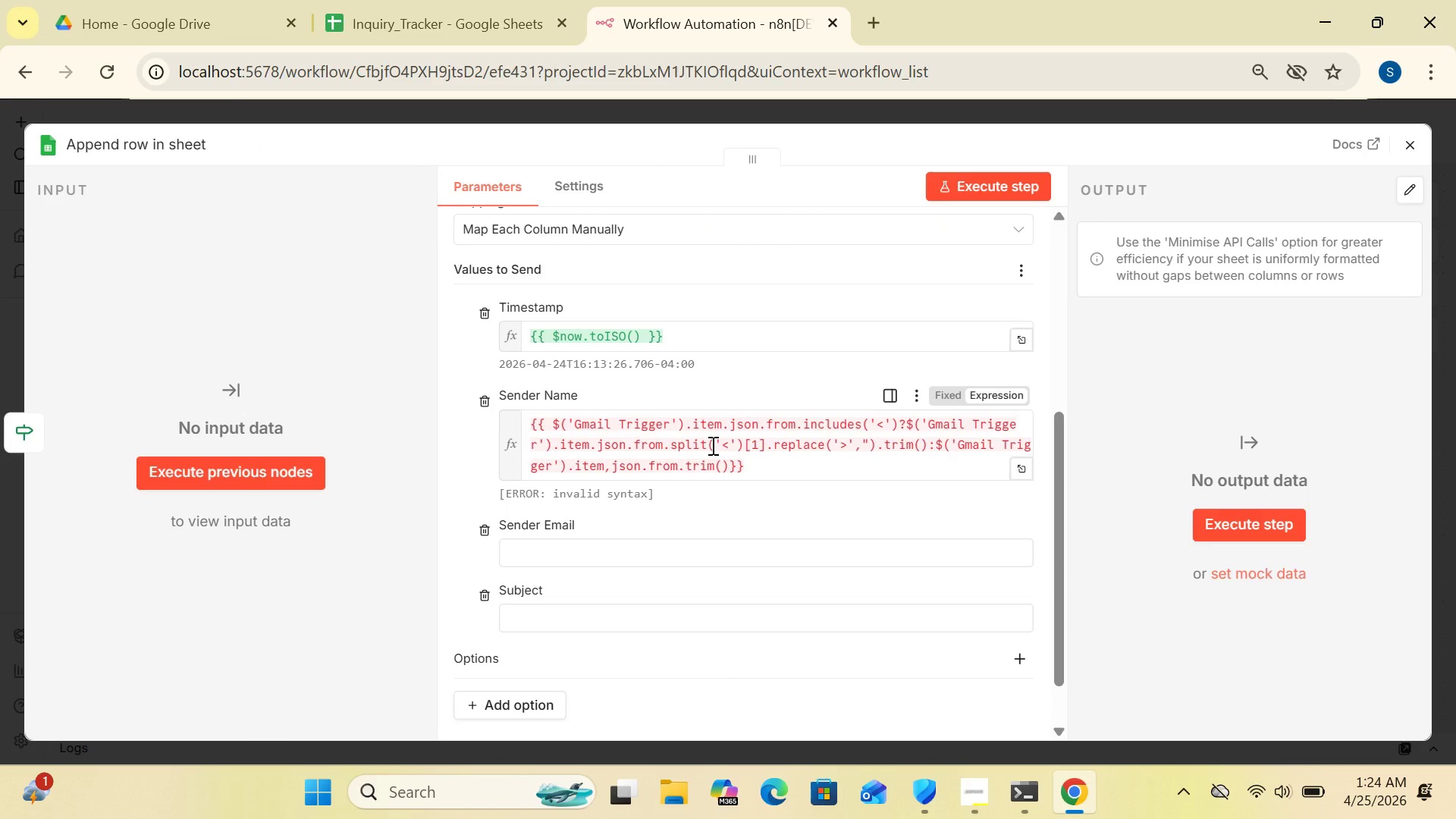 
wait(24.64)
 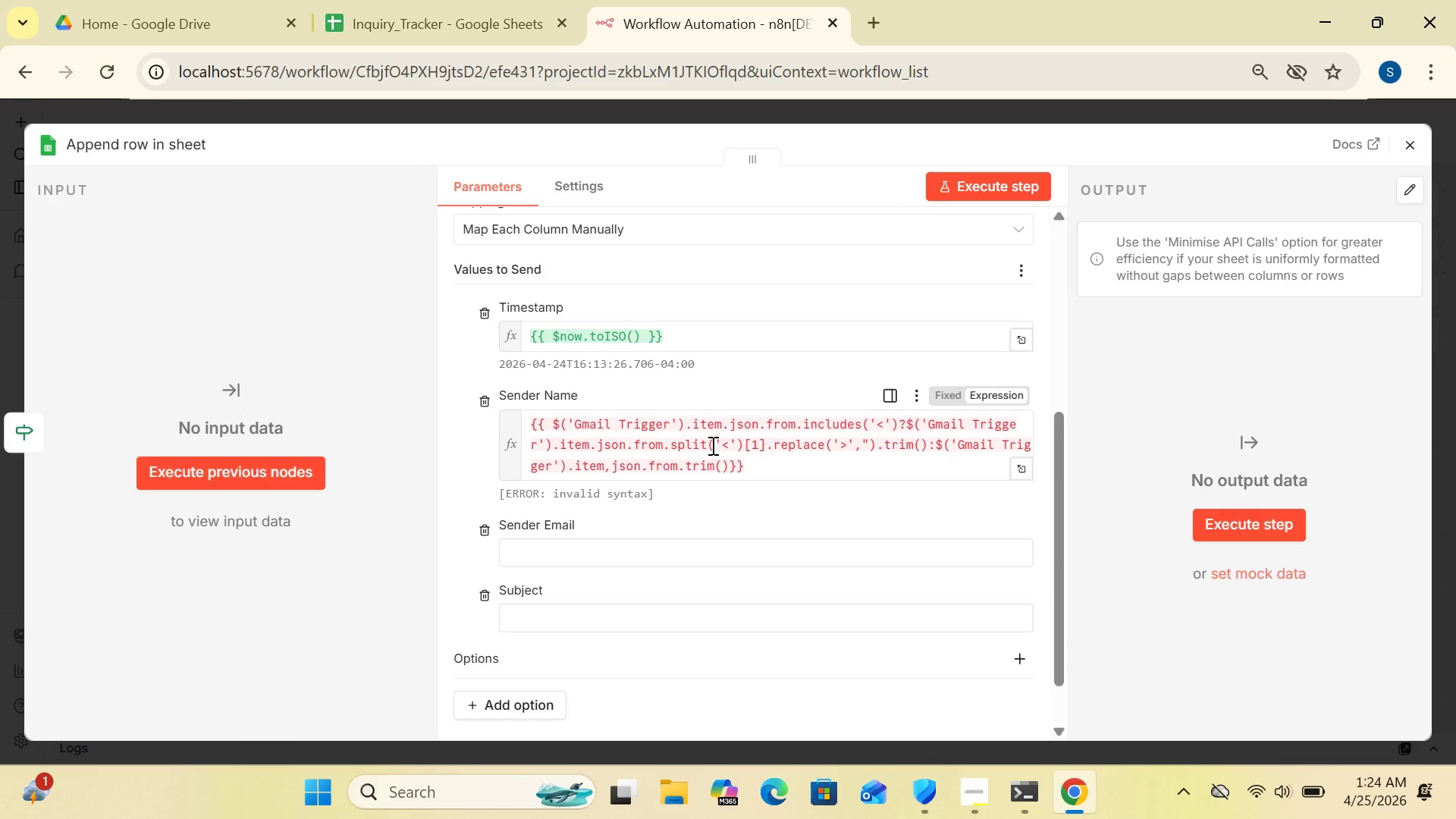 
left_click([1018, 464])
 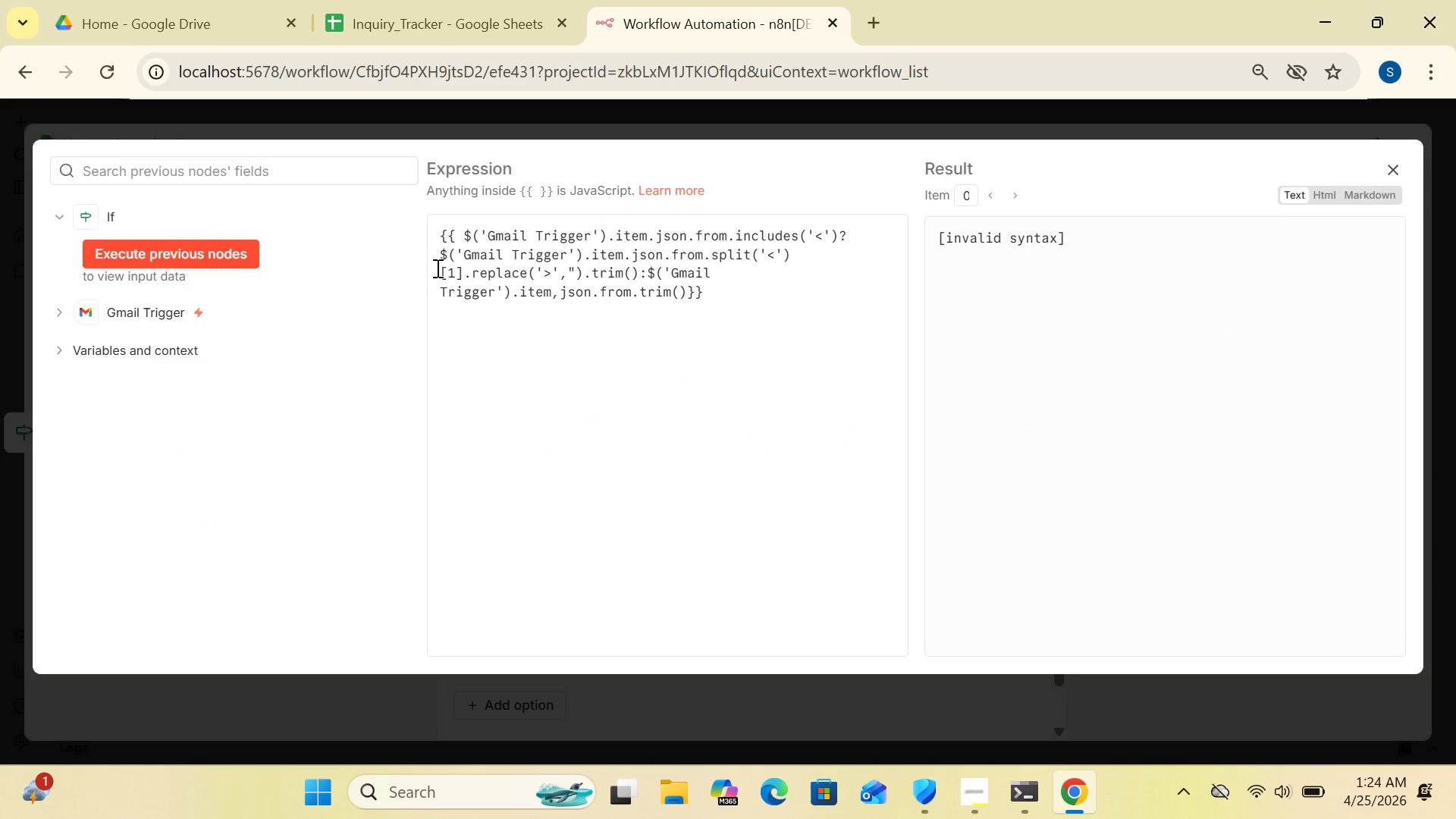 
left_click([435, 257])
 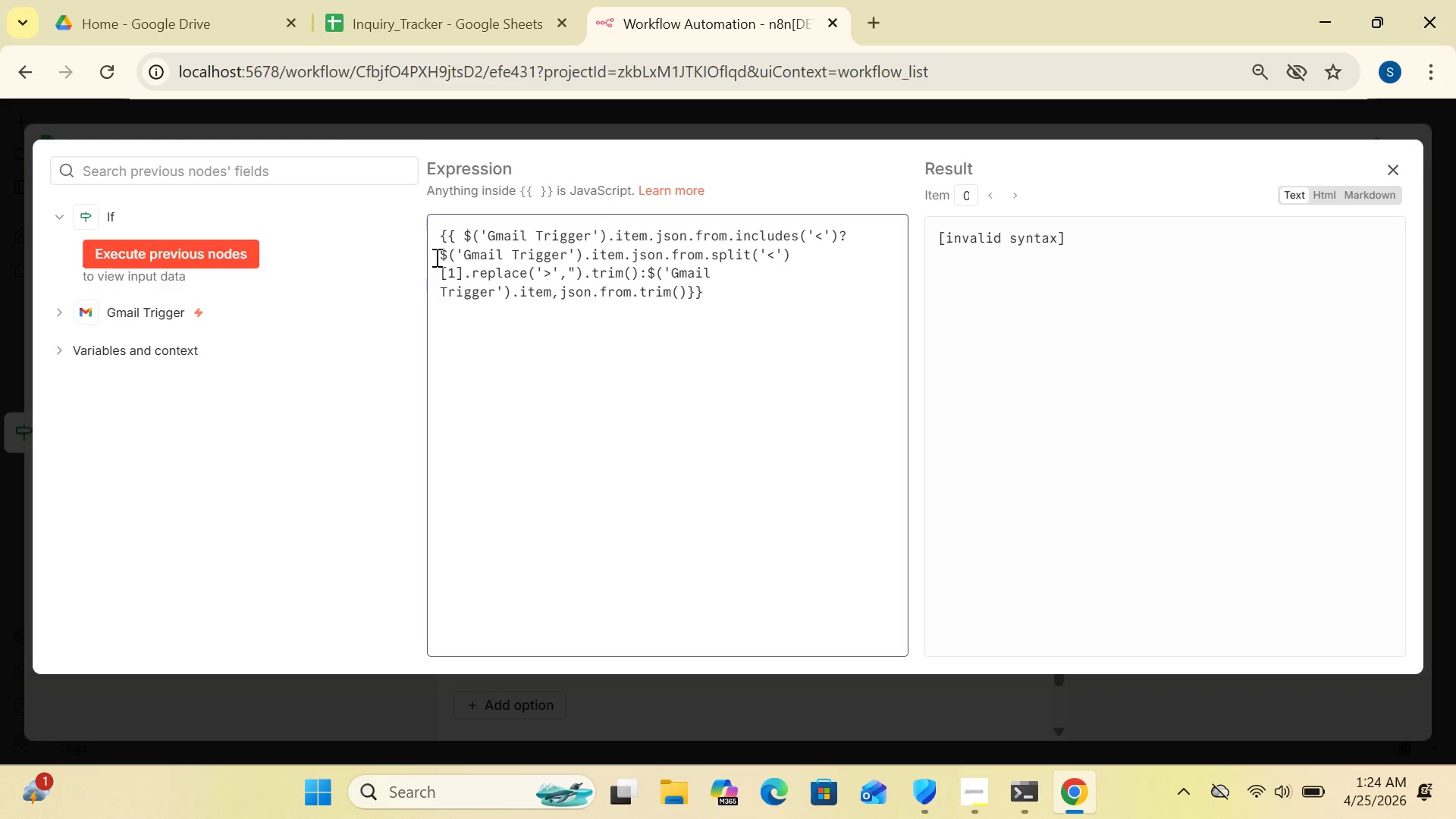 
key(Backspace)
 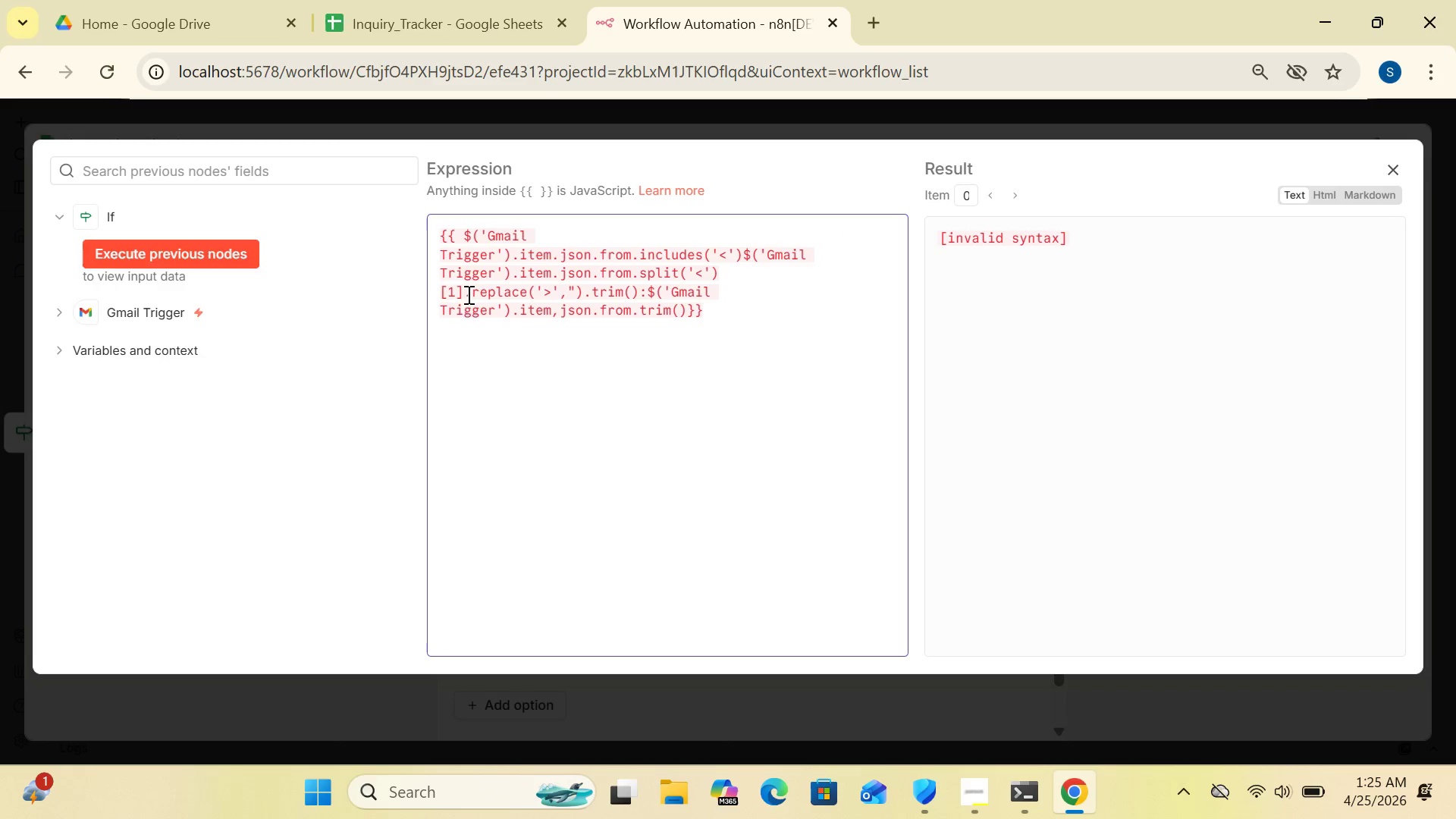 
wait(5.88)
 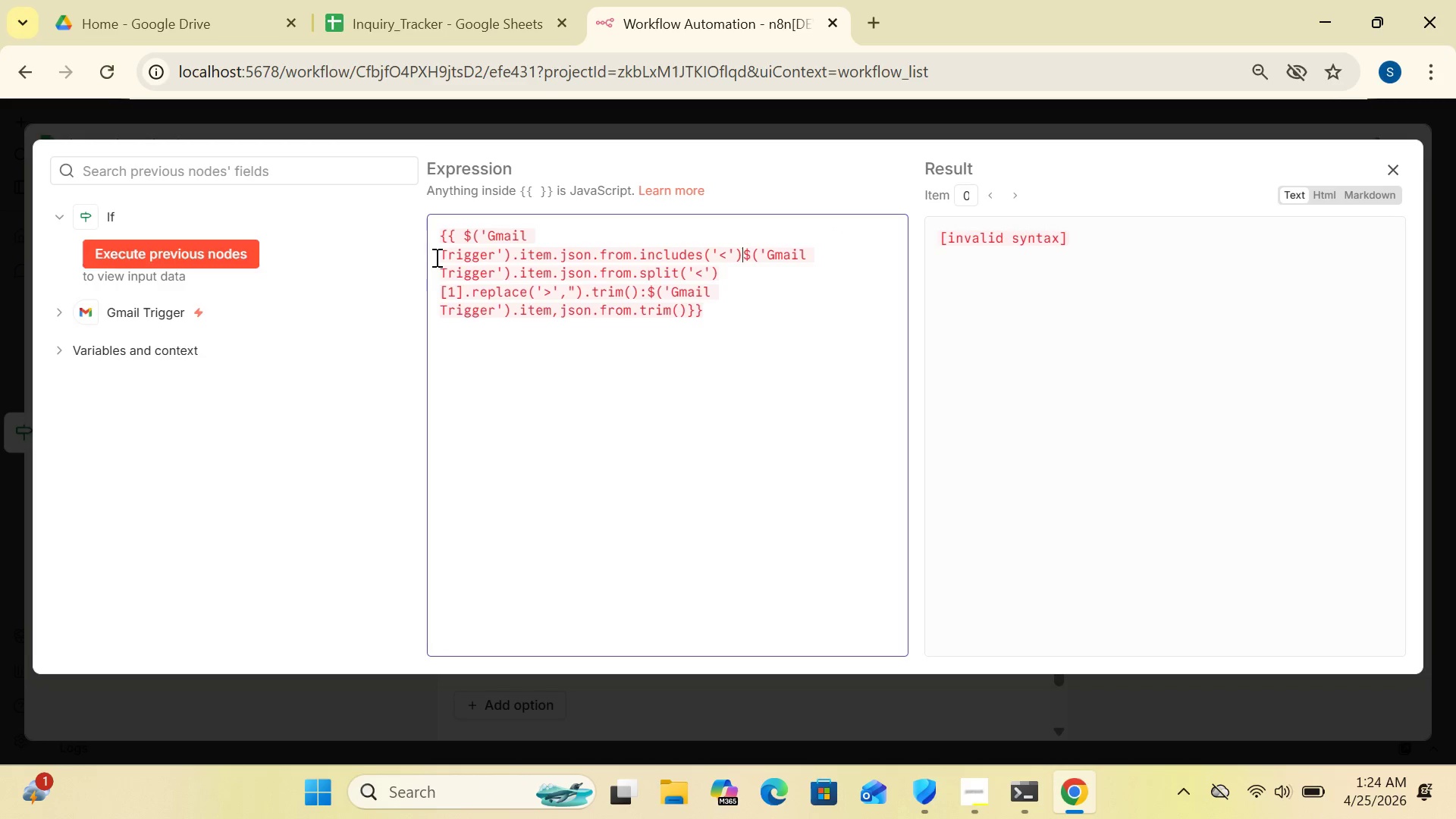 
left_click([435, 276])
 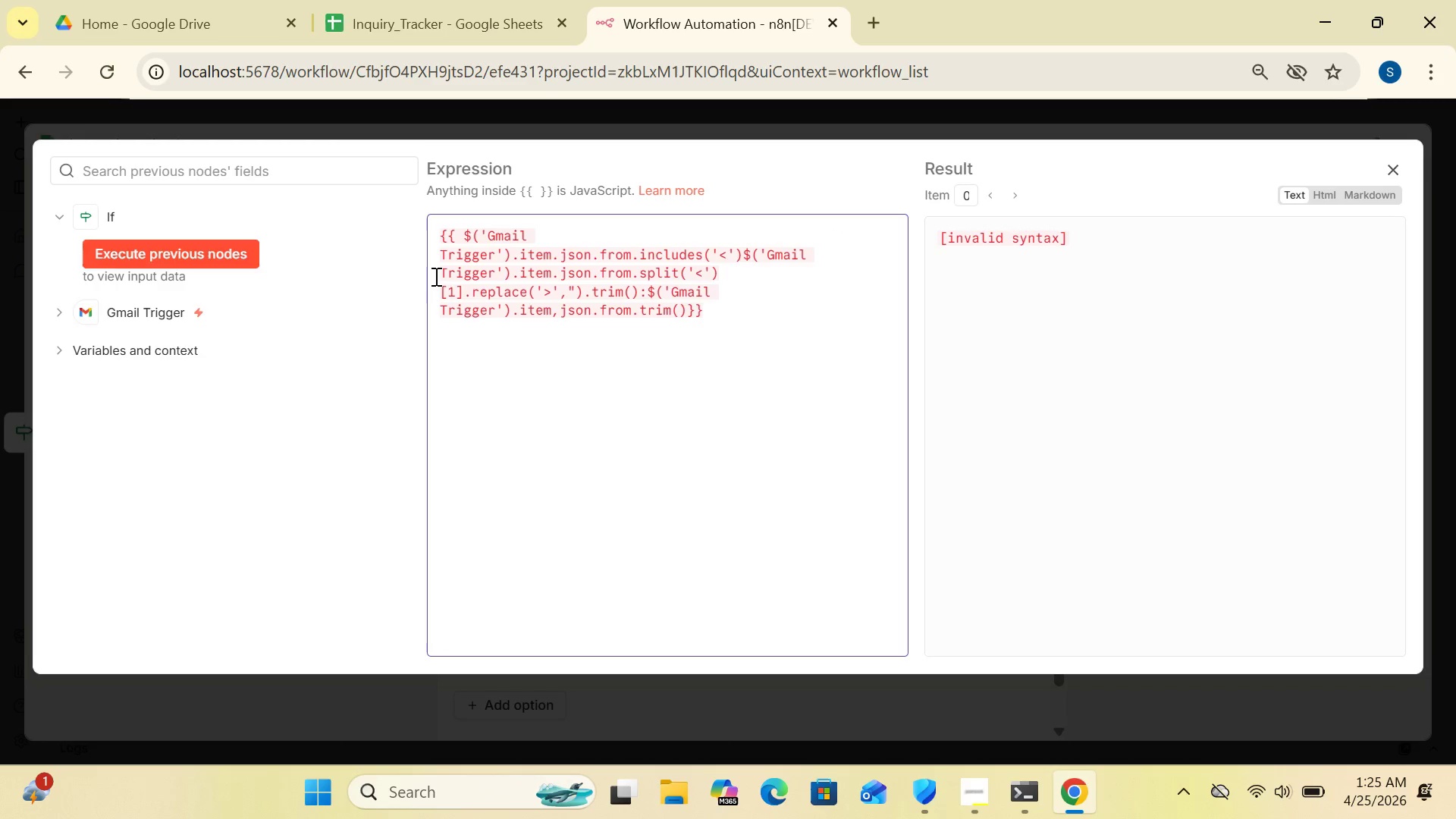 
key(Backspace)
 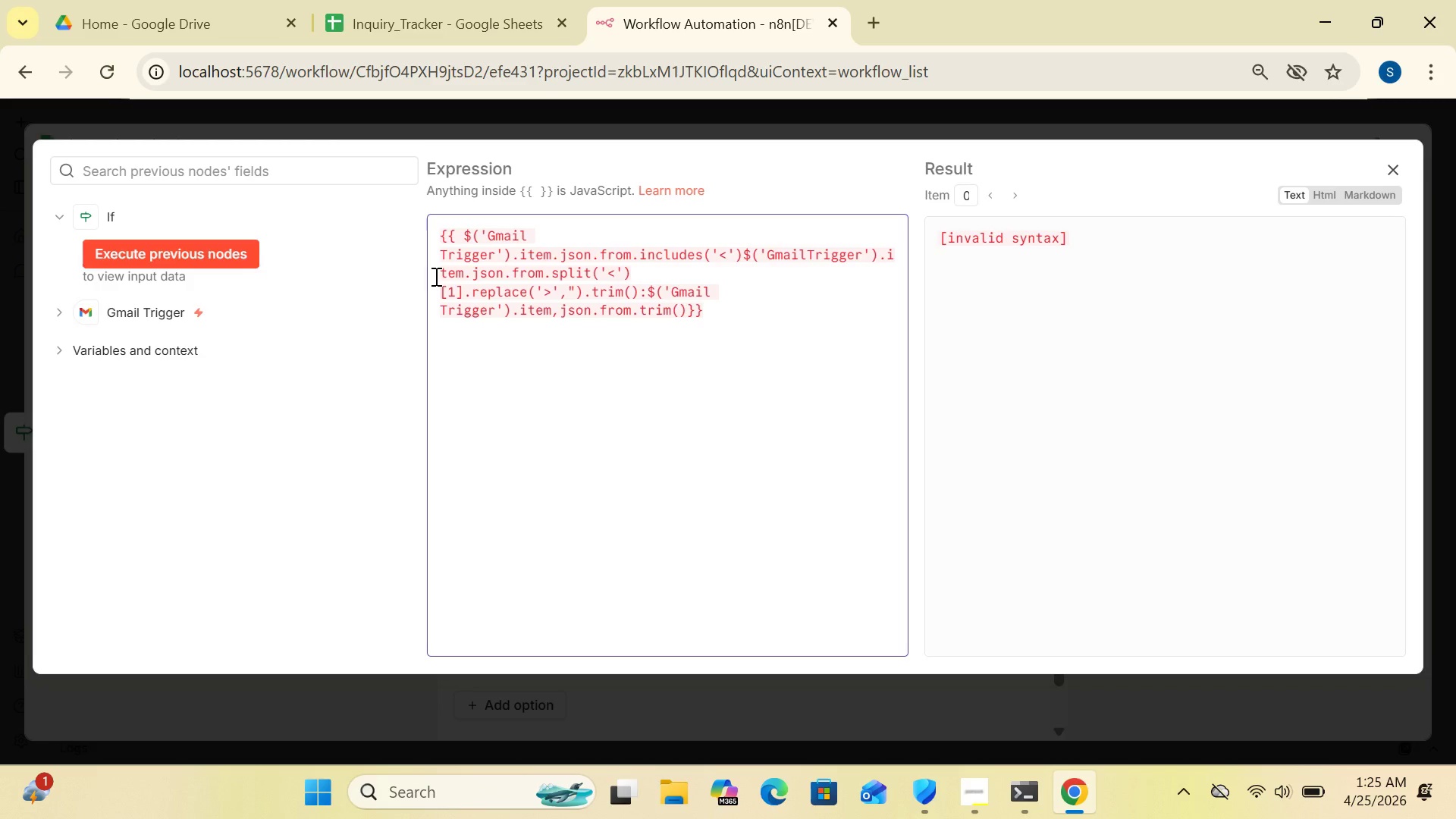 
key(Space)
 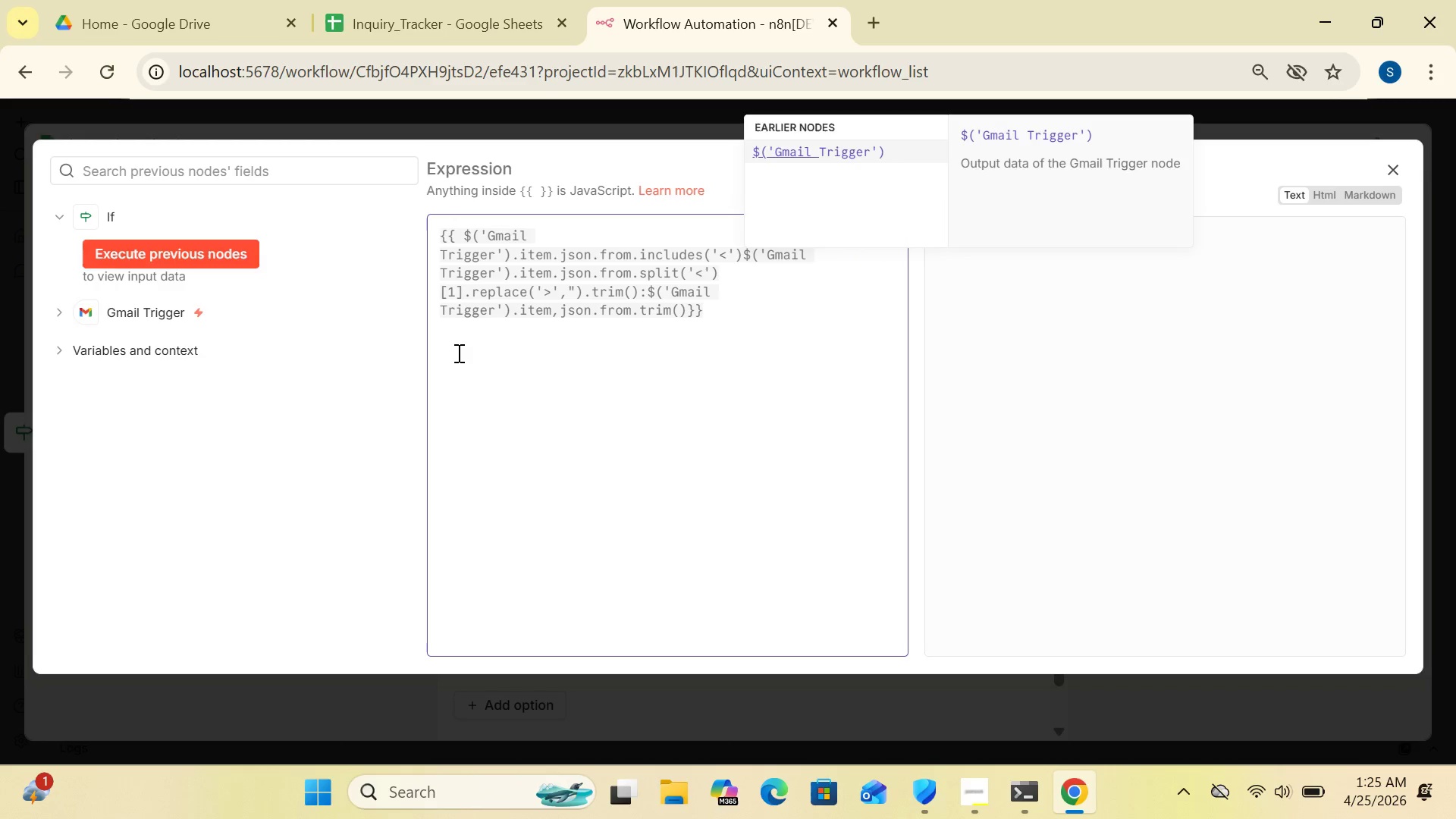 
left_click([526, 389])
 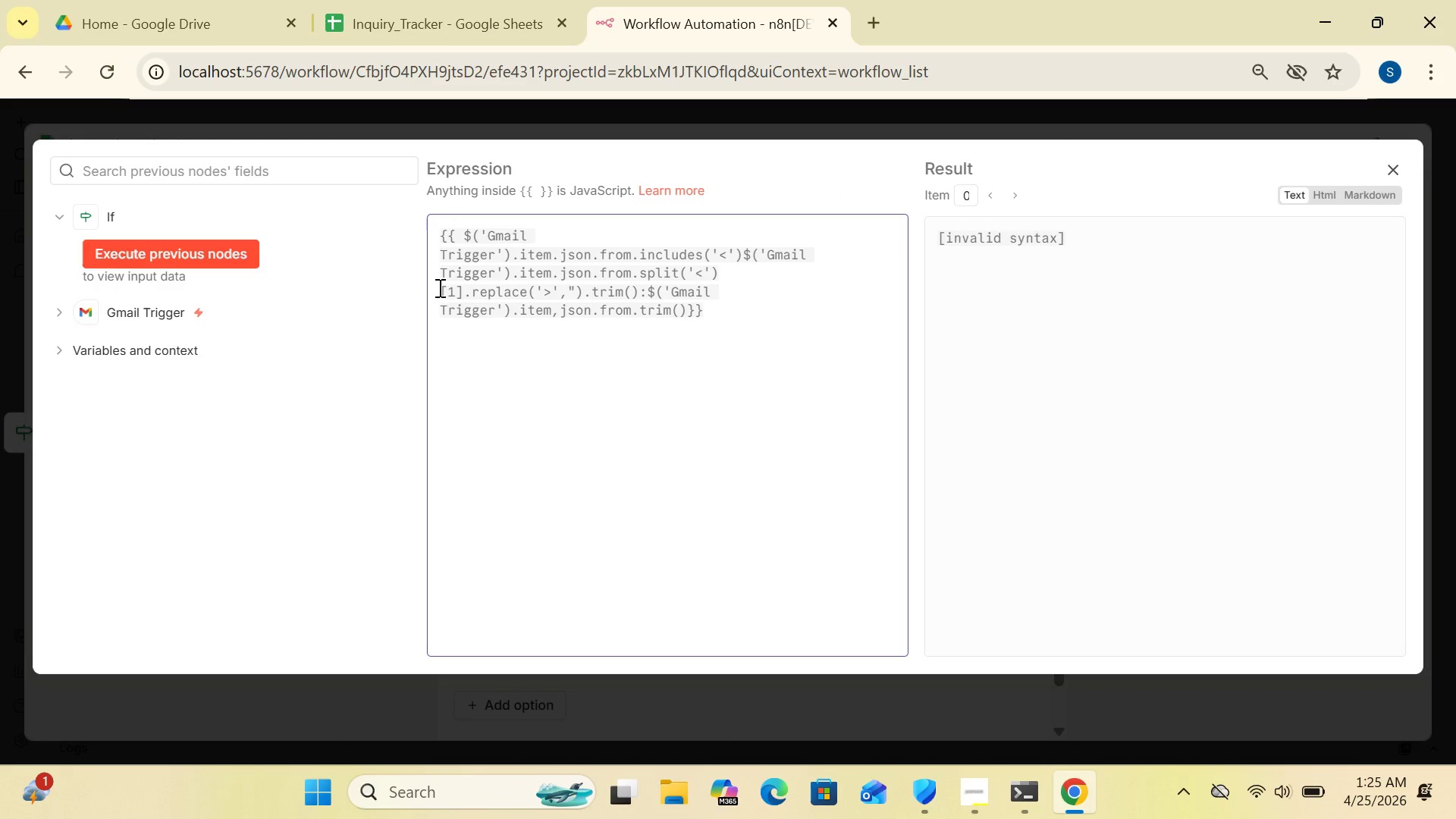 
wait(6.28)
 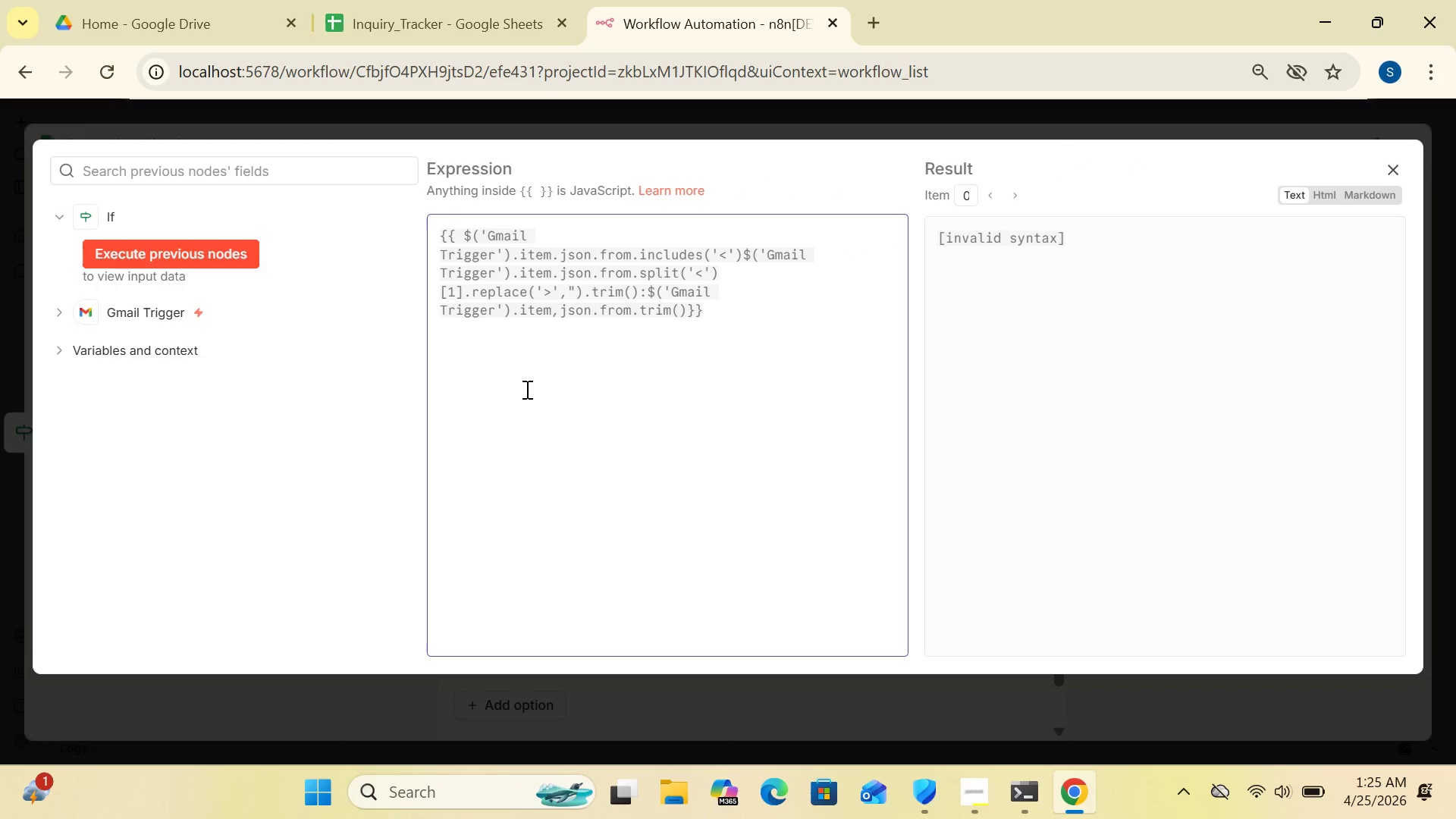 
left_click([436, 290])
 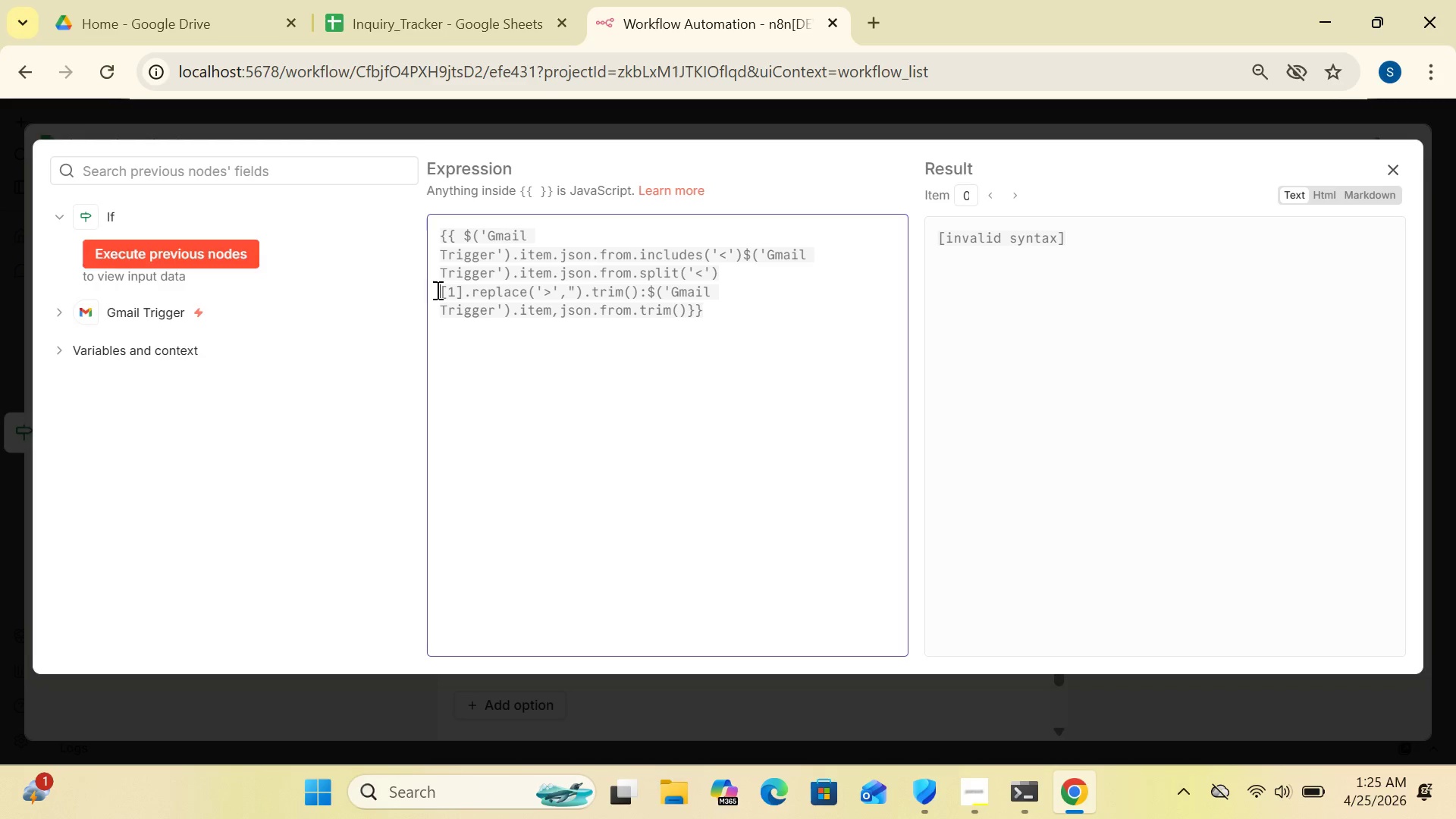 
key(Backspace)
 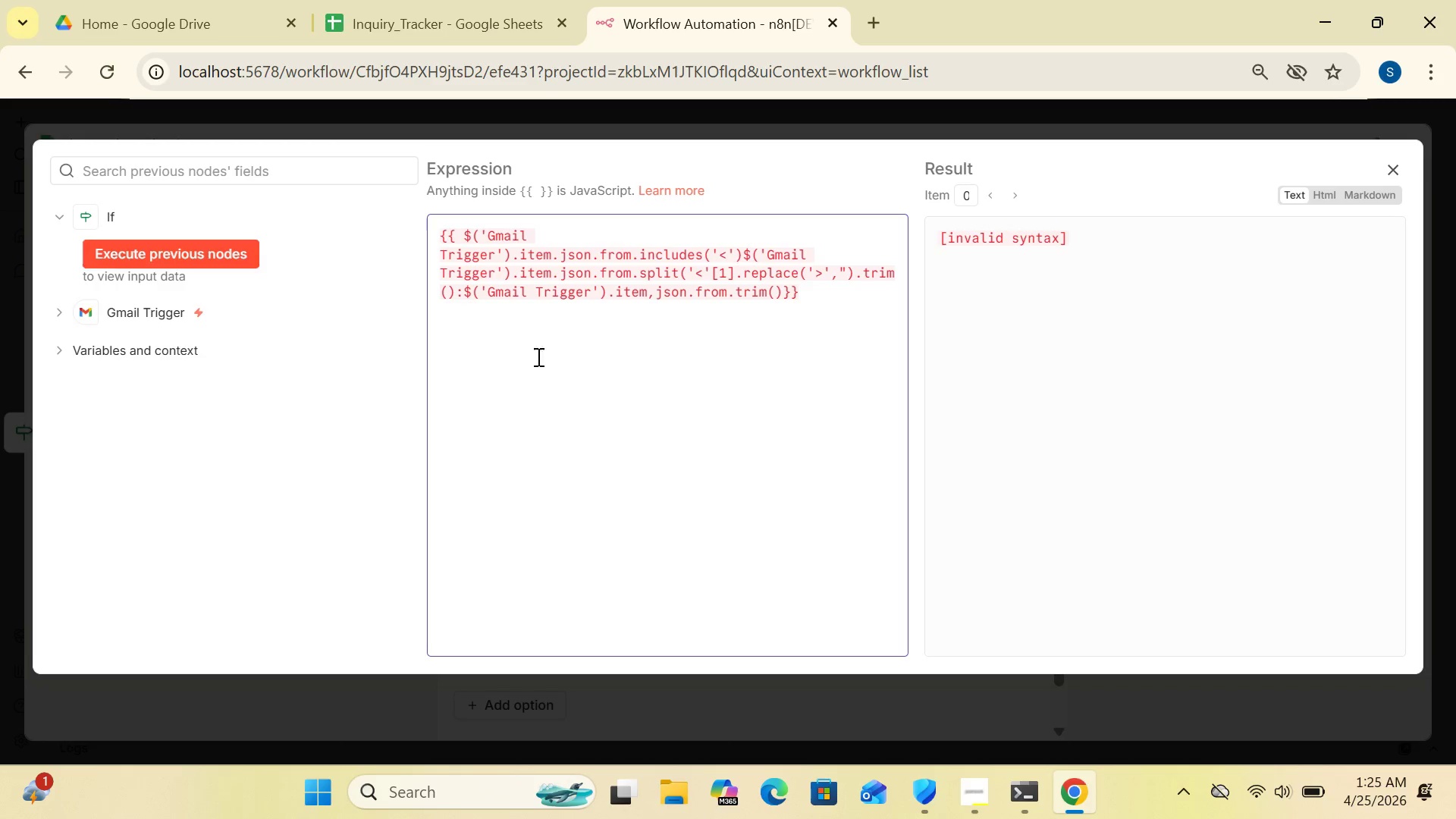 
wait(11.39)
 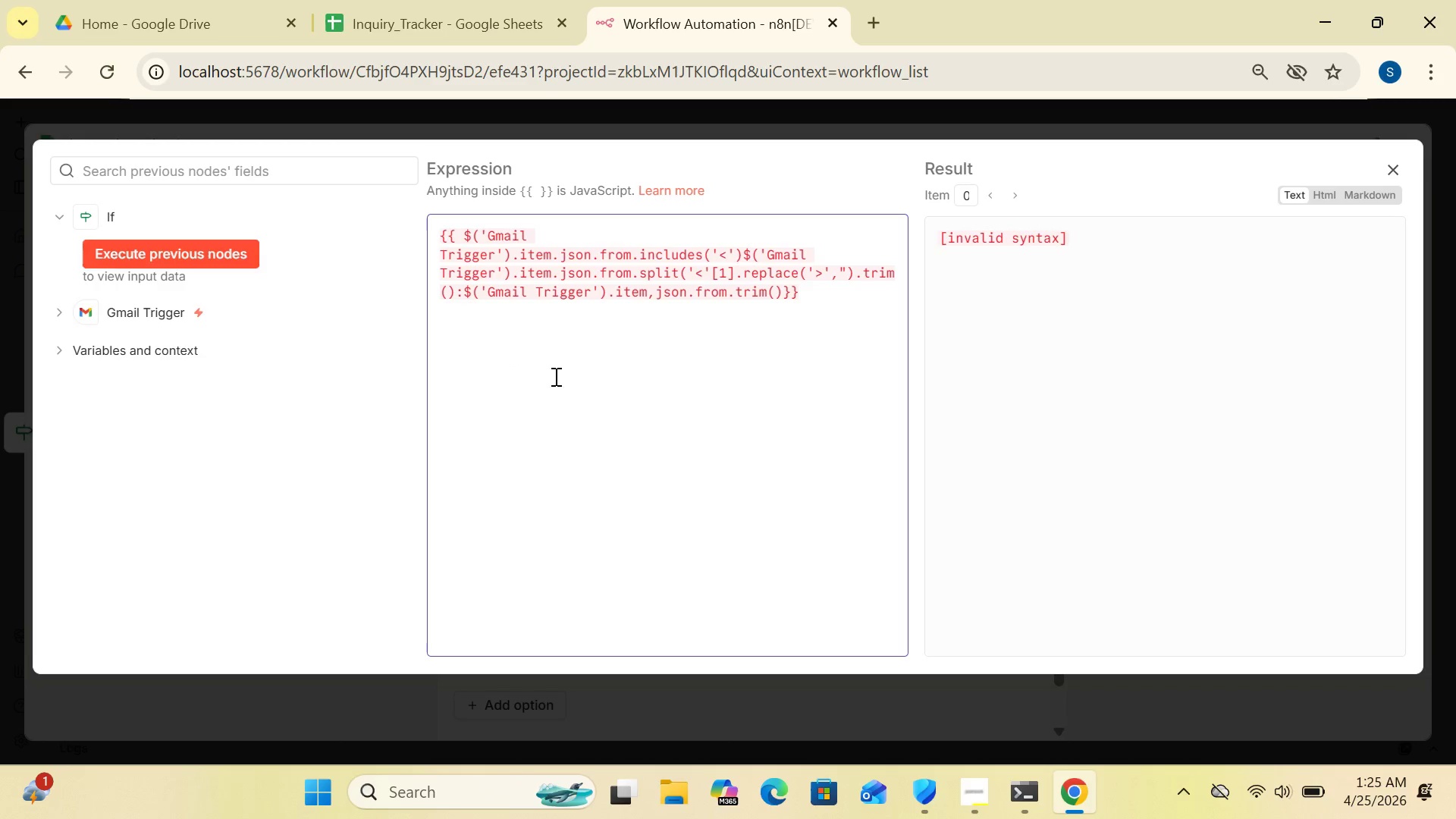 
key(Shift+0)
 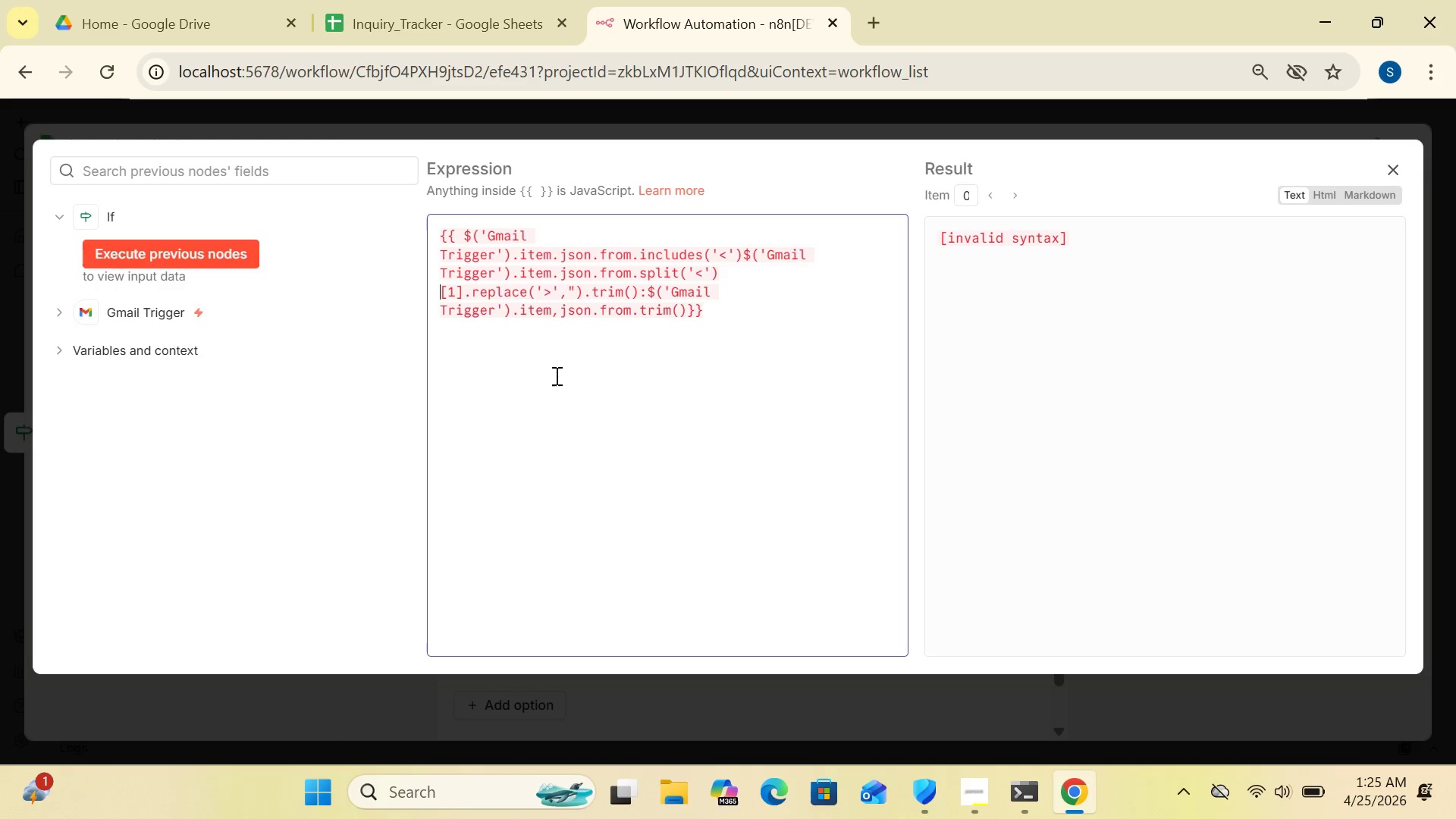 
wait(18.98)
 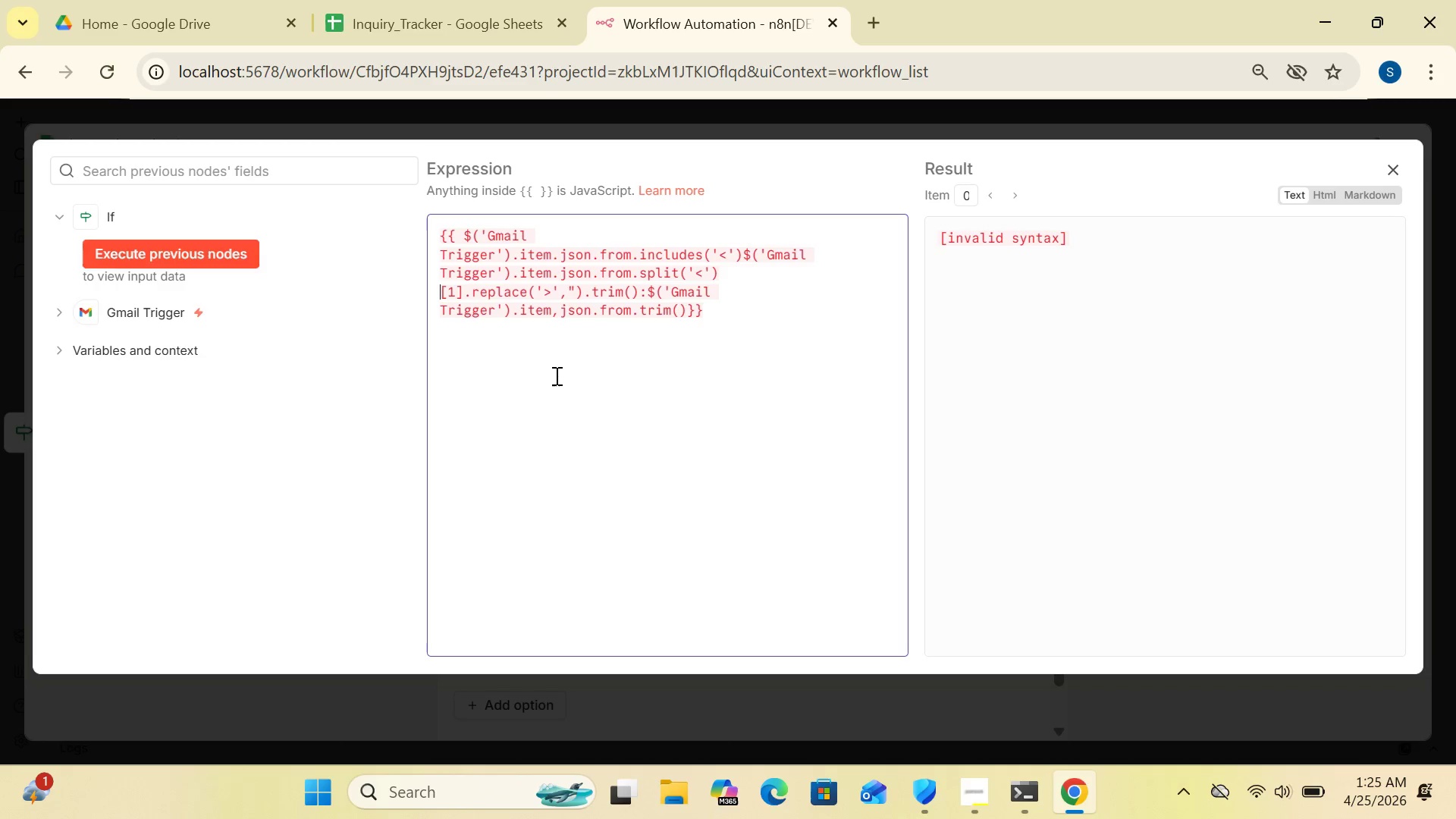 
left_click([1393, 168])
 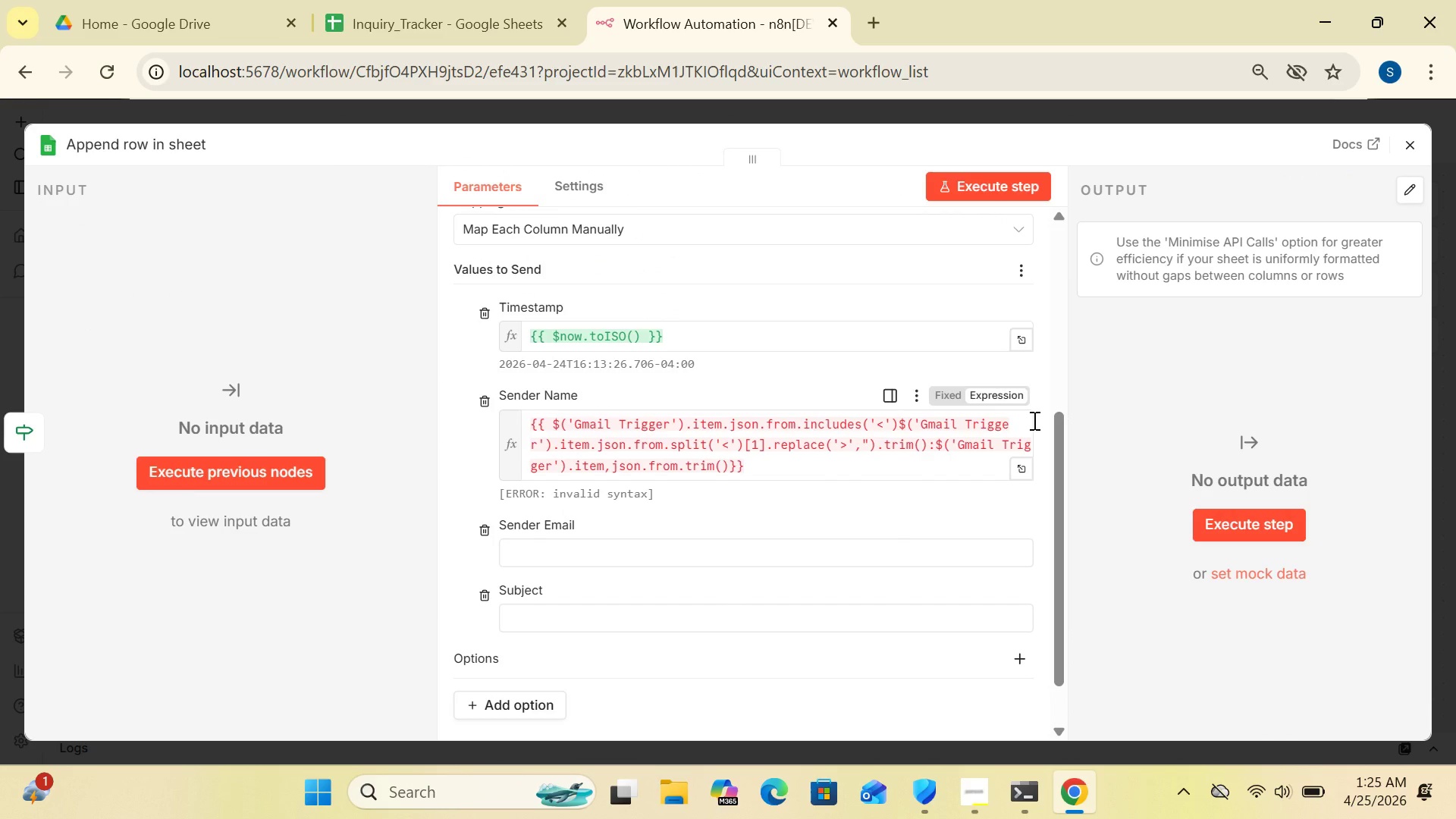 
wait(9.88)
 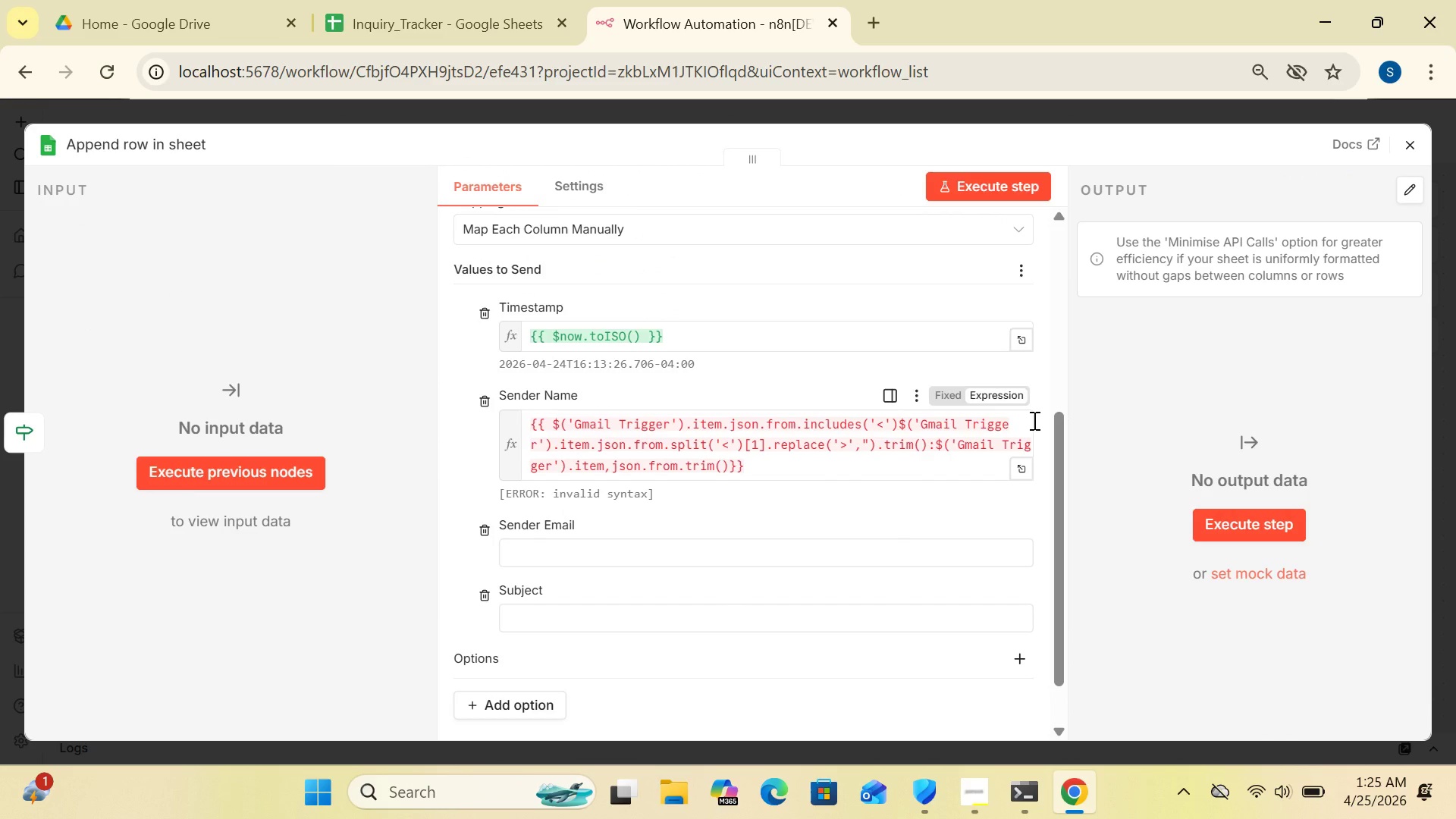 
left_click([1034, 466])
 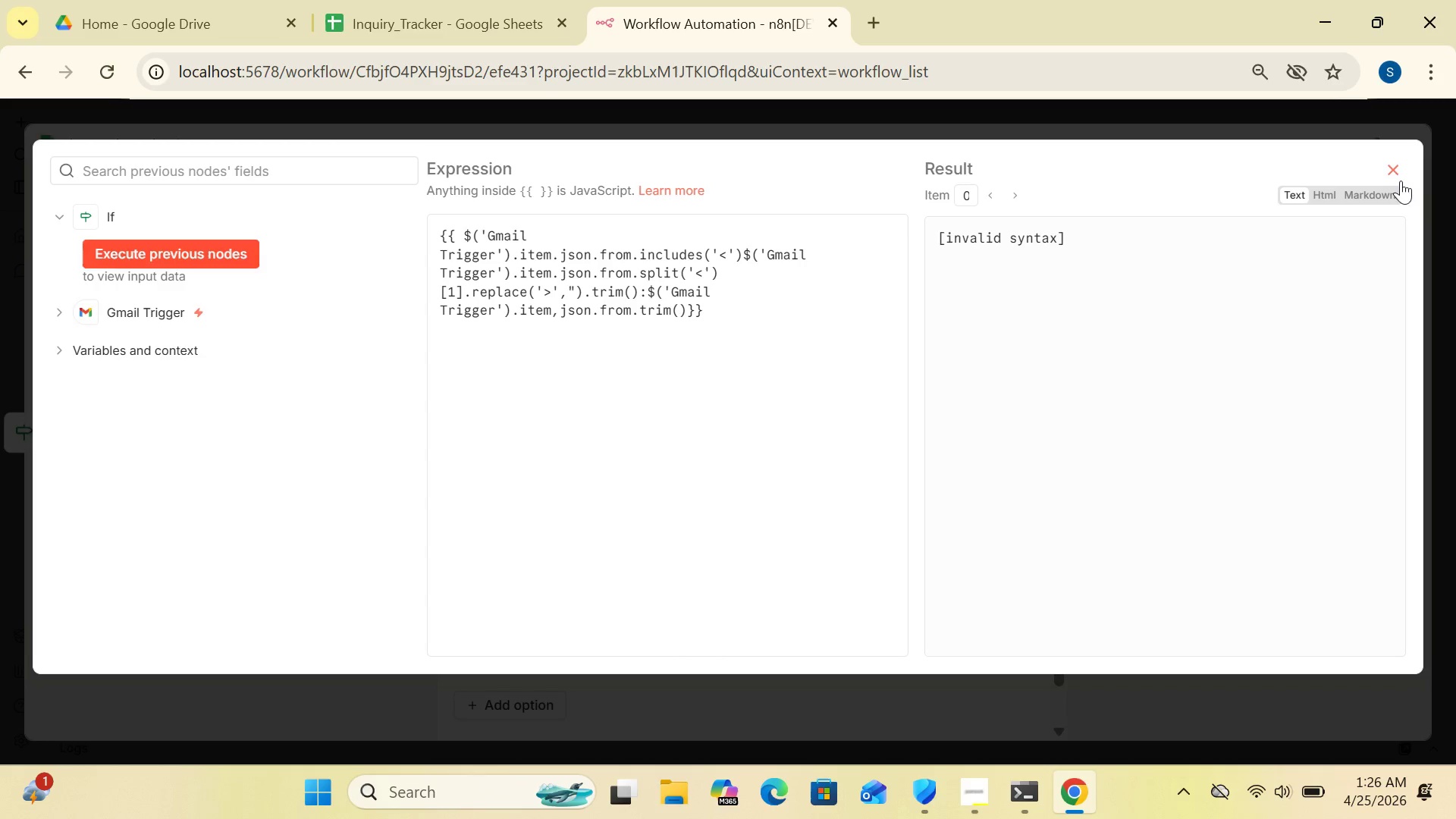 
left_click([1395, 177])
 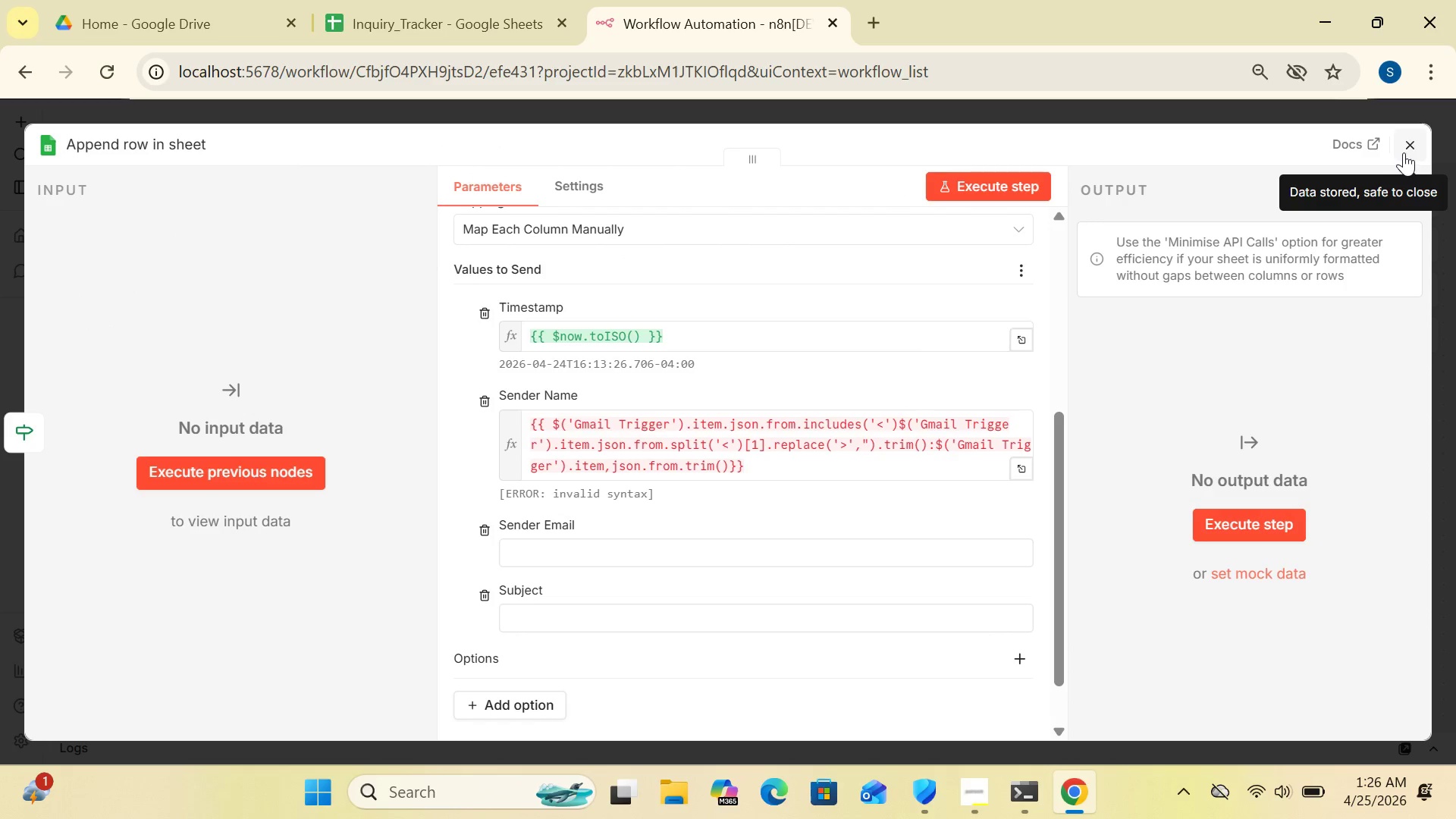 
left_click([1405, 149])
 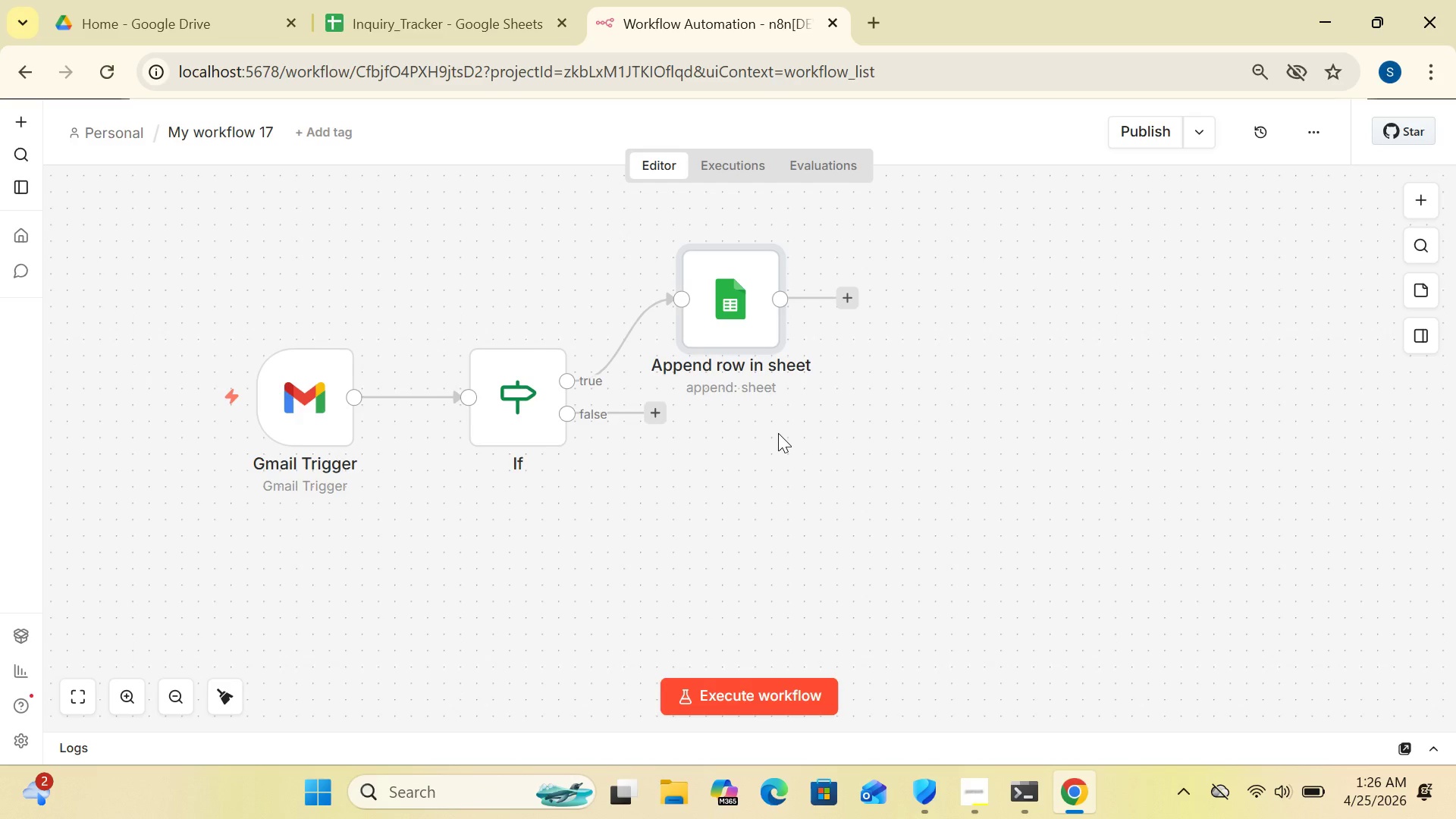 
wait(17.55)
 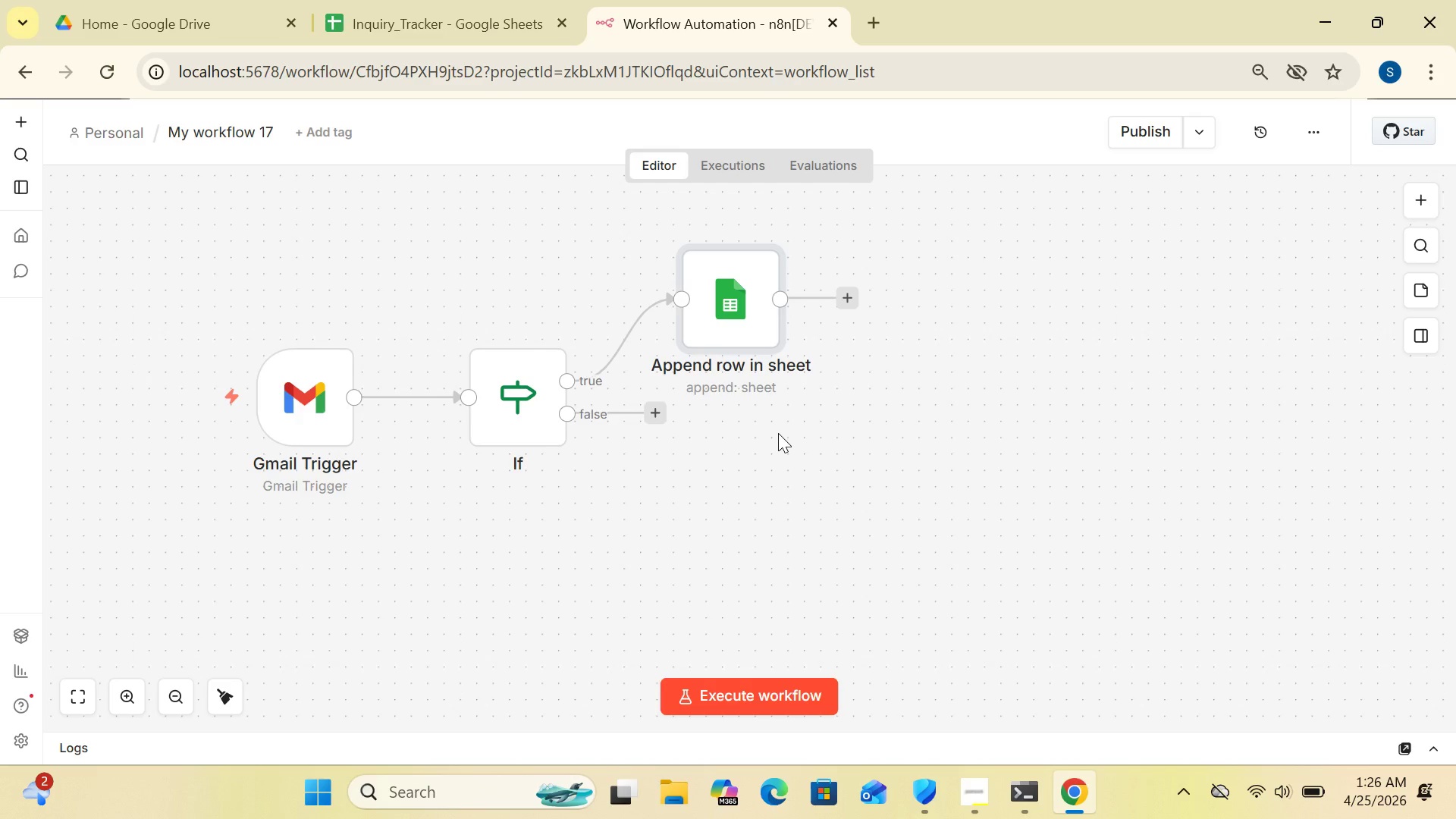 
double_click([723, 301])
 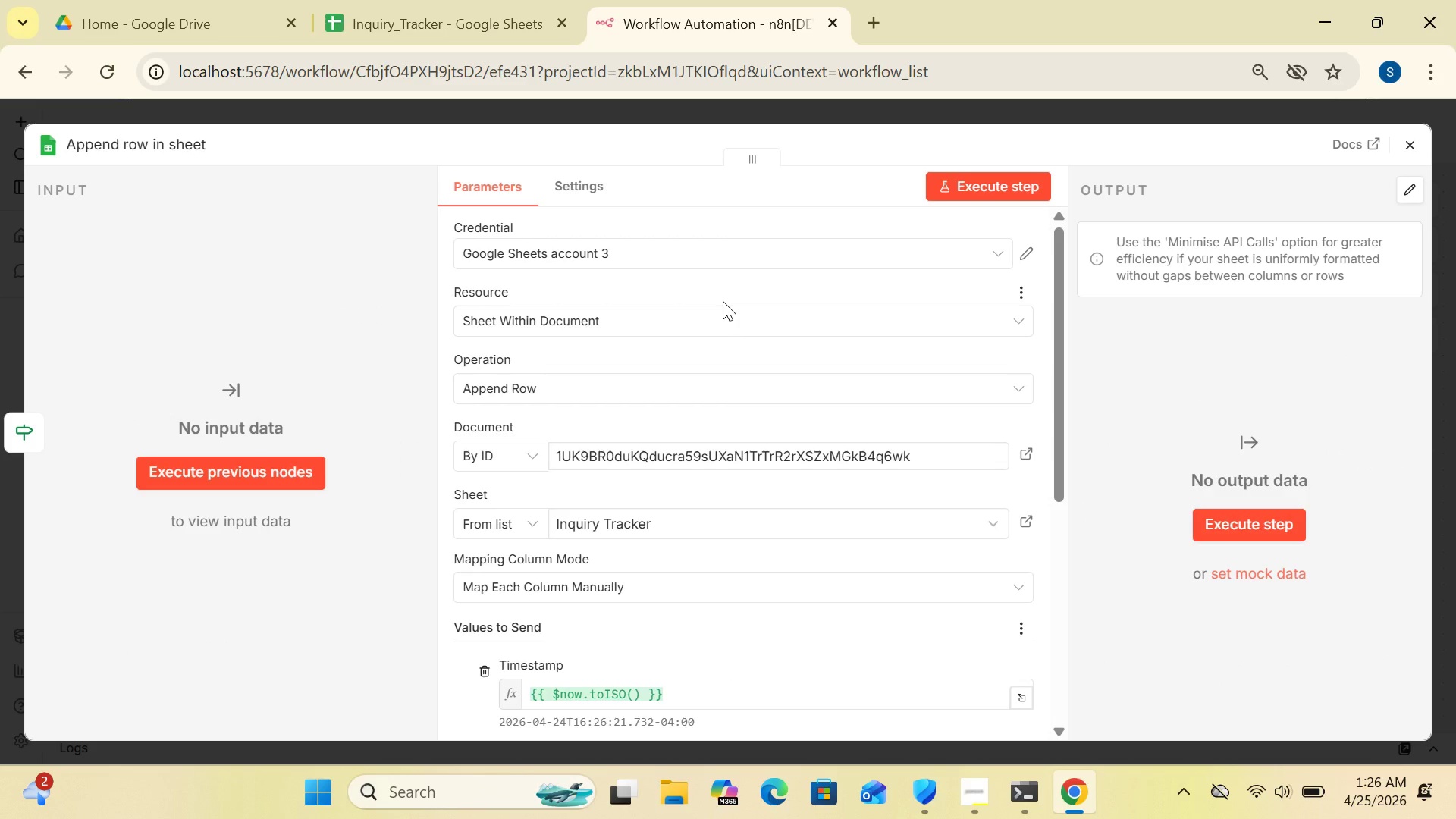 
wait(11.8)
 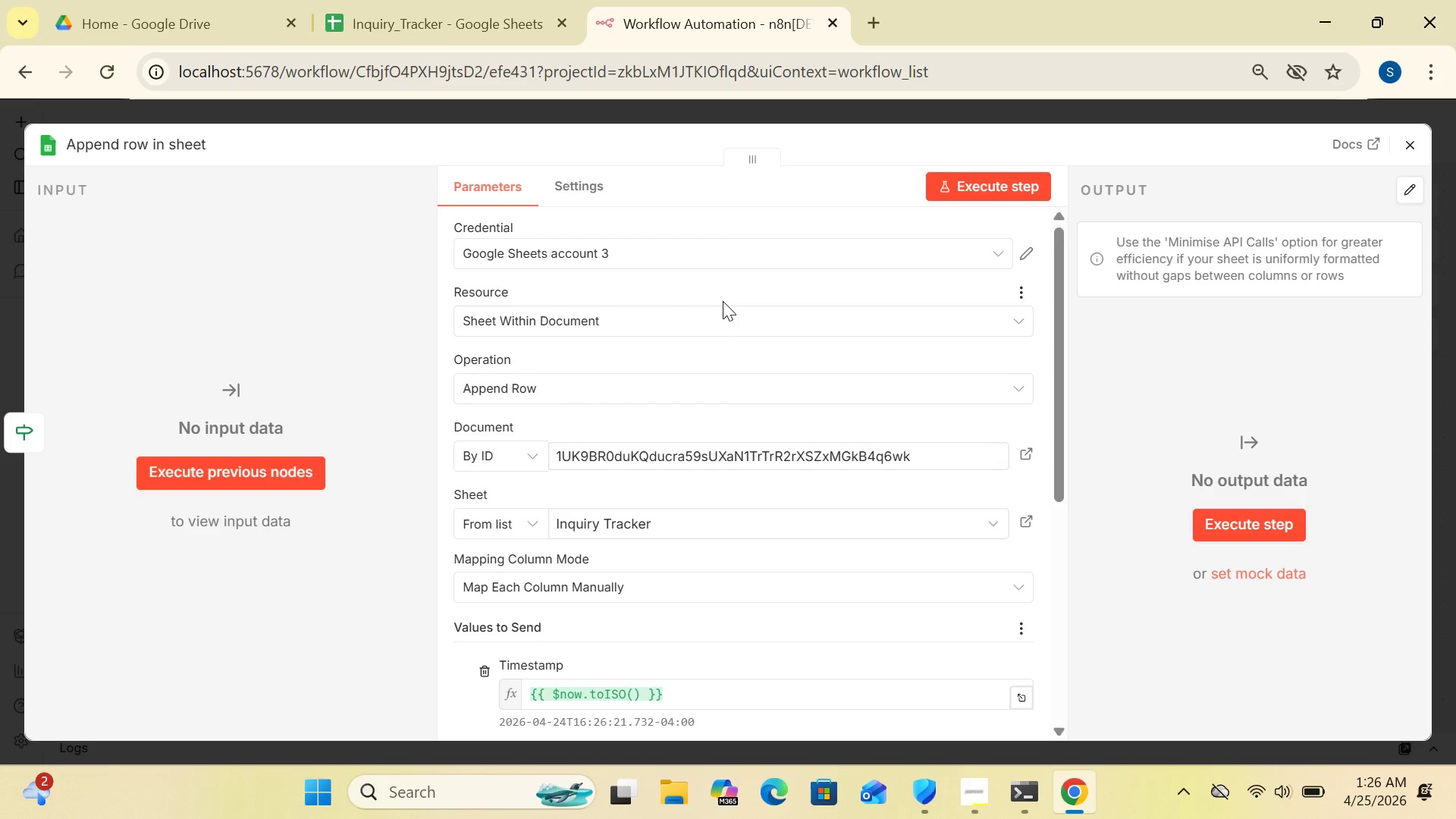 
left_click_drag(start_coordinate=[1051, 373], to_coordinate=[1018, 519])
 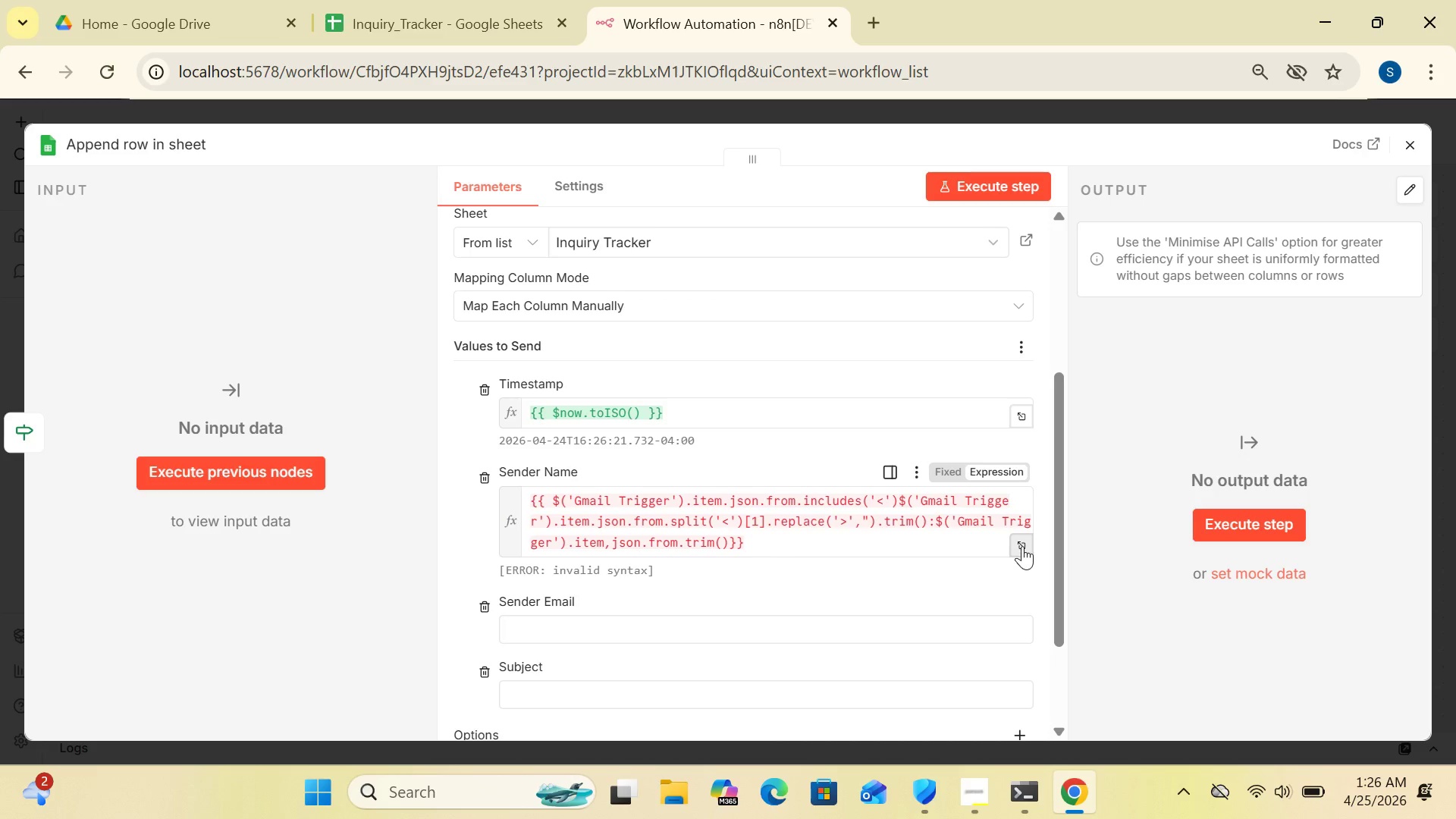 
left_click([1023, 543])
 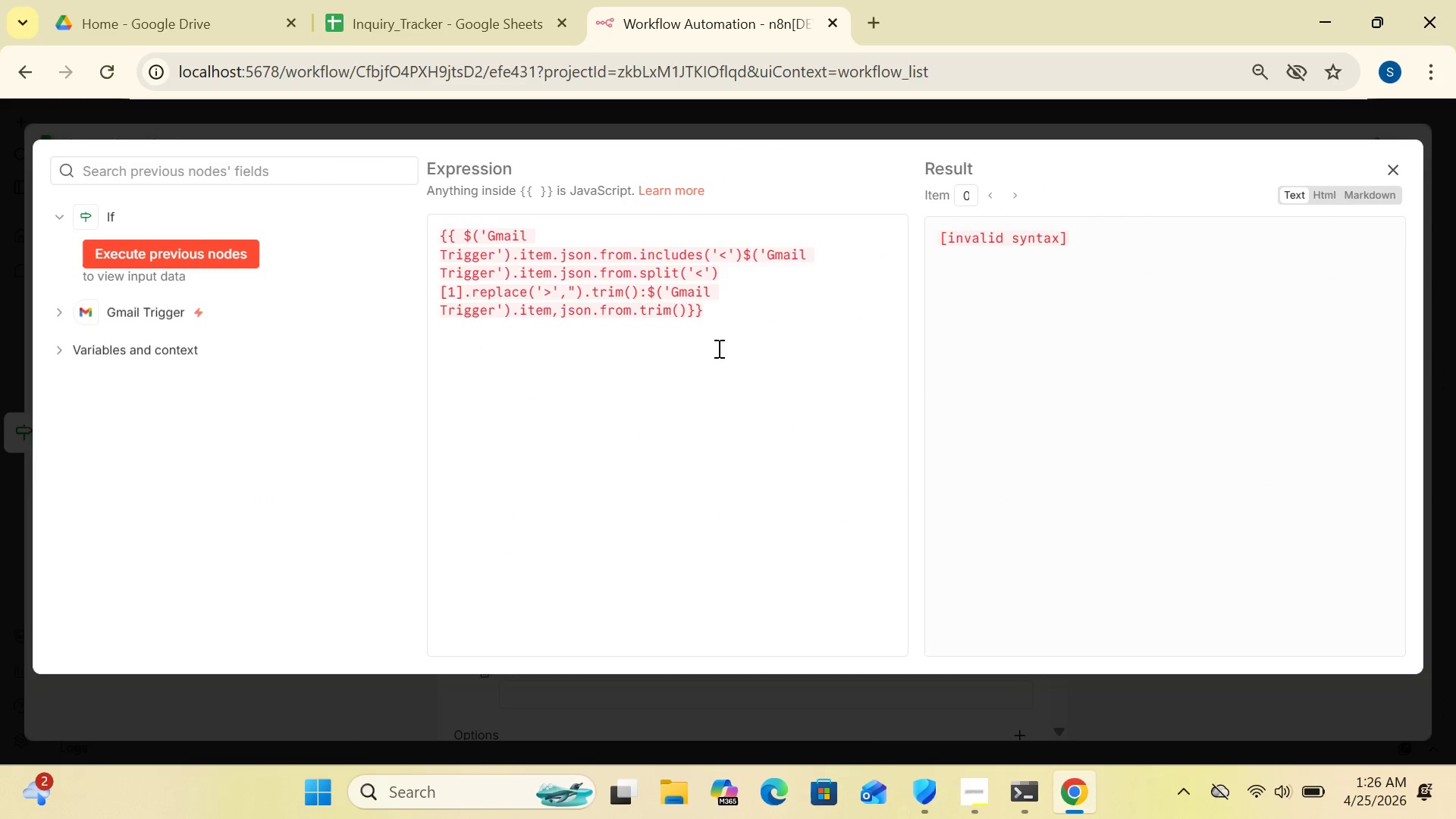 
left_click([714, 318])
 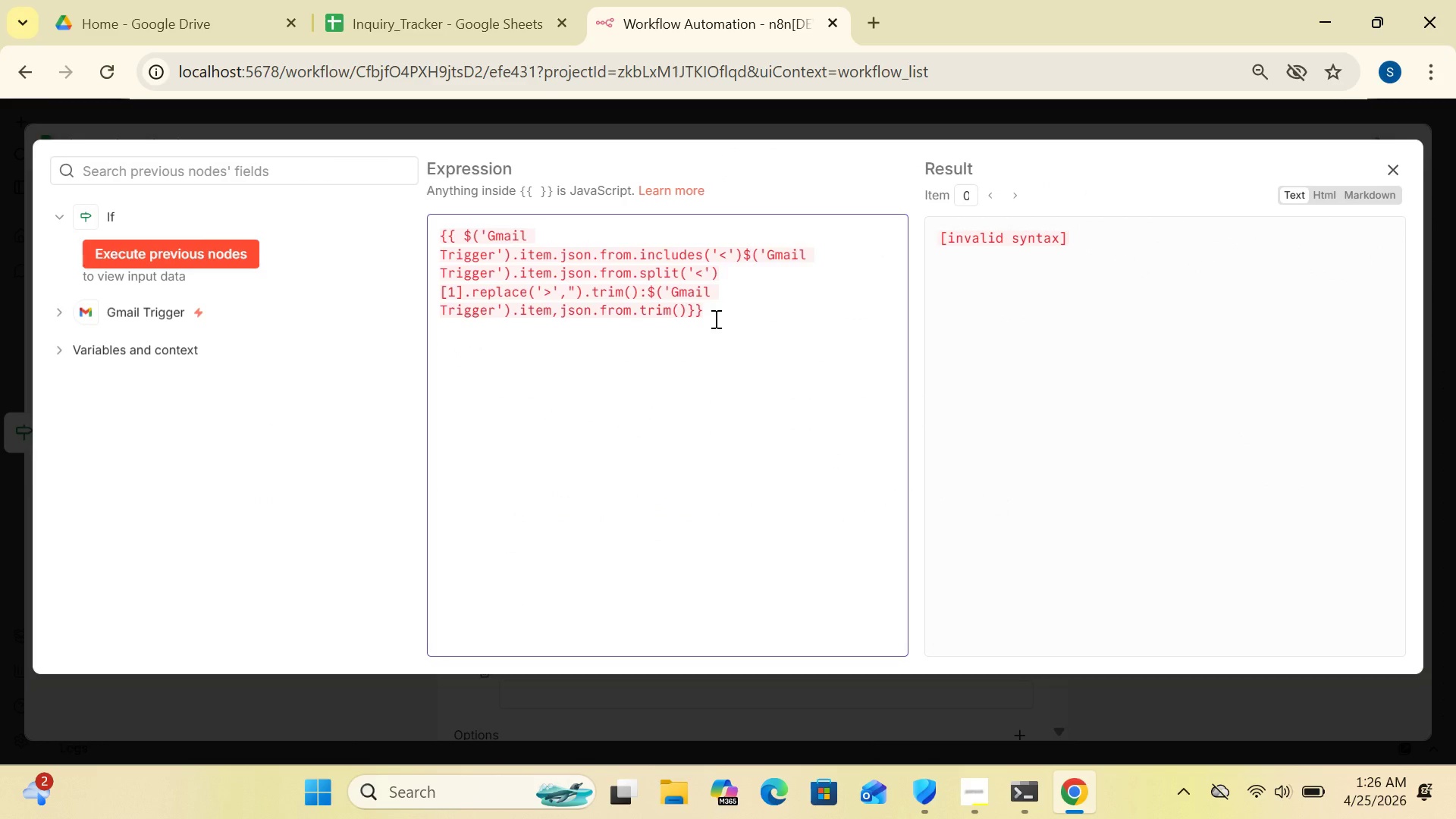 
key(Control+A)
 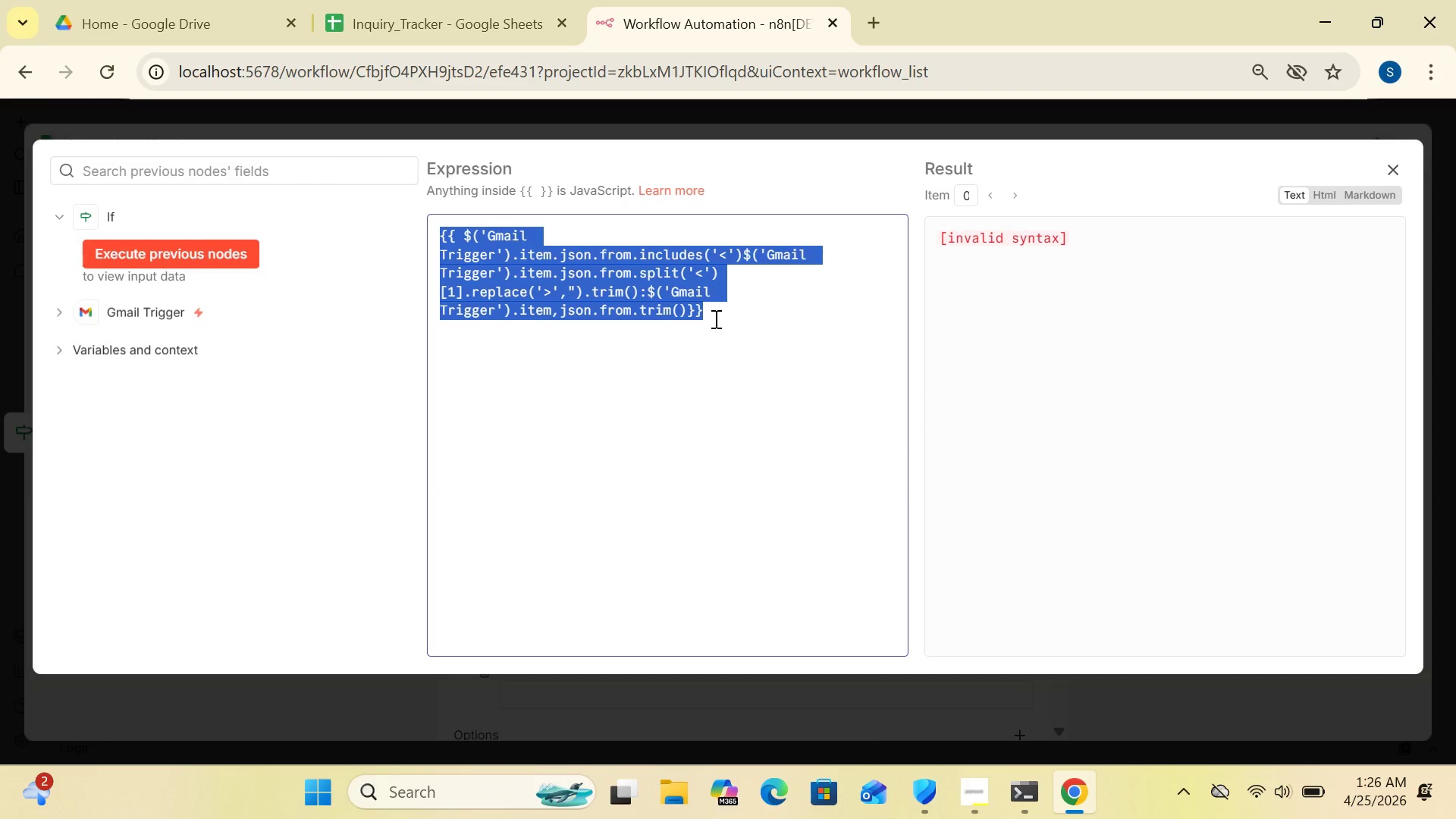 
key(Delete)
 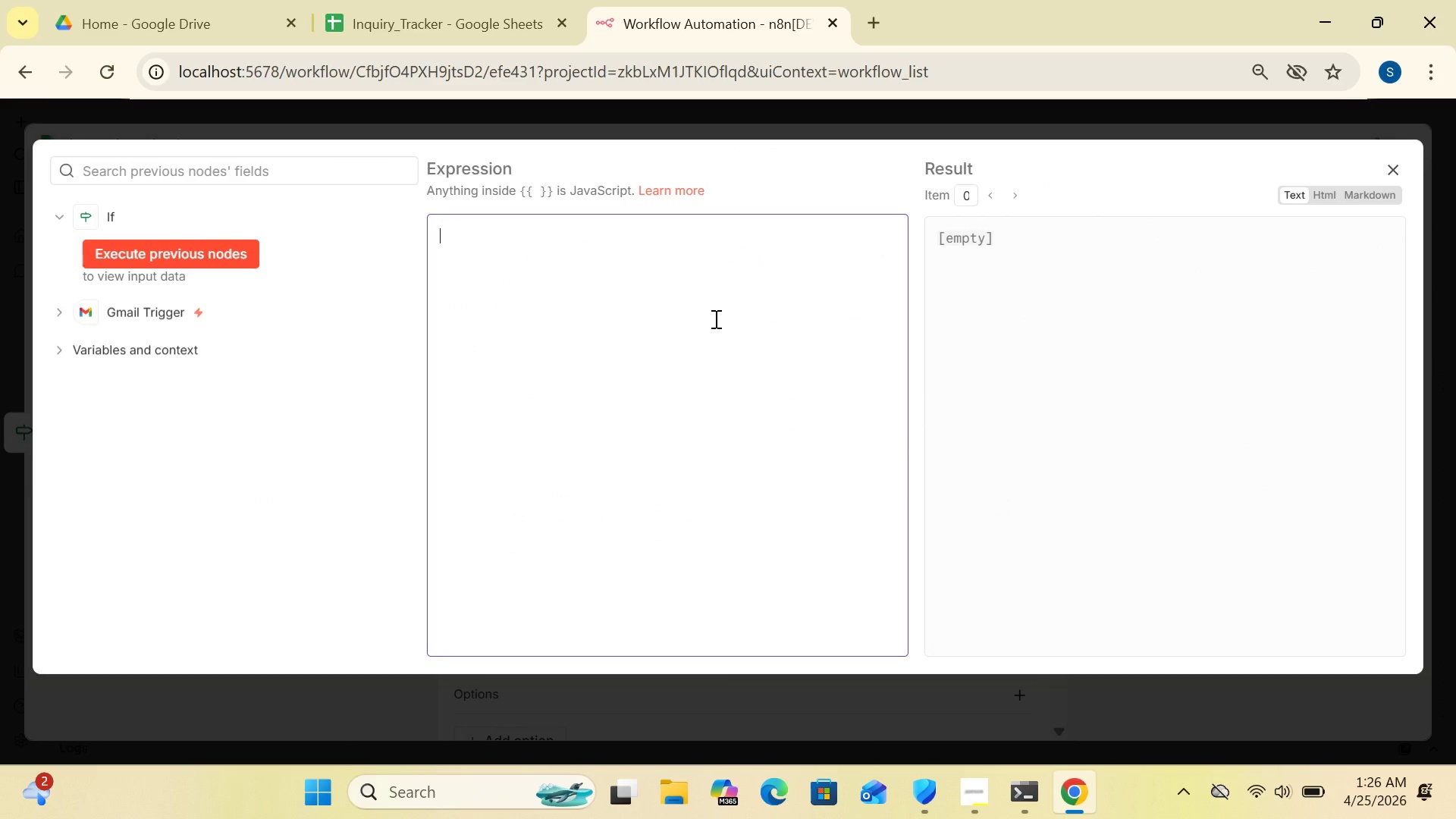 
key(Shift+BracketLeft)
 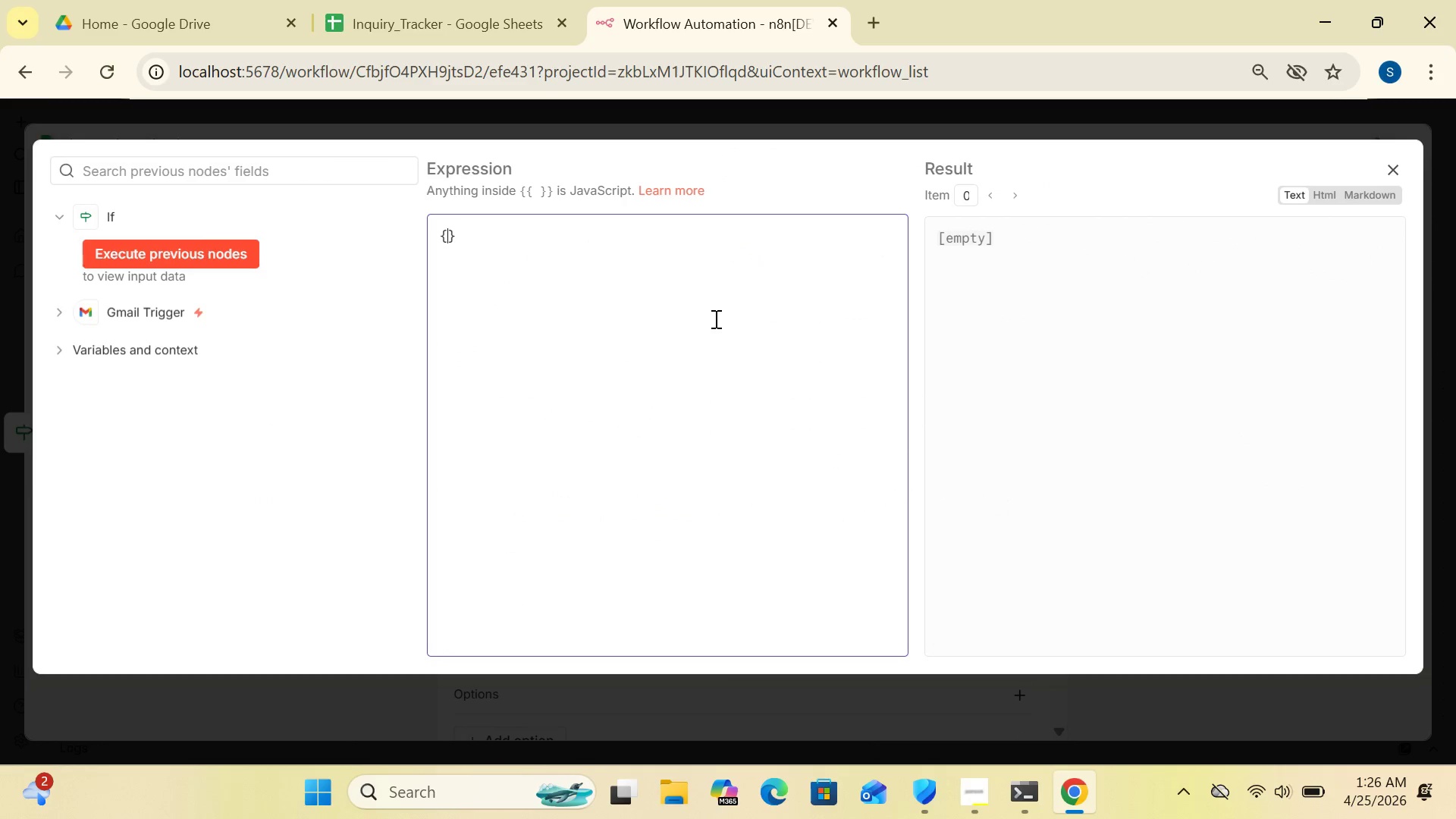 
key(Shift+BracketLeft)
 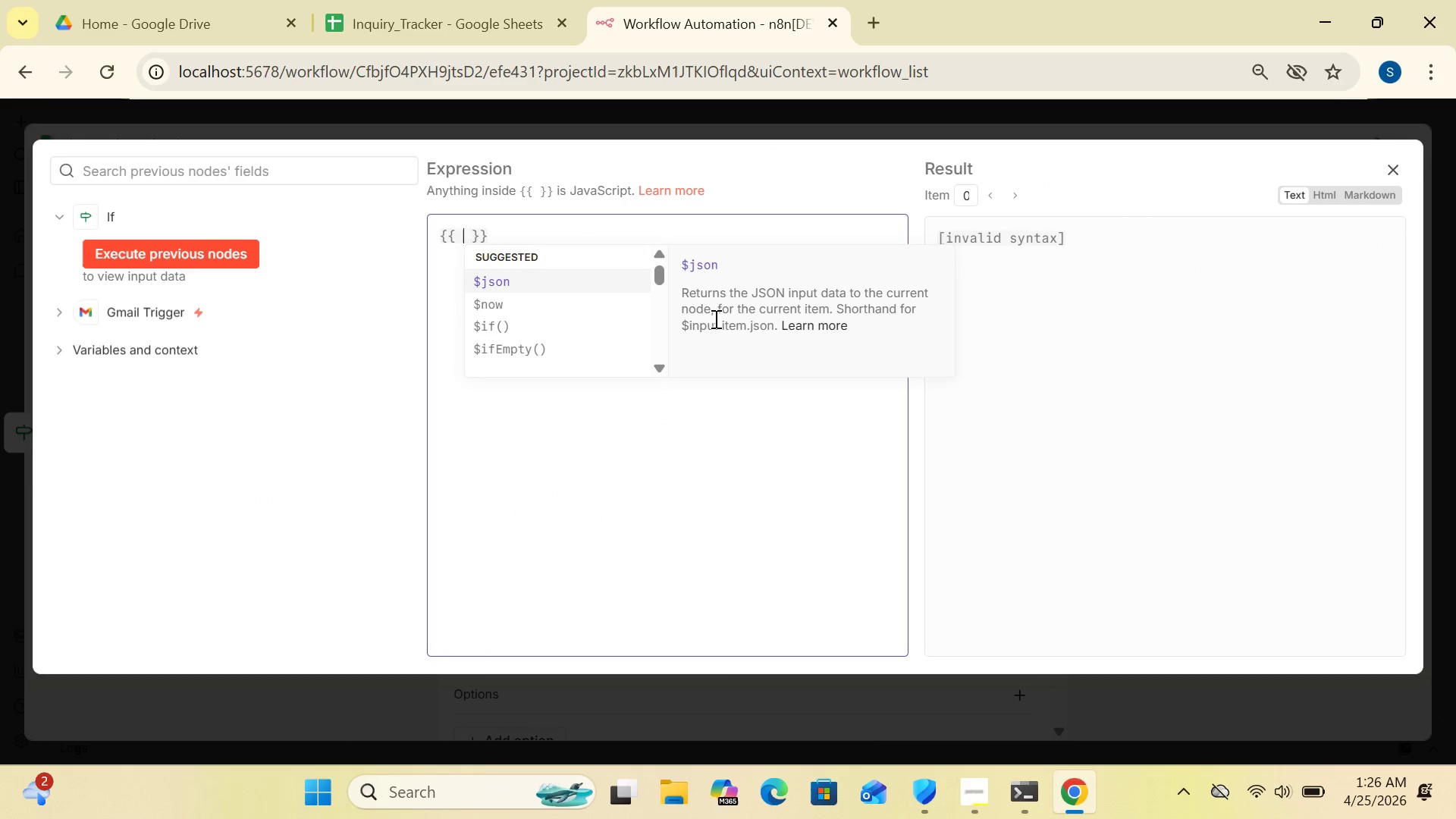 
key(Space)
 